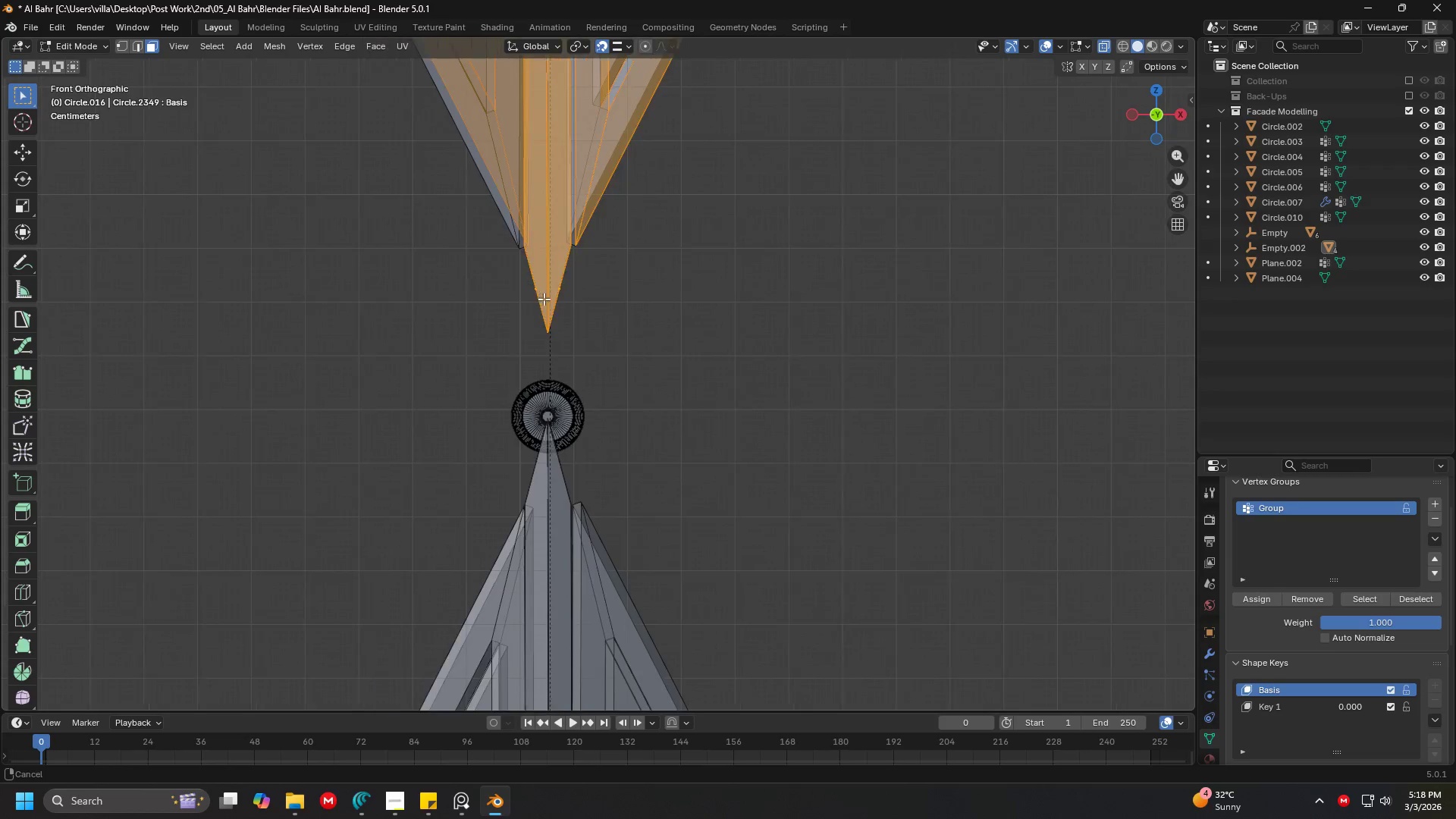 
scroll: coordinate [570, 389], scroll_direction: up, amount: 15.0
 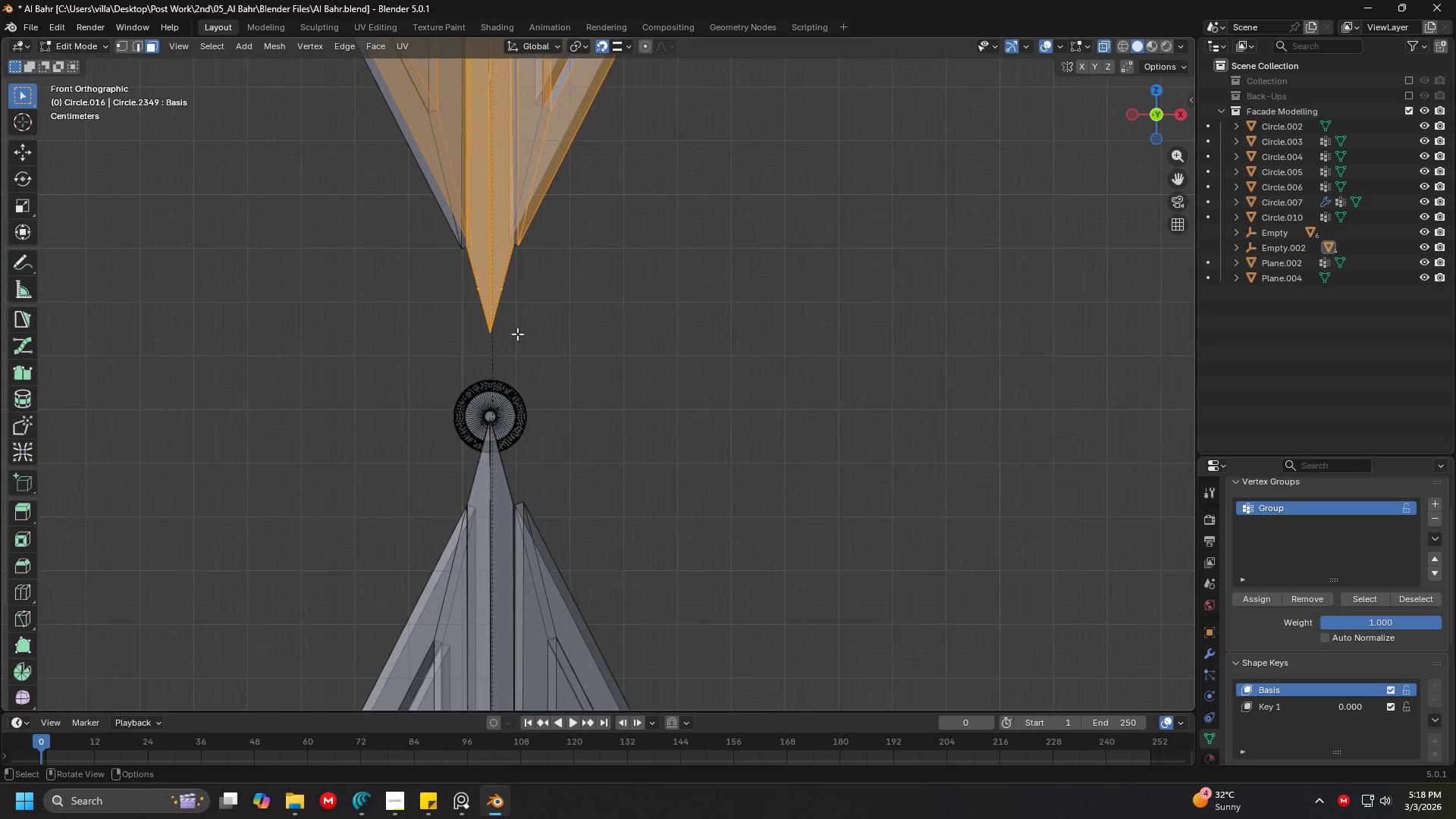 
hold_key(key=ShiftLeft, duration=1.5)
scroll: coordinate [651, 372], scroll_direction: down, amount: 15.0
 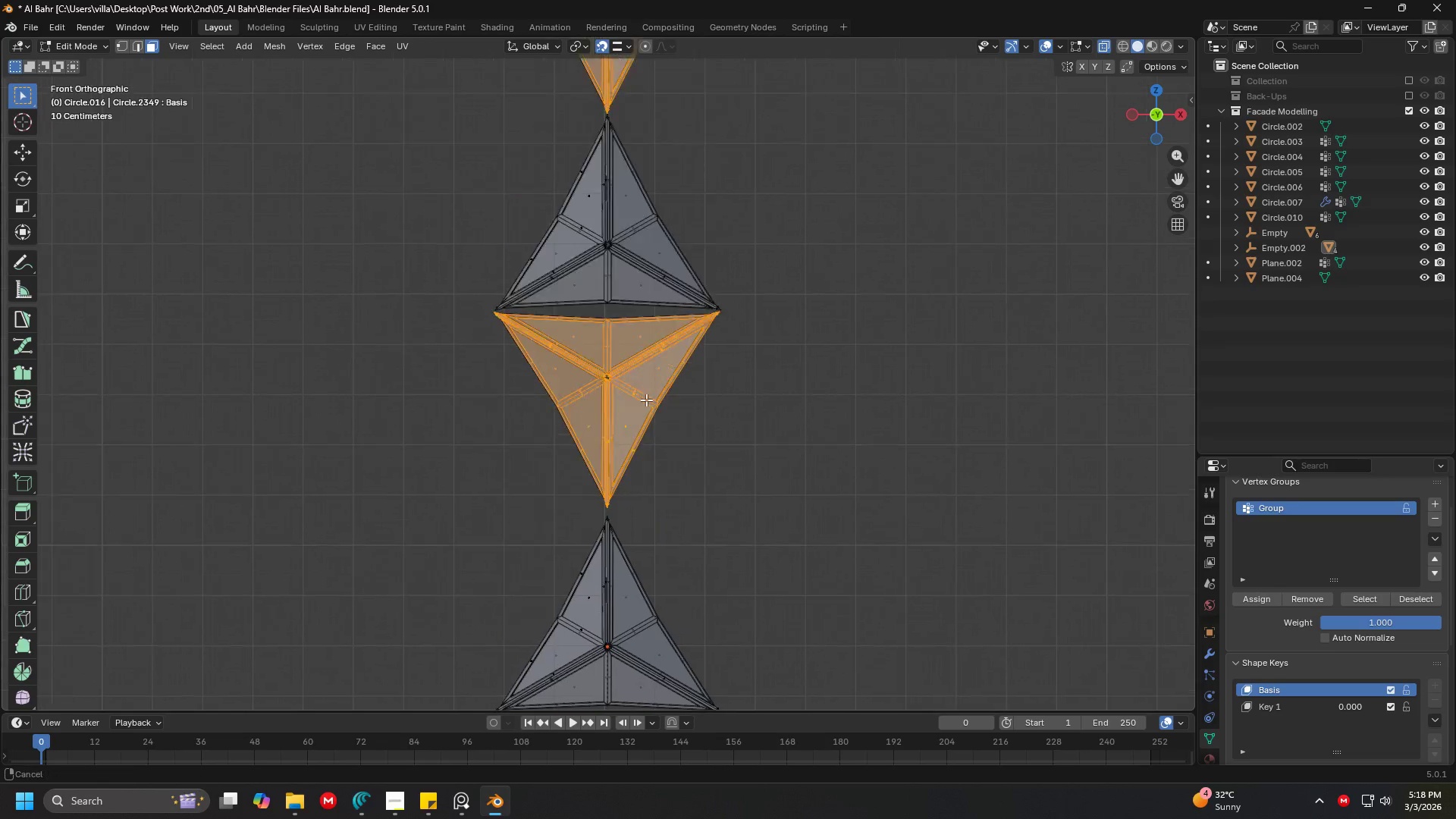 
hold_key(key=ShiftLeft, duration=1.19)
 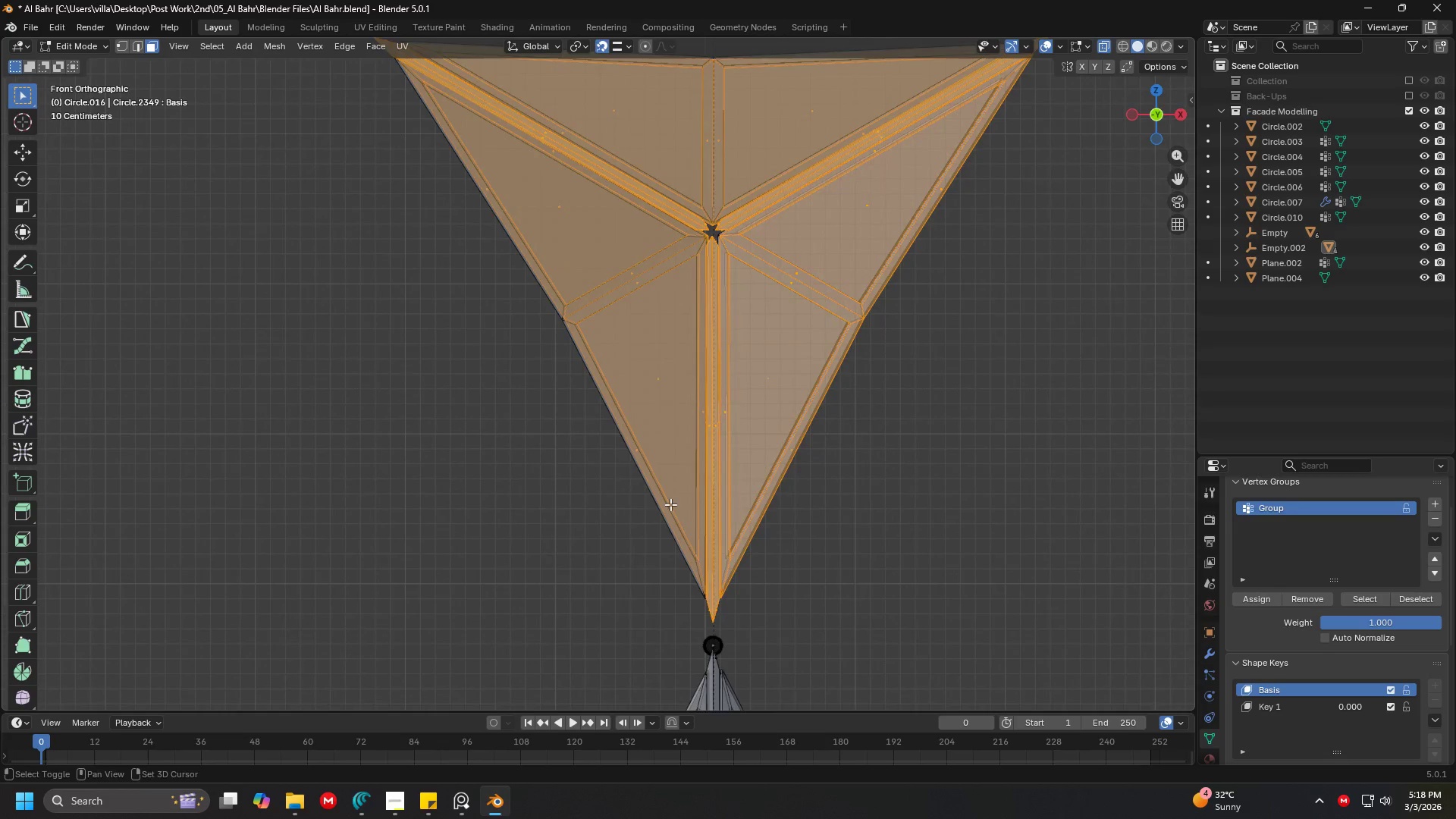 
hold_key(key=ShiftLeft, duration=0.33)
 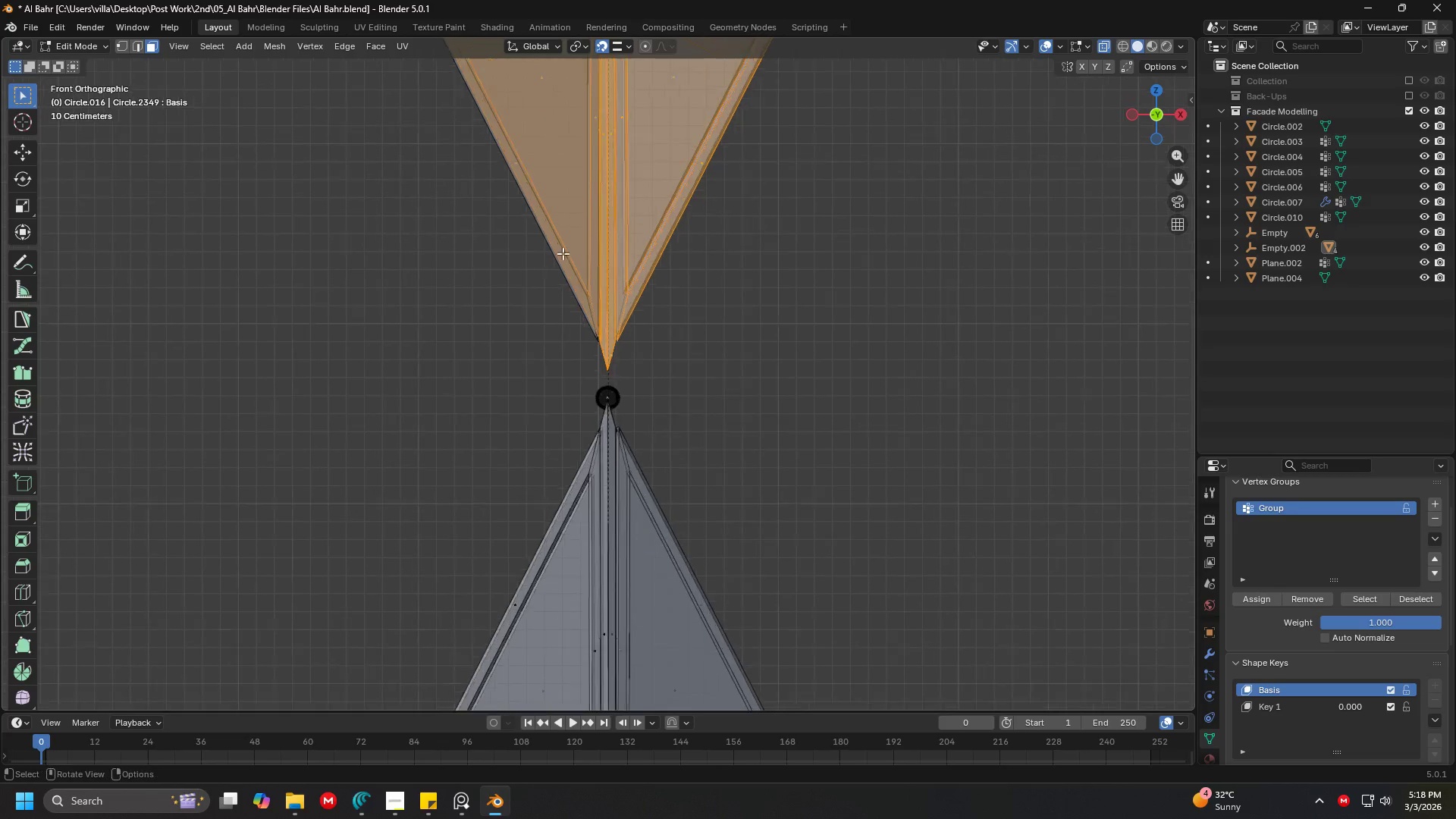 
scroll: coordinate [669, 504], scroll_direction: up, amount: 11.0
 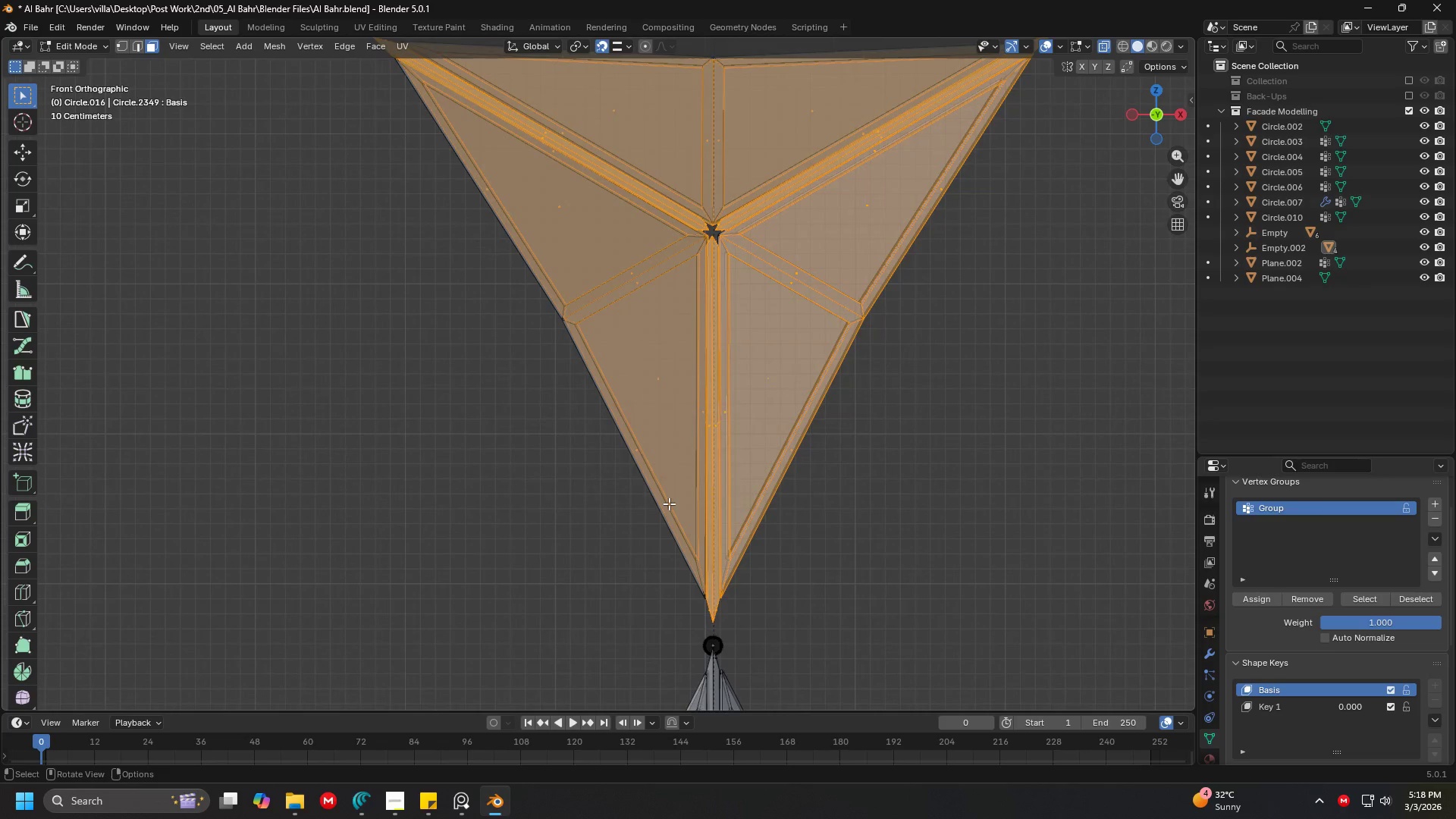 
hold_key(key=ShiftLeft, duration=0.42)
scroll: coordinate [562, 382], scroll_direction: up, amount: 12.0
 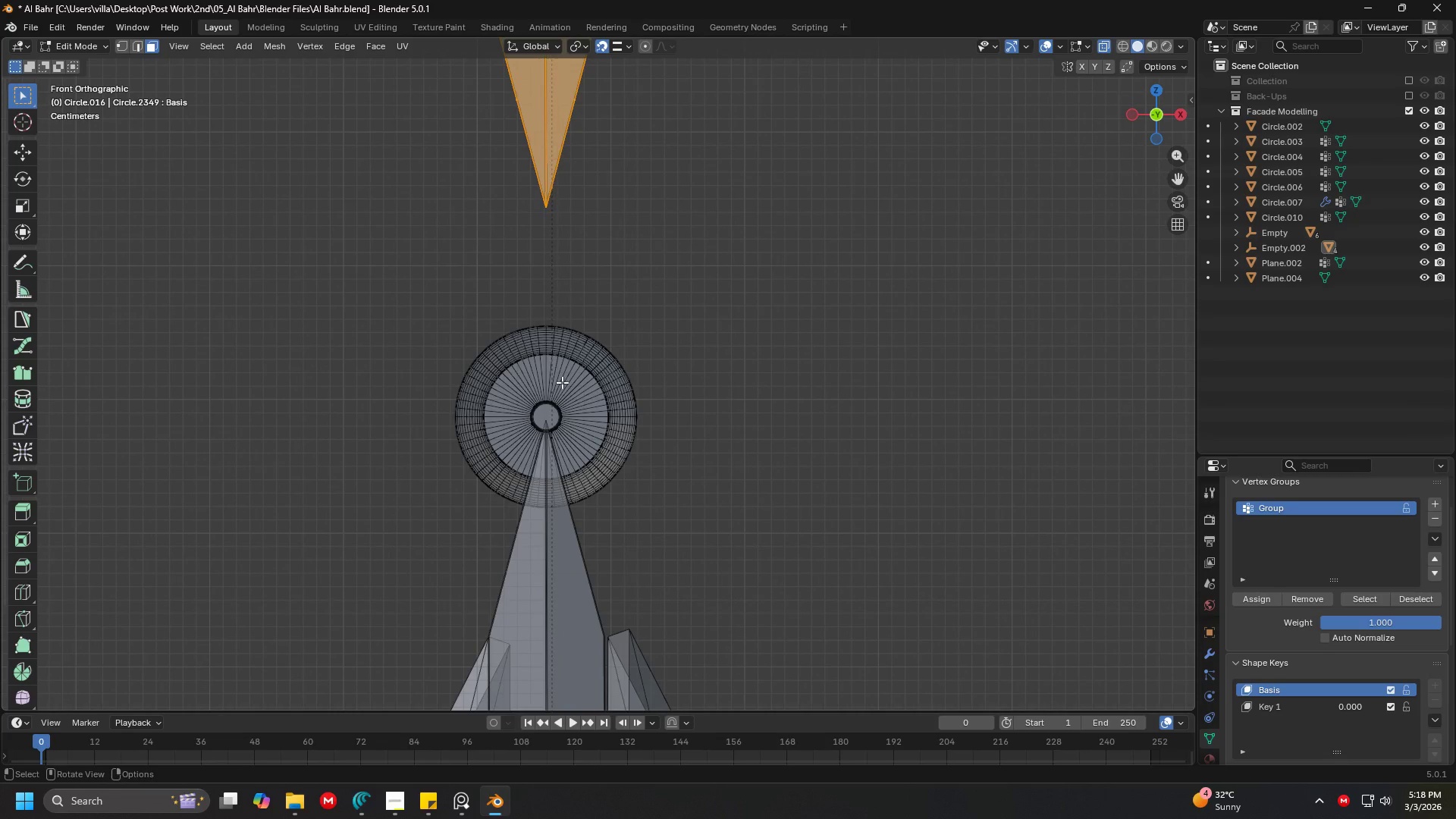 
key(G)
 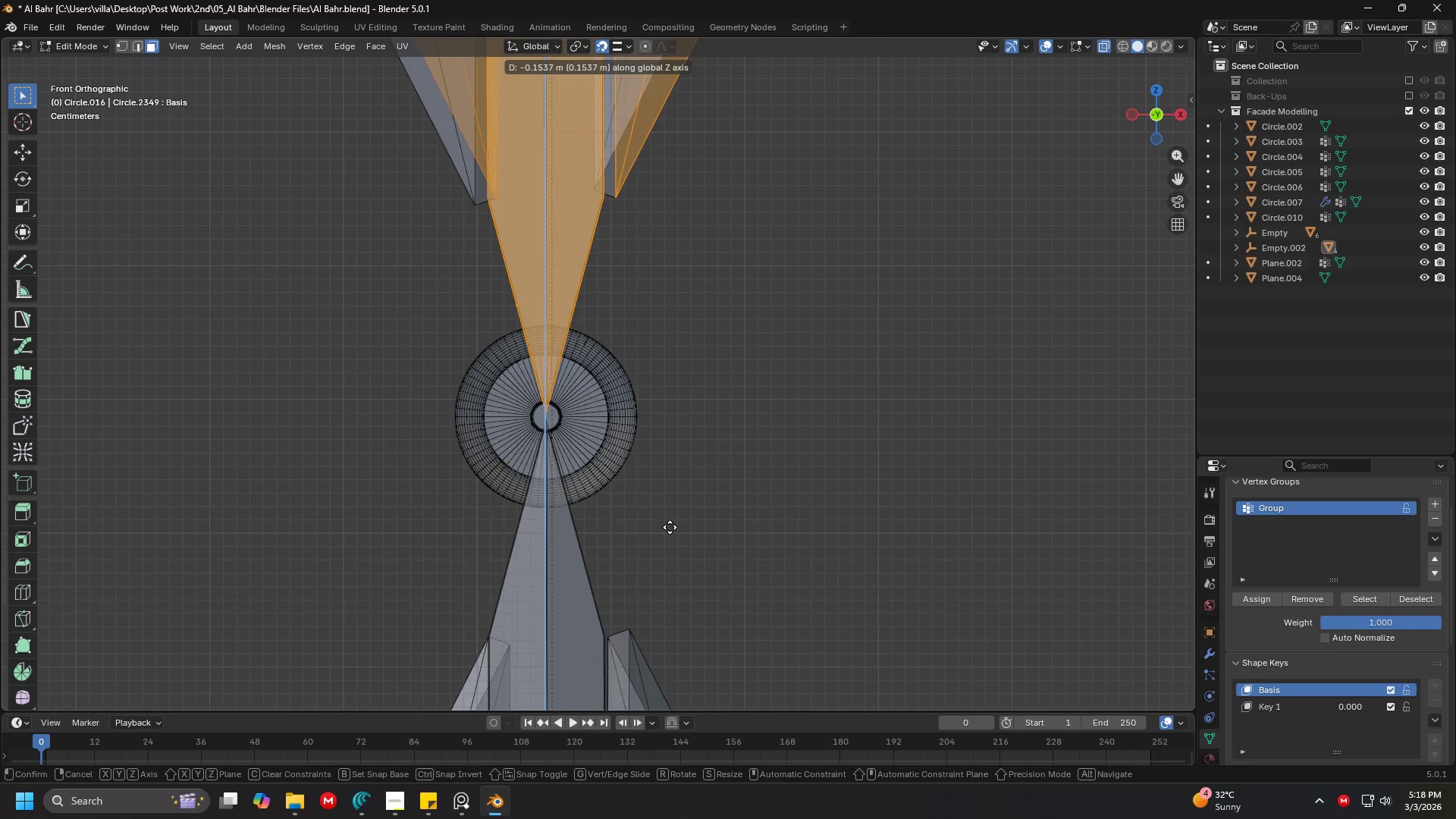 
left_click([670, 527])
 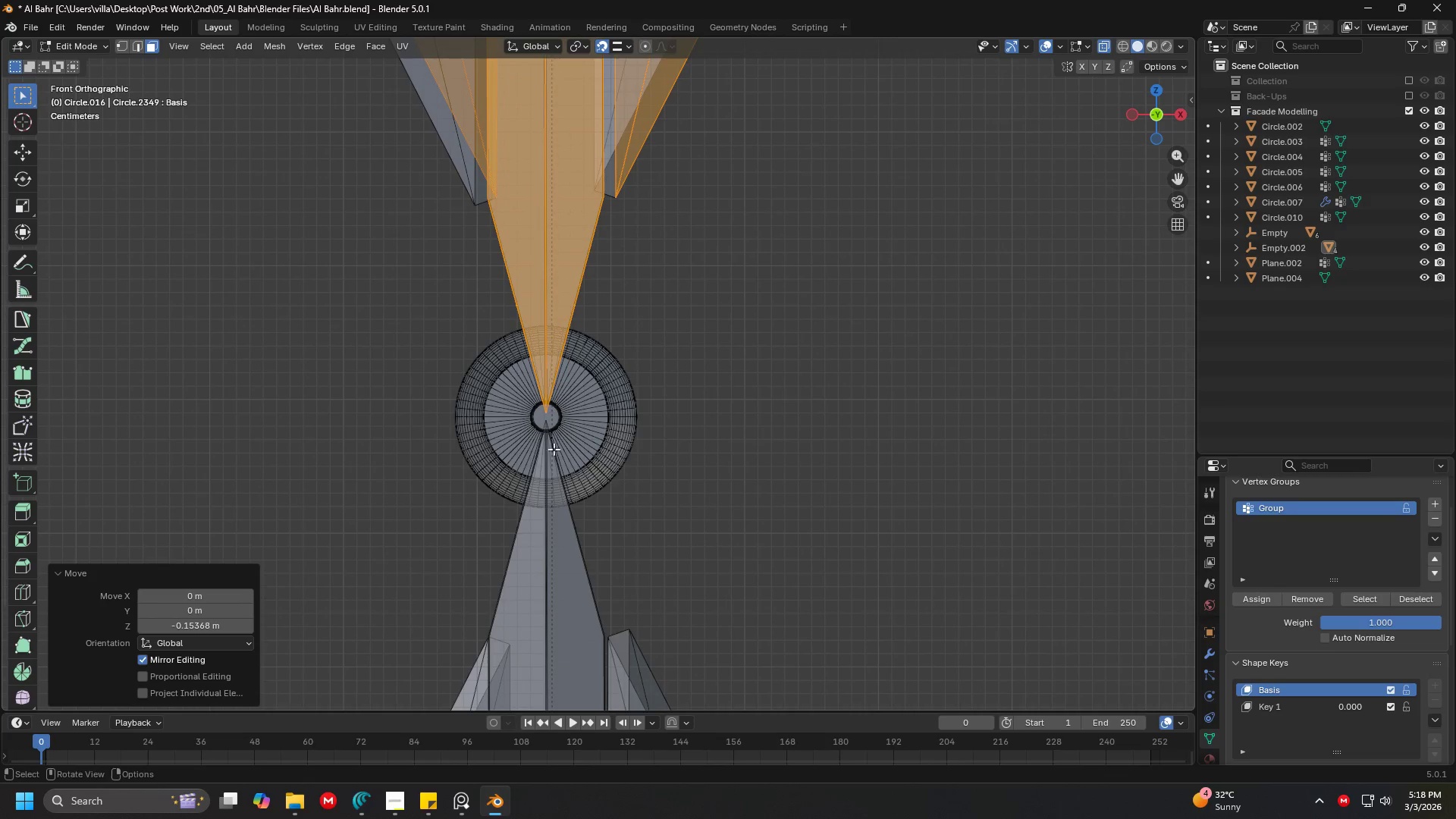 
key(Shift+ShiftLeft)
 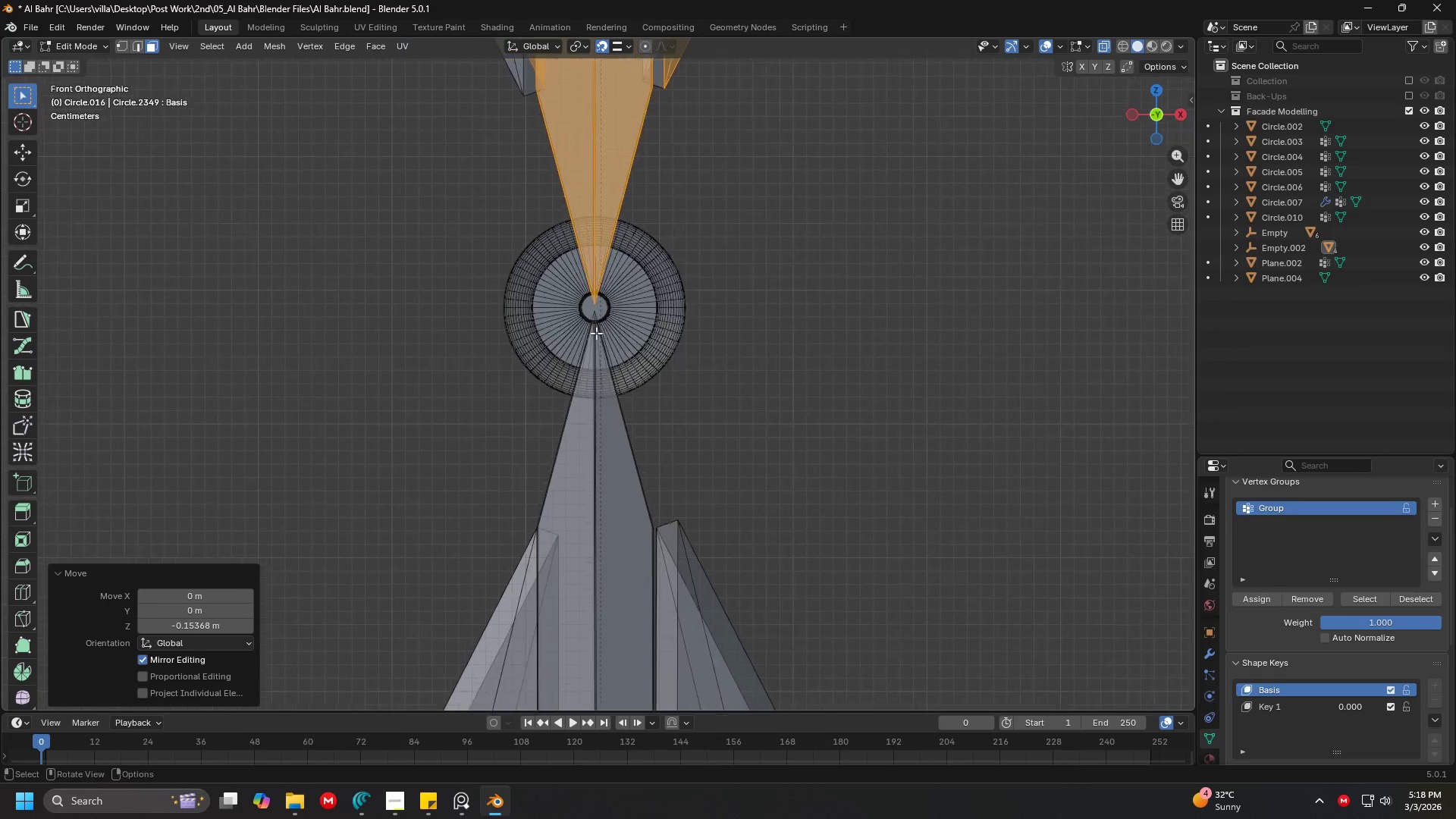 
scroll: coordinate [596, 332], scroll_direction: up, amount: 5.0
 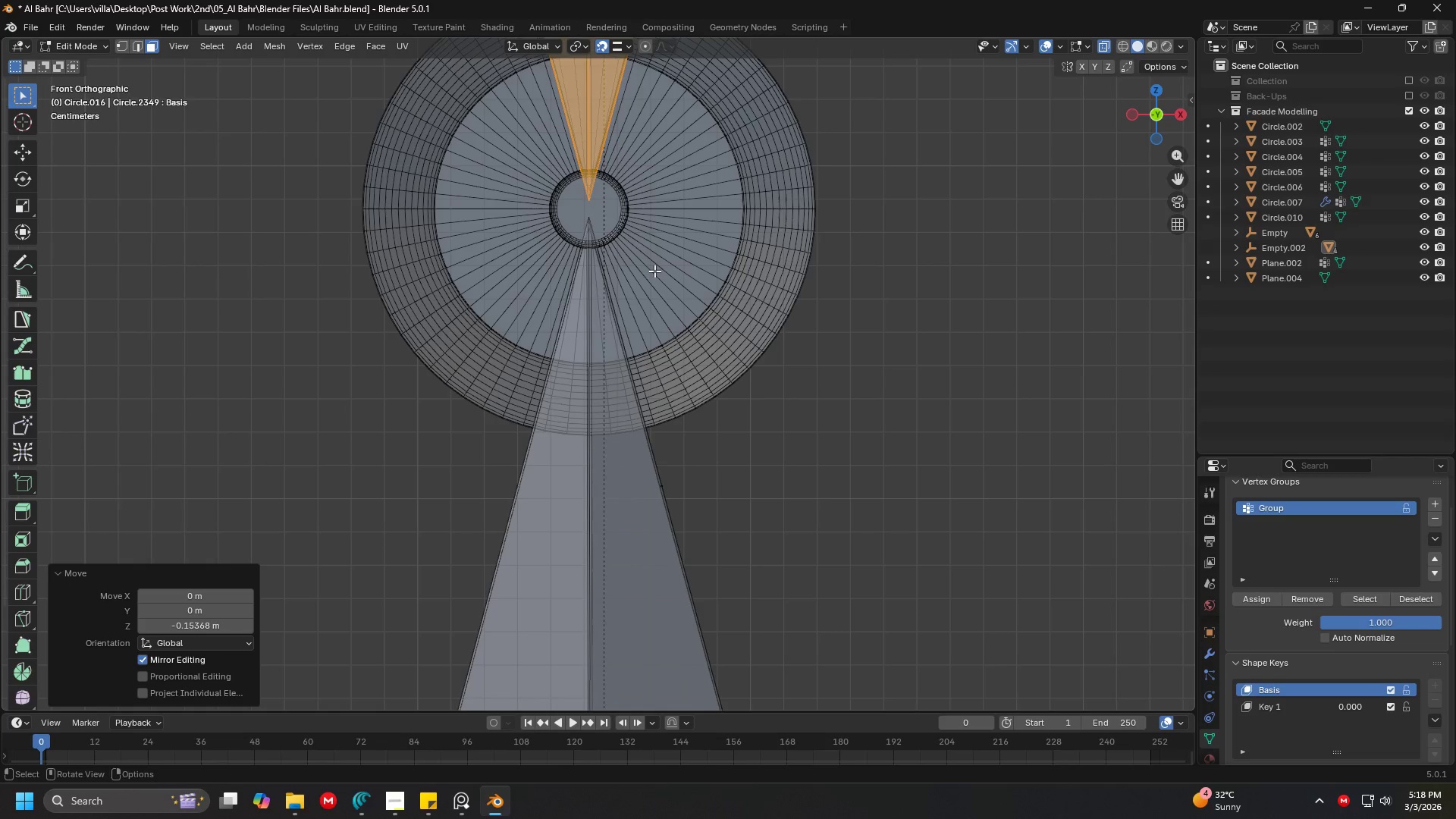 
key(G)
 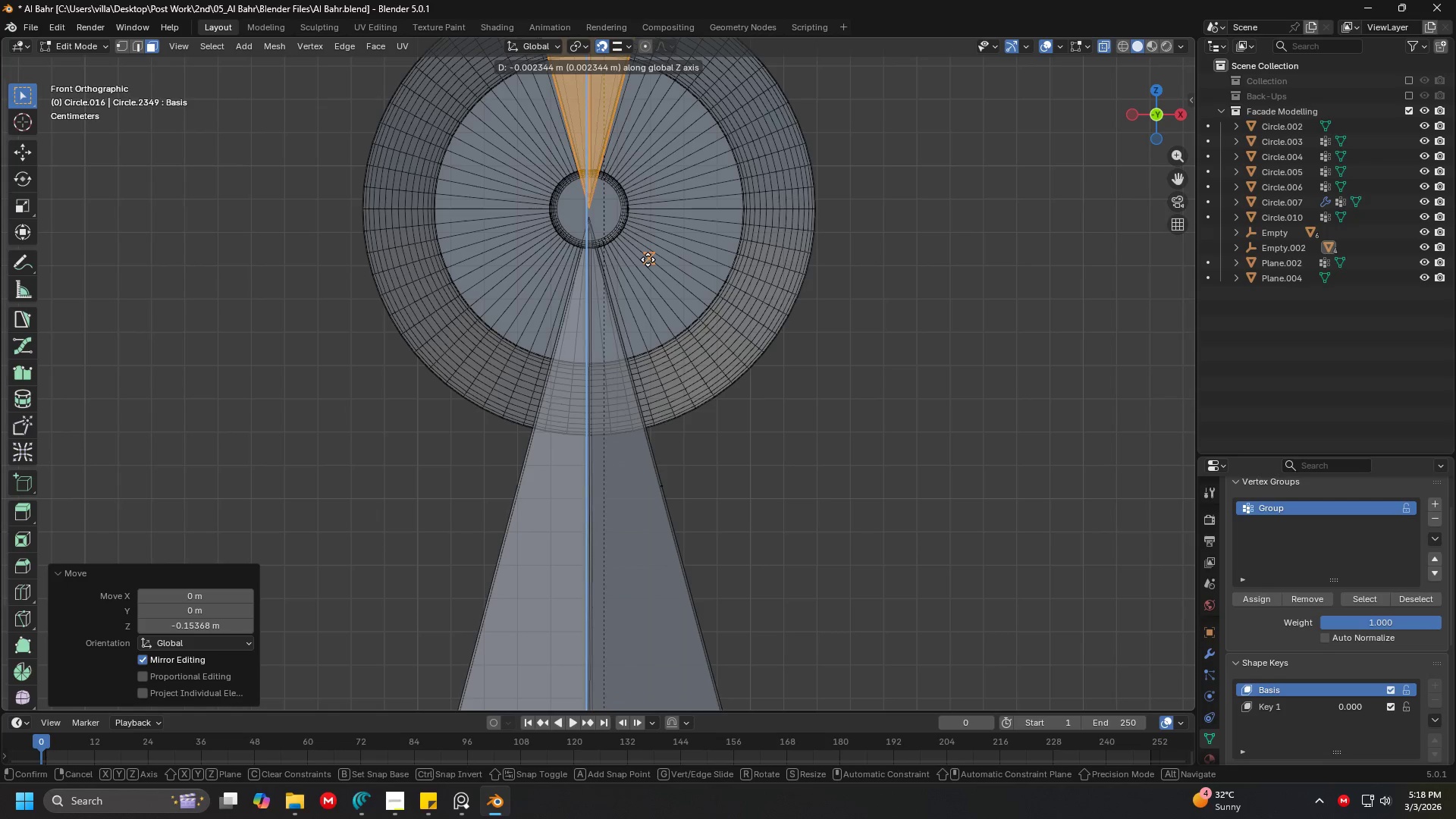 
key(Escape)
 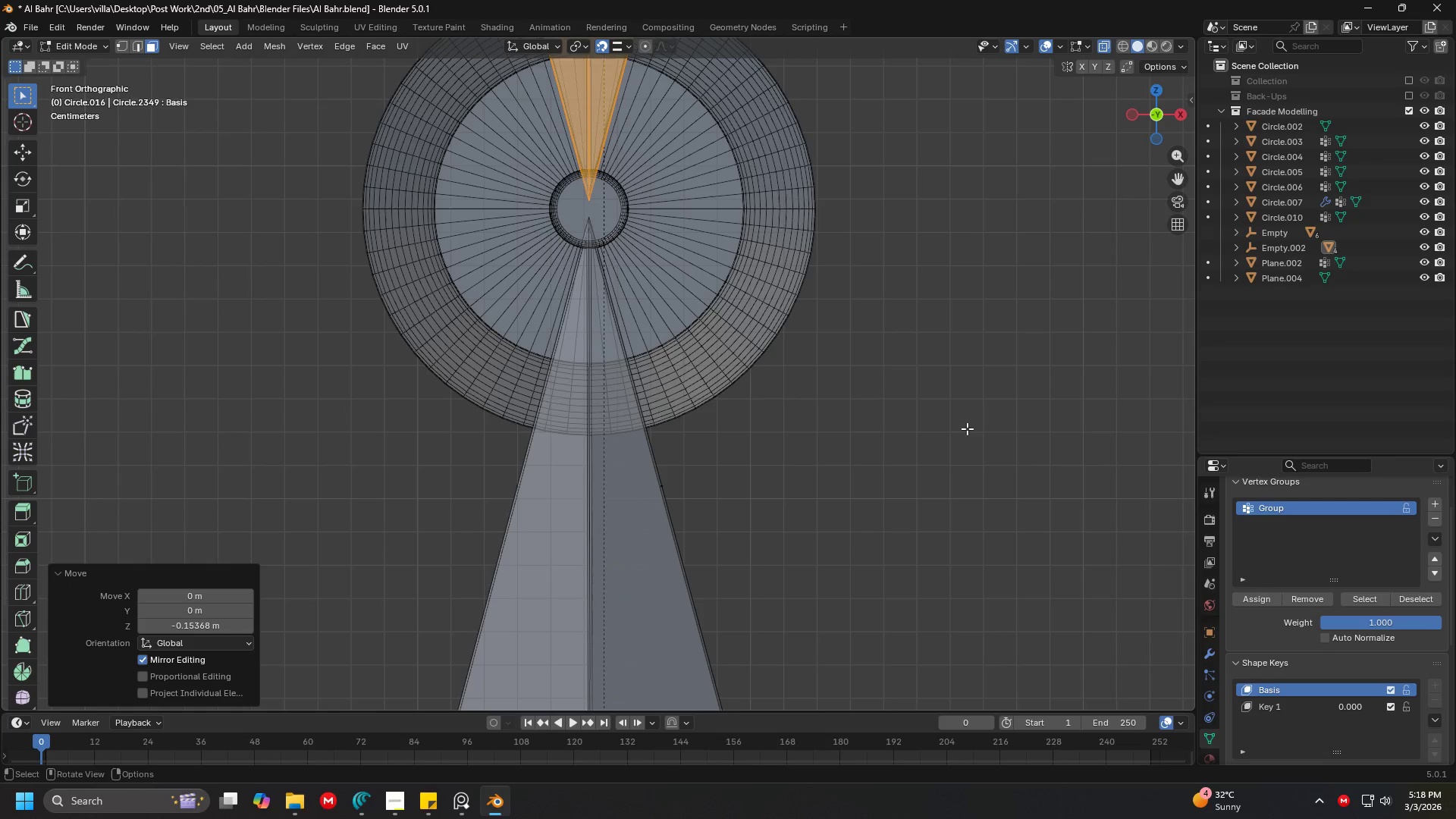 
key(G)
 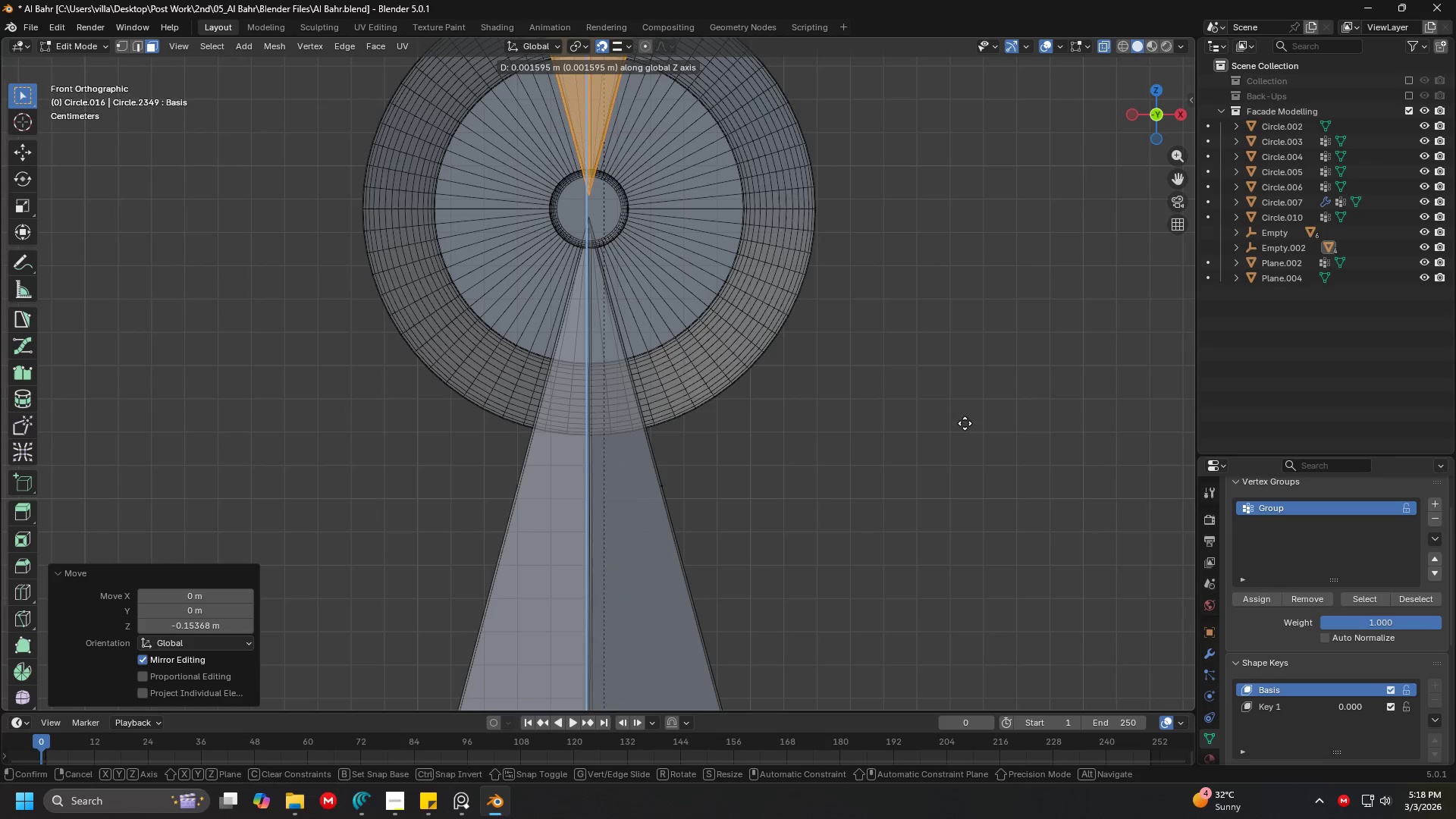 
left_click([965, 424])
 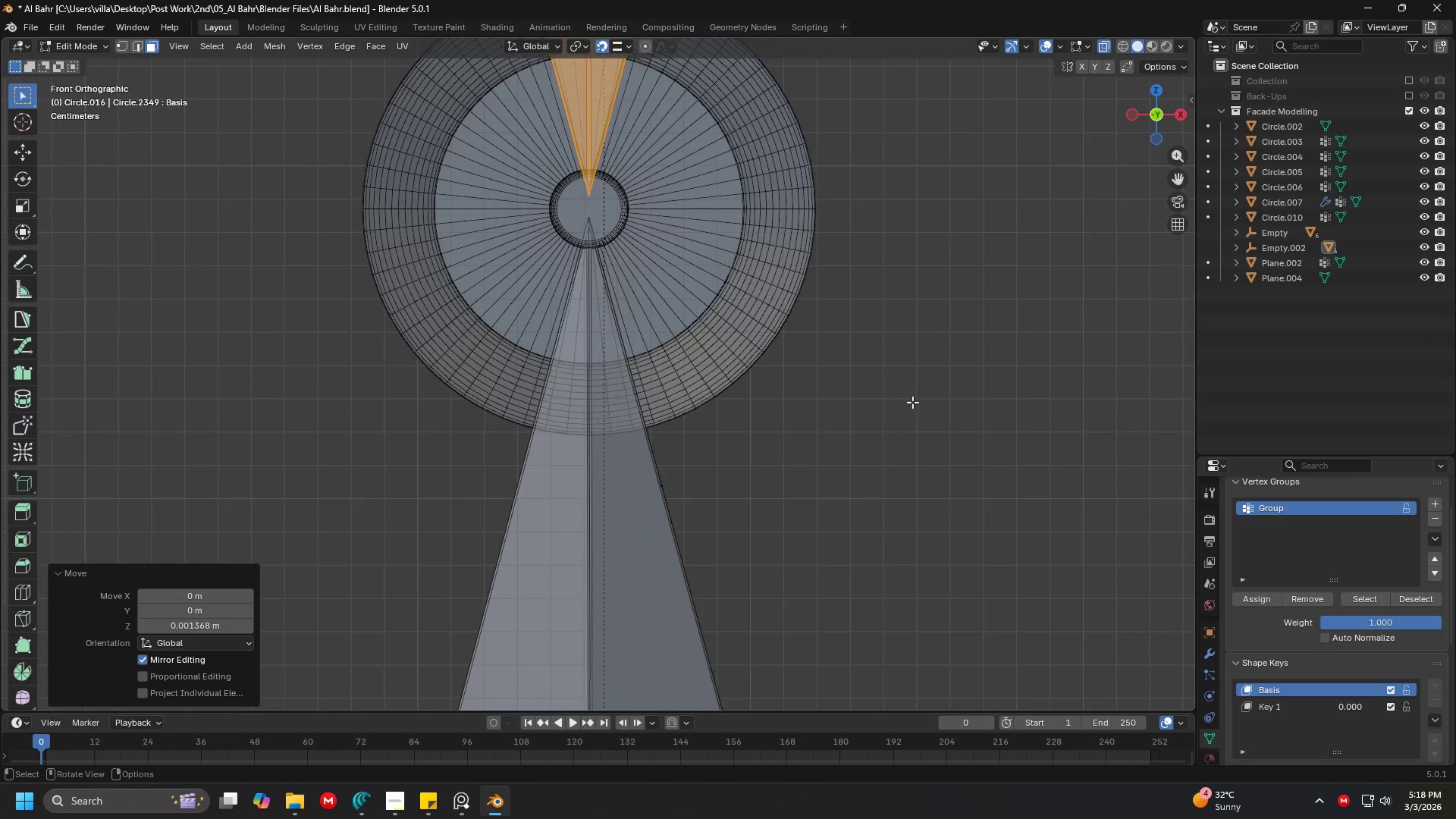 
hold_key(key=ShiftLeft, duration=0.38)
 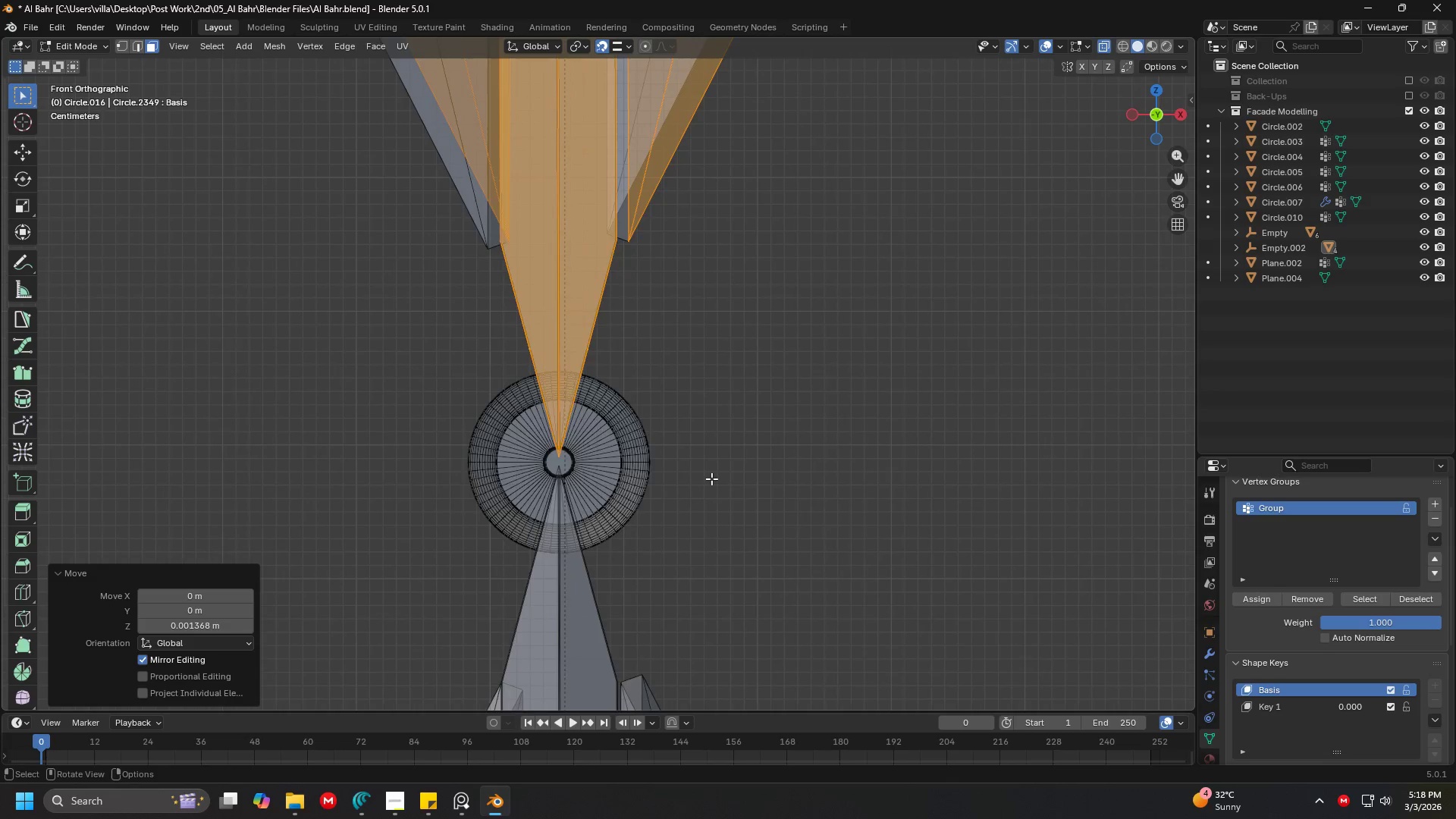 
scroll: coordinate [752, 321], scroll_direction: down, amount: 5.0
 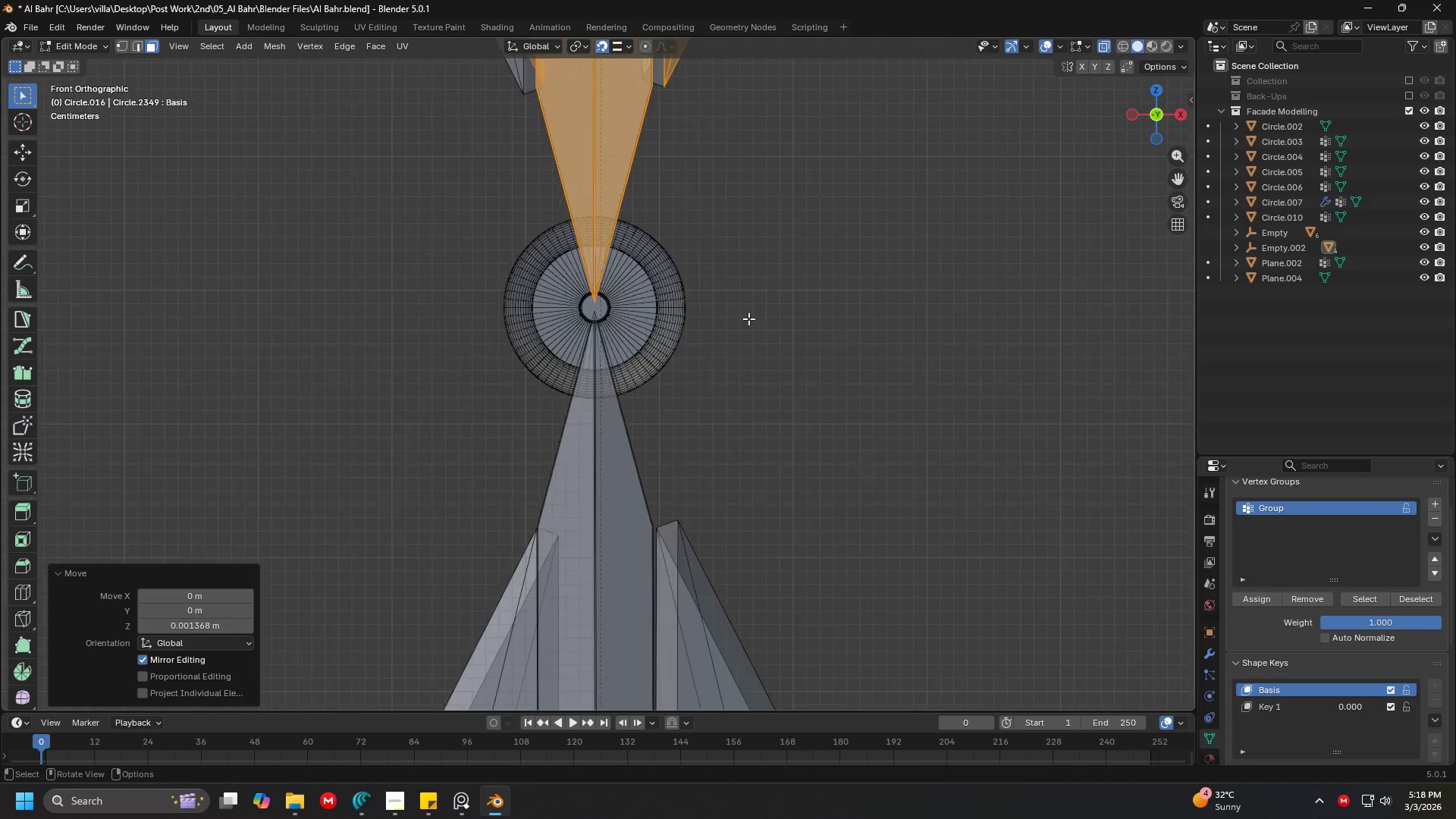 
hold_key(key=ShiftLeft, duration=0.59)
 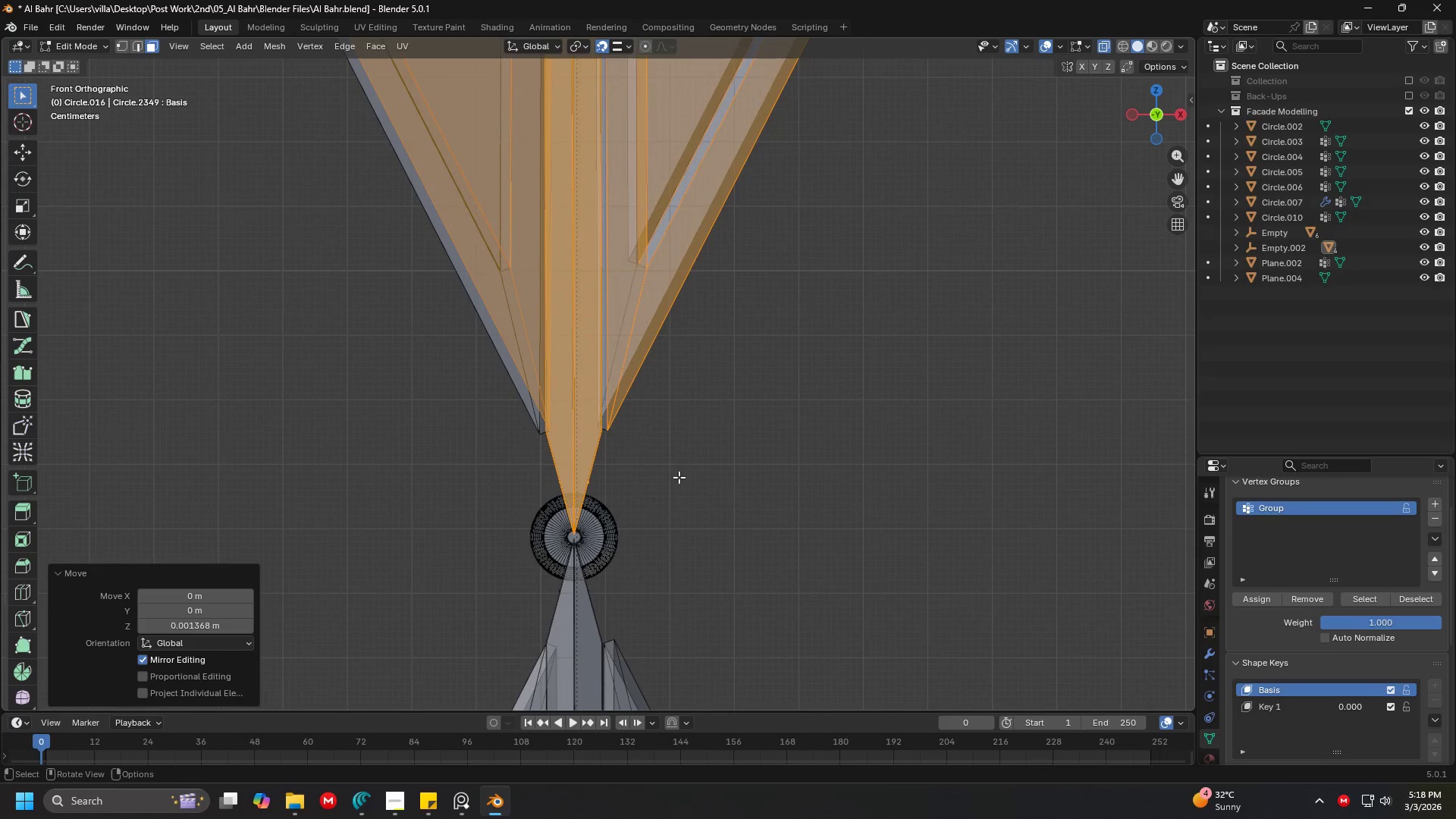 
scroll: coordinate [711, 479], scroll_direction: down, amount: 4.0
 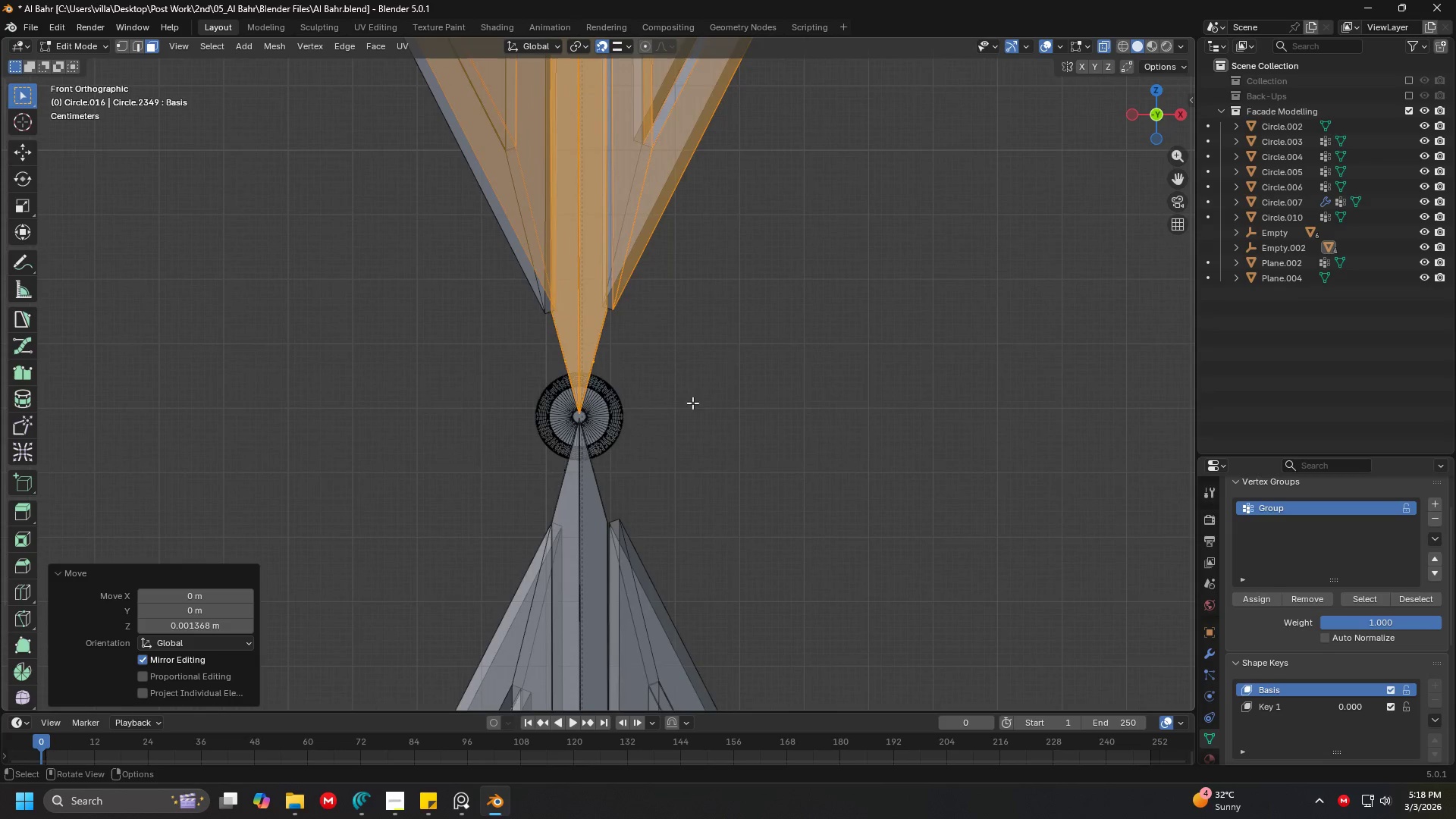 
hold_key(key=ShiftLeft, duration=0.44)
 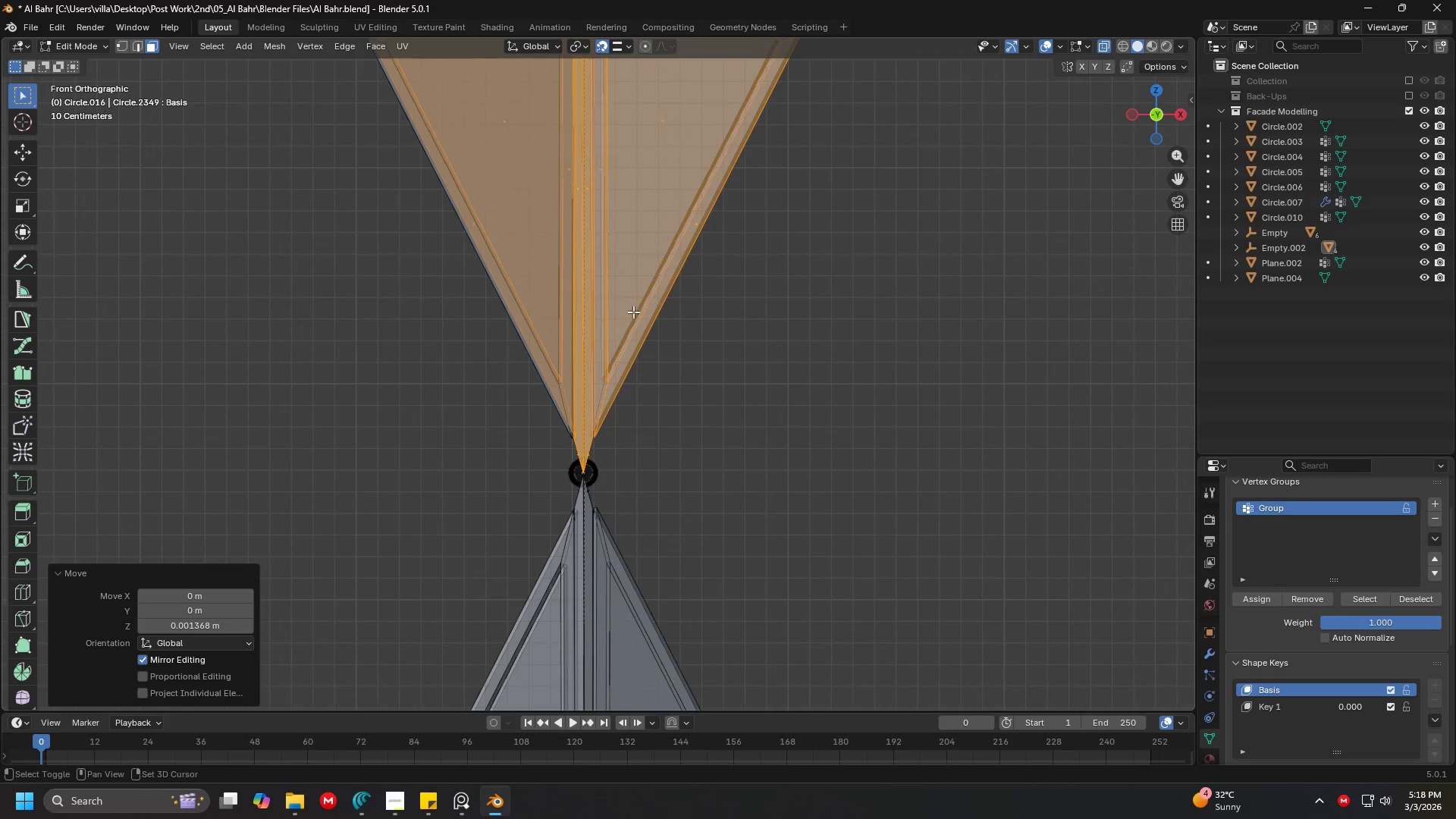 
hold_key(key=ShiftLeft, duration=0.34)
 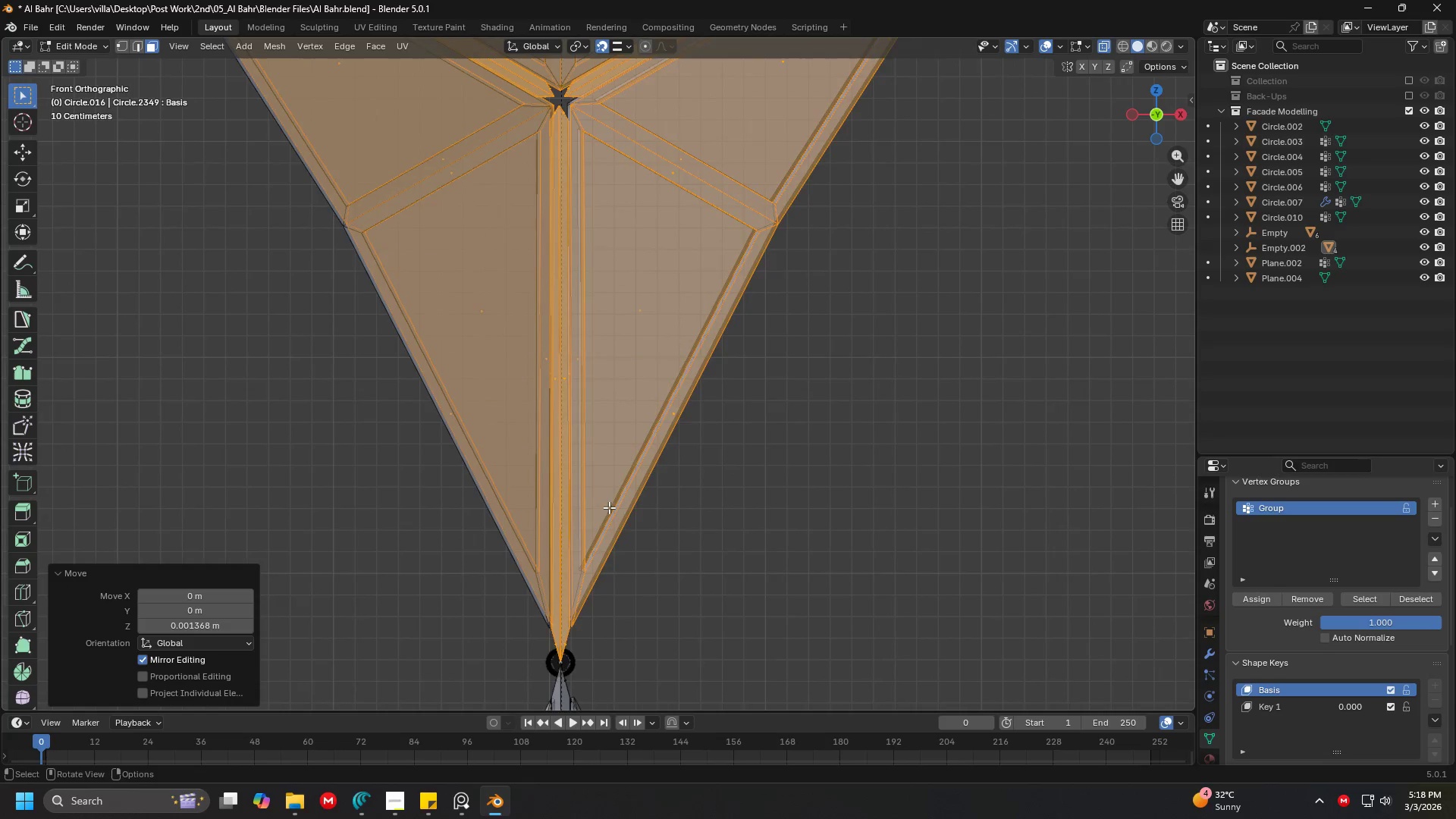 
scroll: coordinate [632, 450], scroll_direction: down, amount: 7.0
 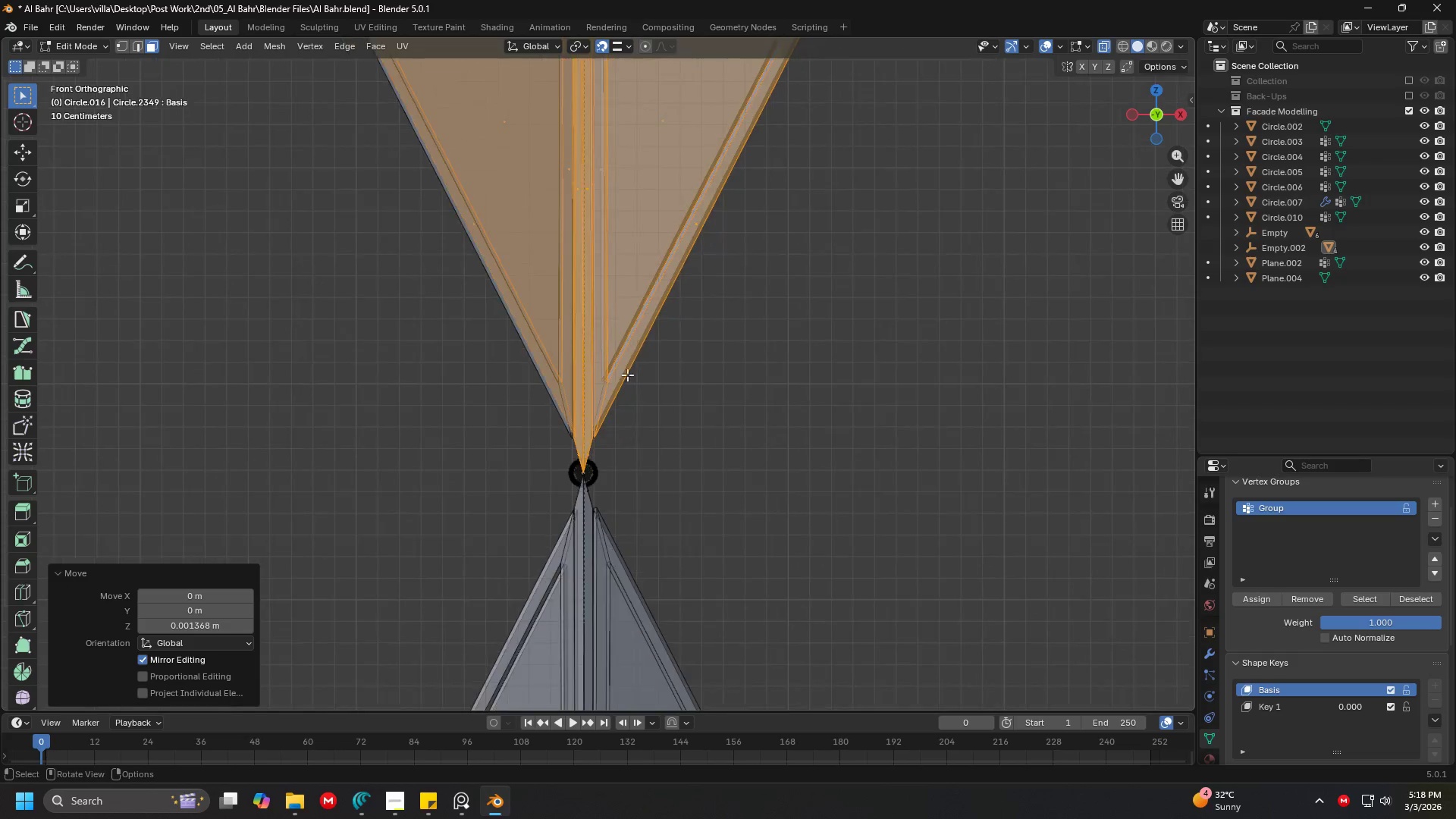 
hold_key(key=ShiftLeft, duration=0.31)
 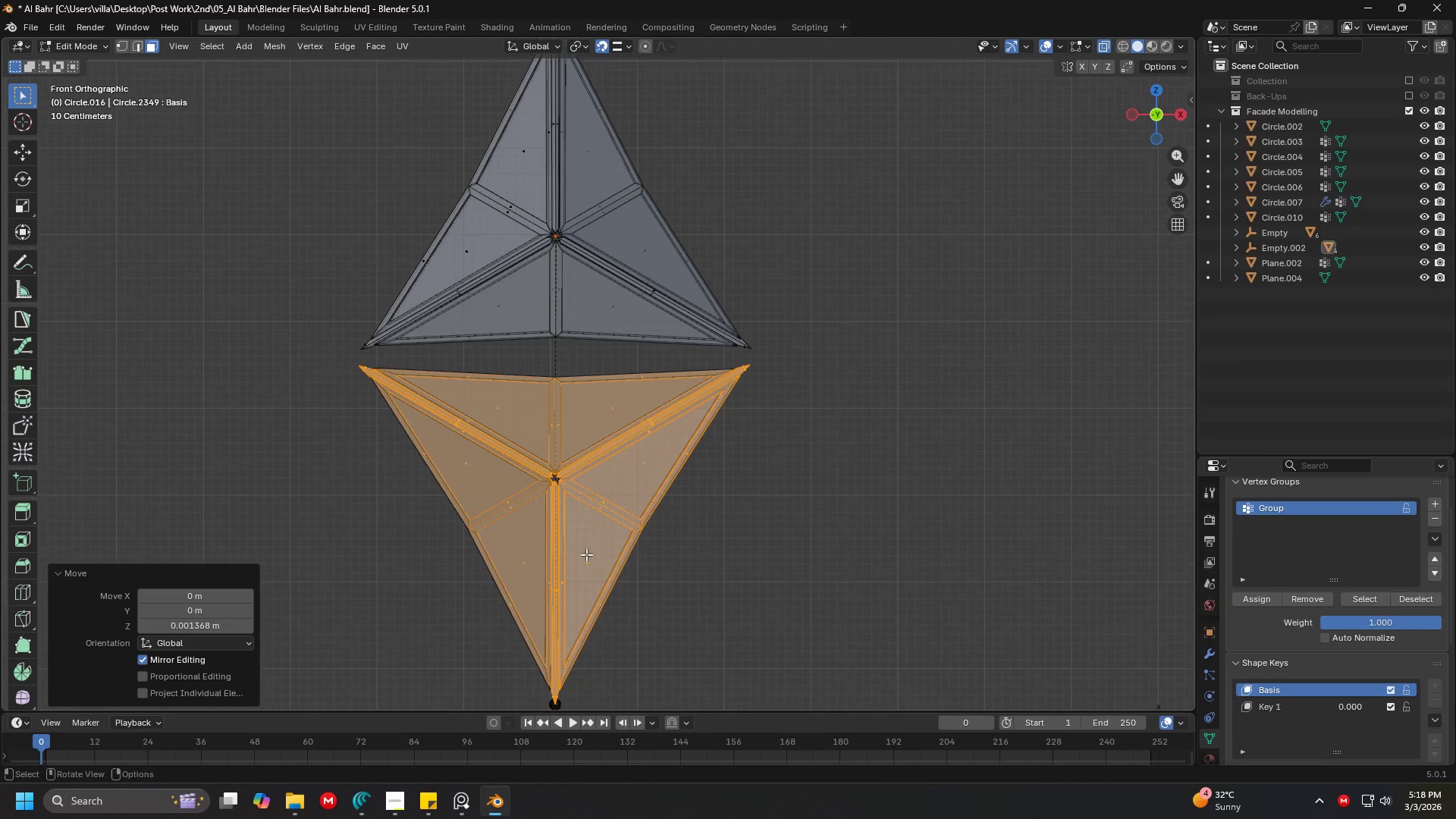 
scroll: coordinate [585, 529], scroll_direction: down, amount: 11.0
 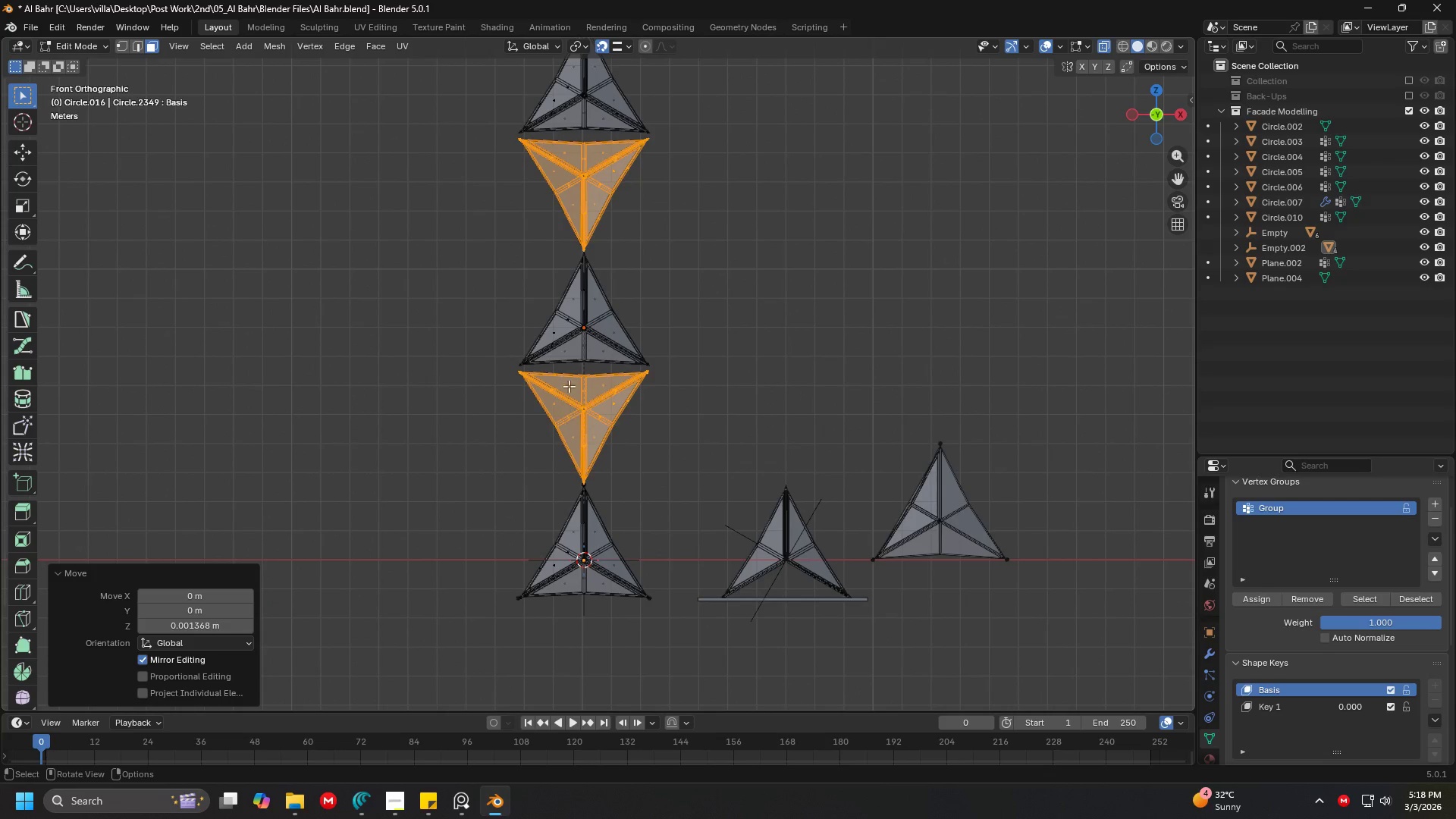 
scroll: coordinate [569, 384], scroll_direction: up, amount: 5.0
 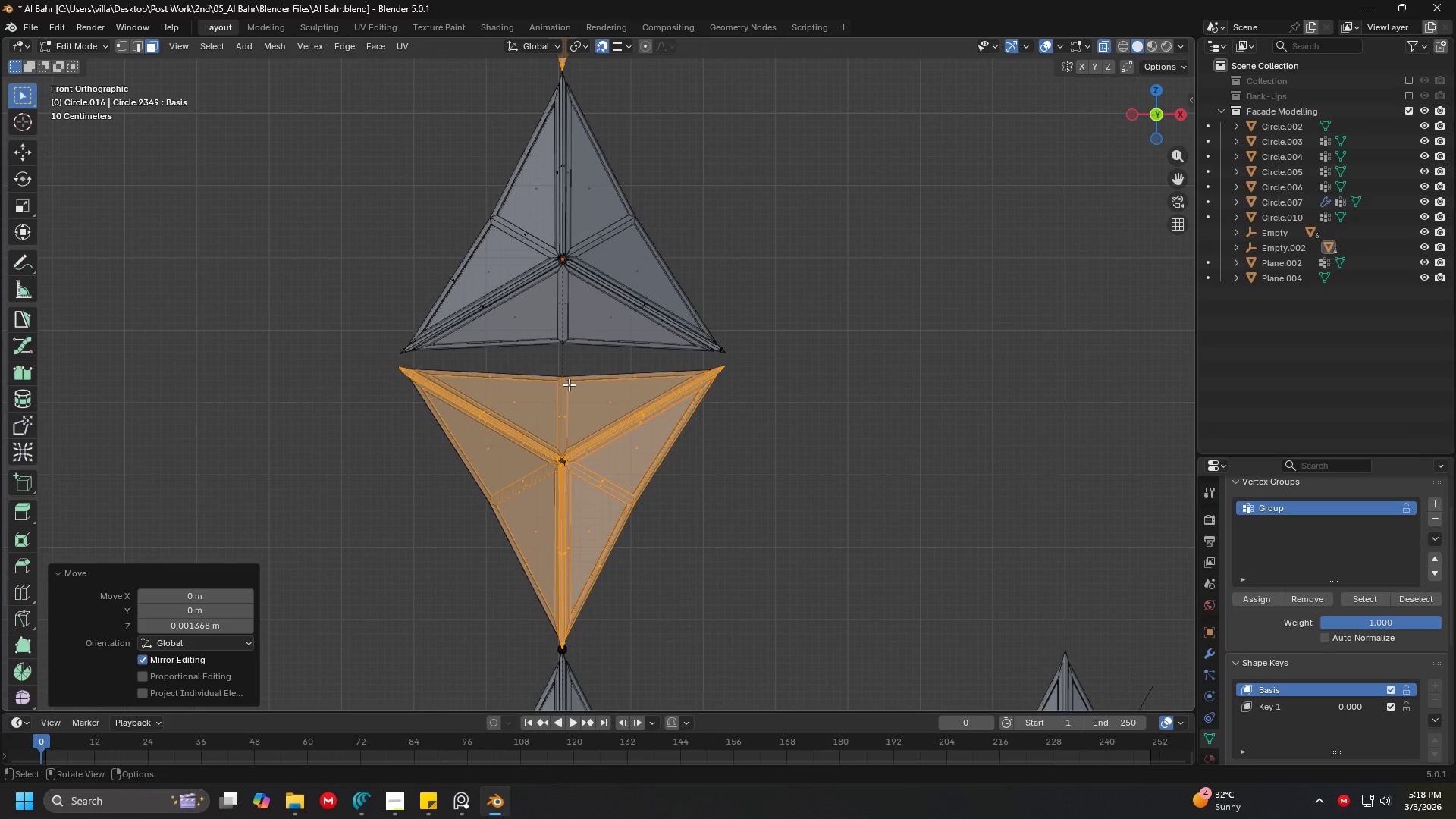 
hold_key(key=ShiftLeft, duration=1.52)
 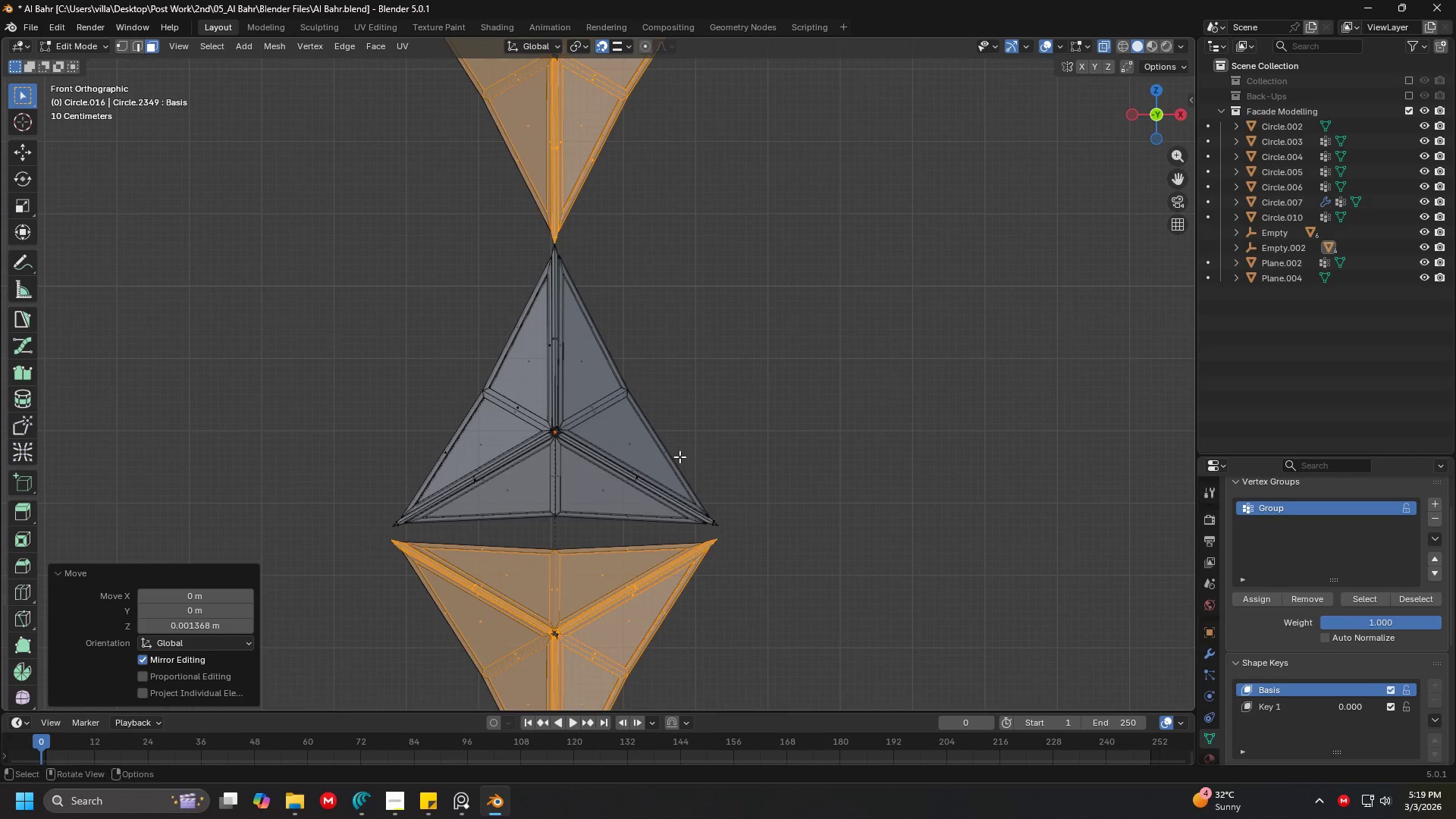 
hold_key(key=ShiftLeft, duration=0.39)
 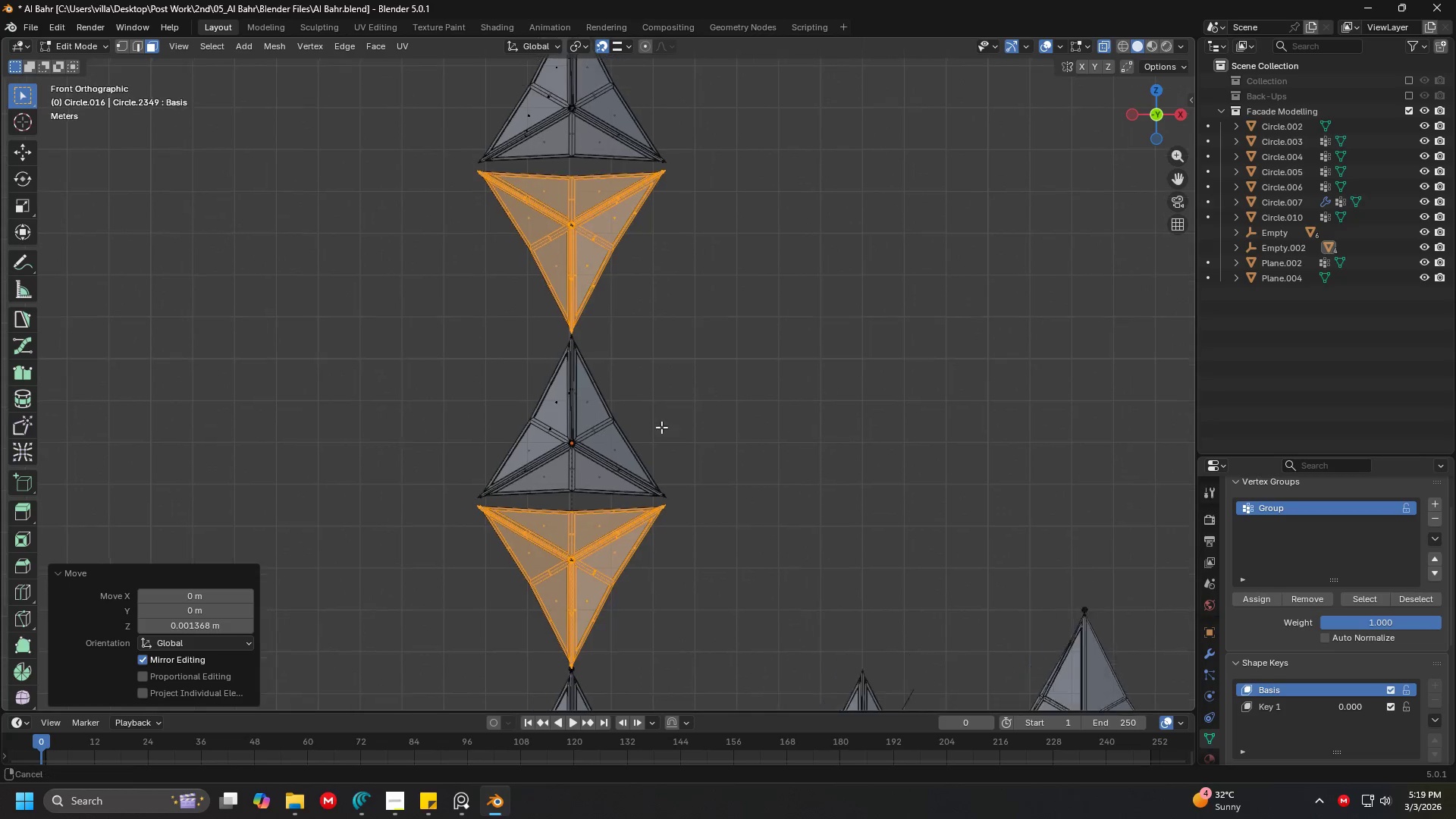 
hold_key(key=ShiftLeft, duration=0.61)
scroll: coordinate [676, 439], scroll_direction: down, amount: 3.0
 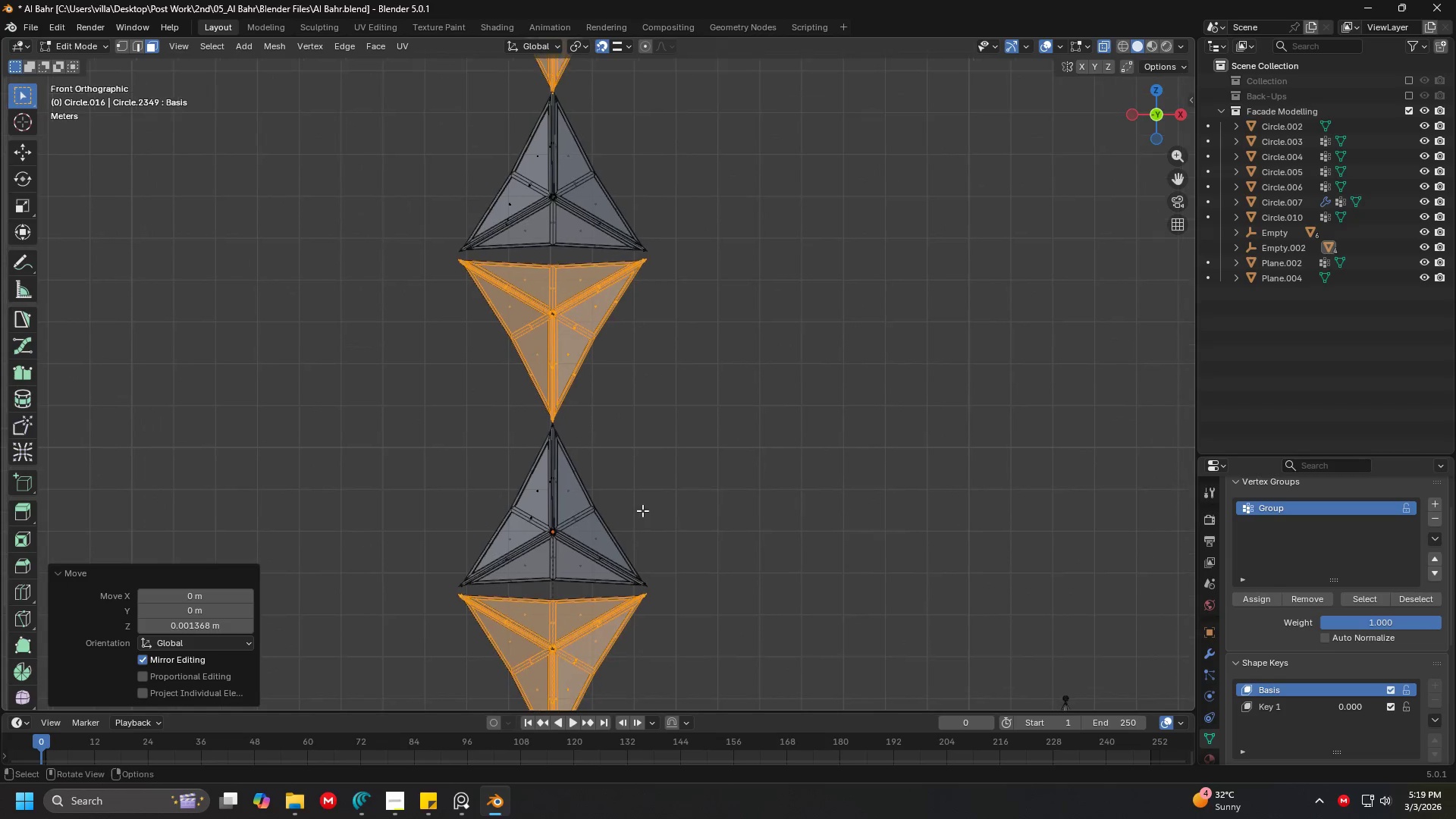 
hold_key(key=ShiftLeft, duration=0.39)
 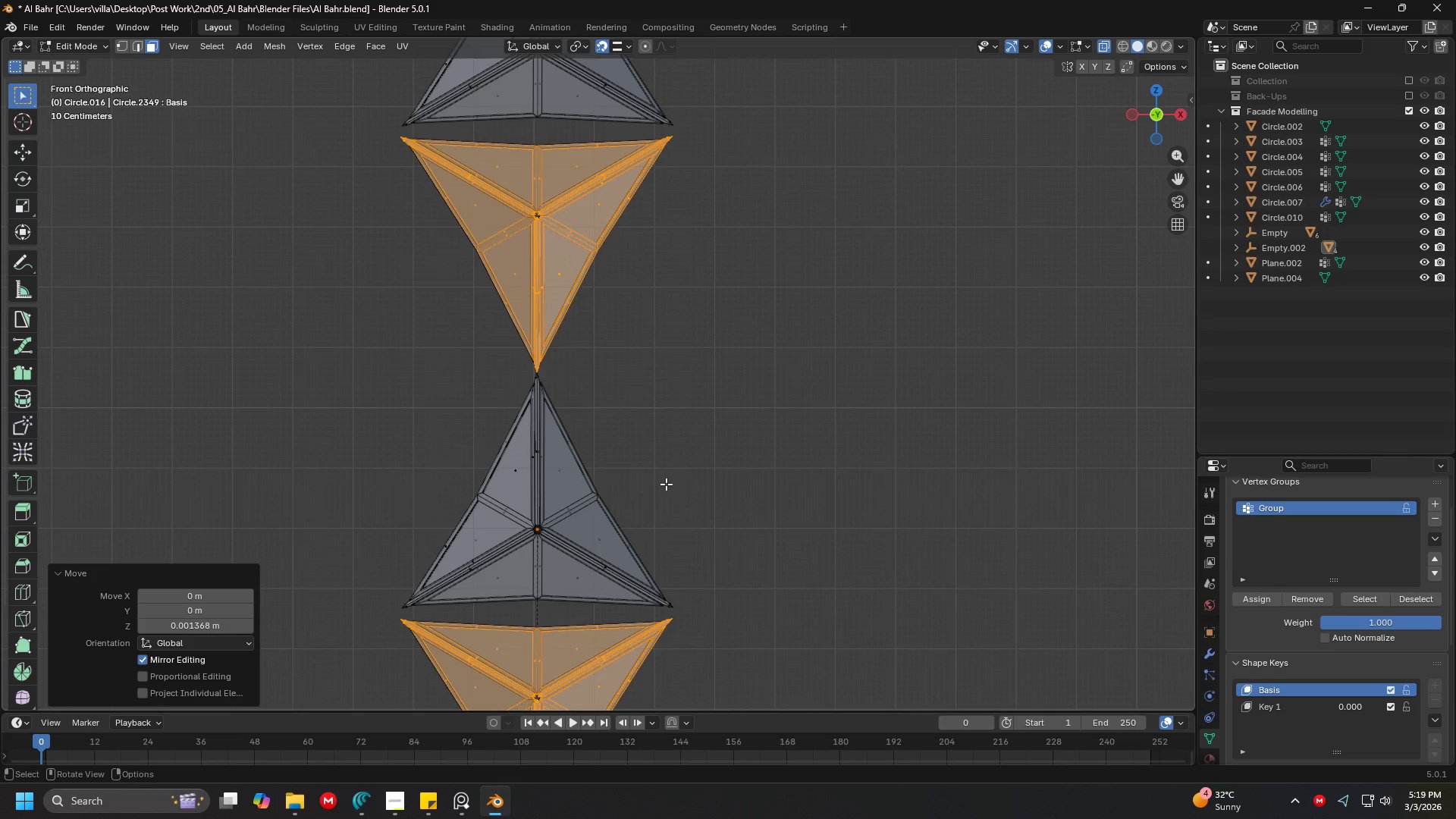 
scroll: coordinate [642, 511], scroll_direction: up, amount: 2.0
 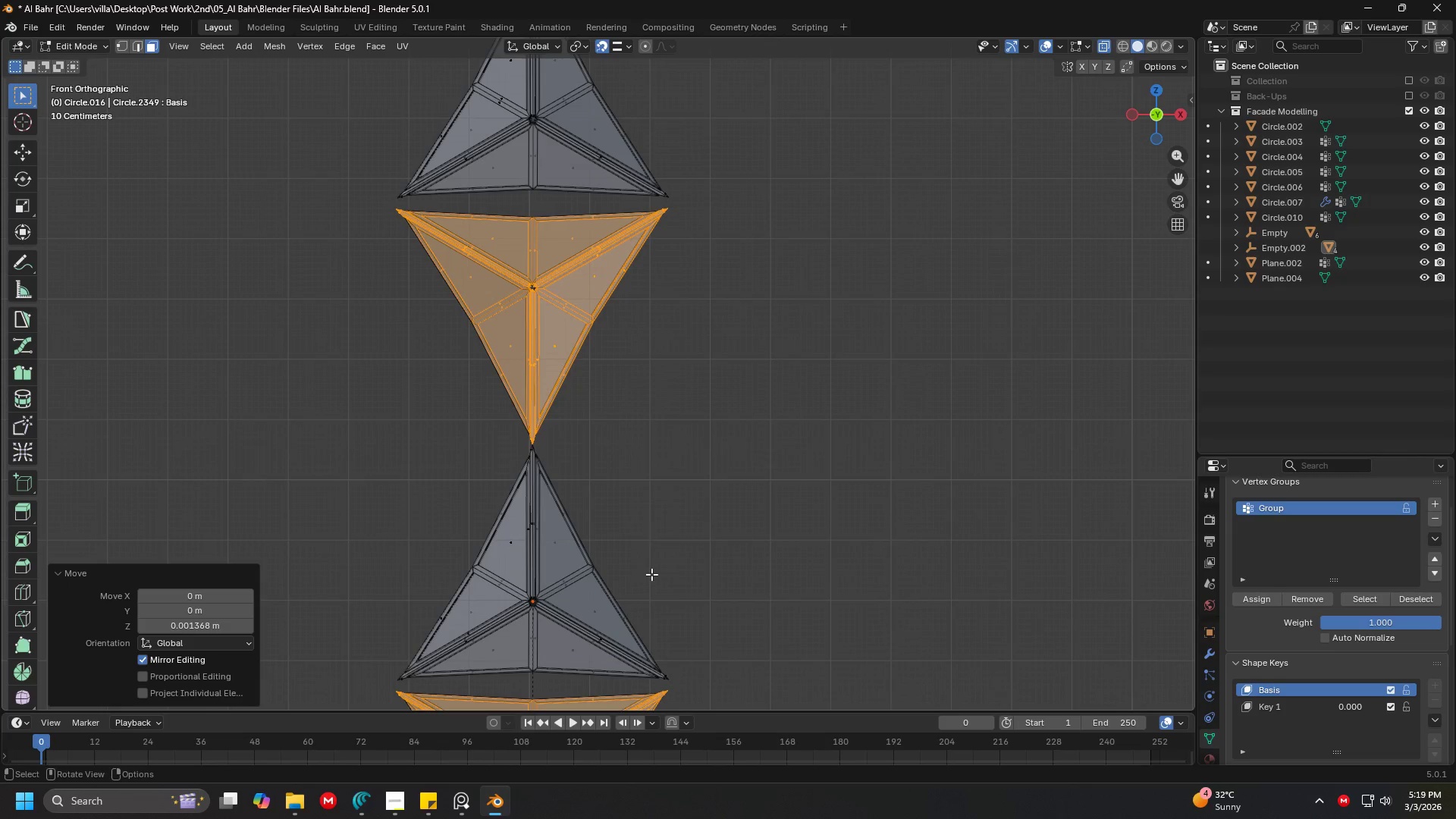 
hold_key(key=ShiftLeft, duration=1.5)
 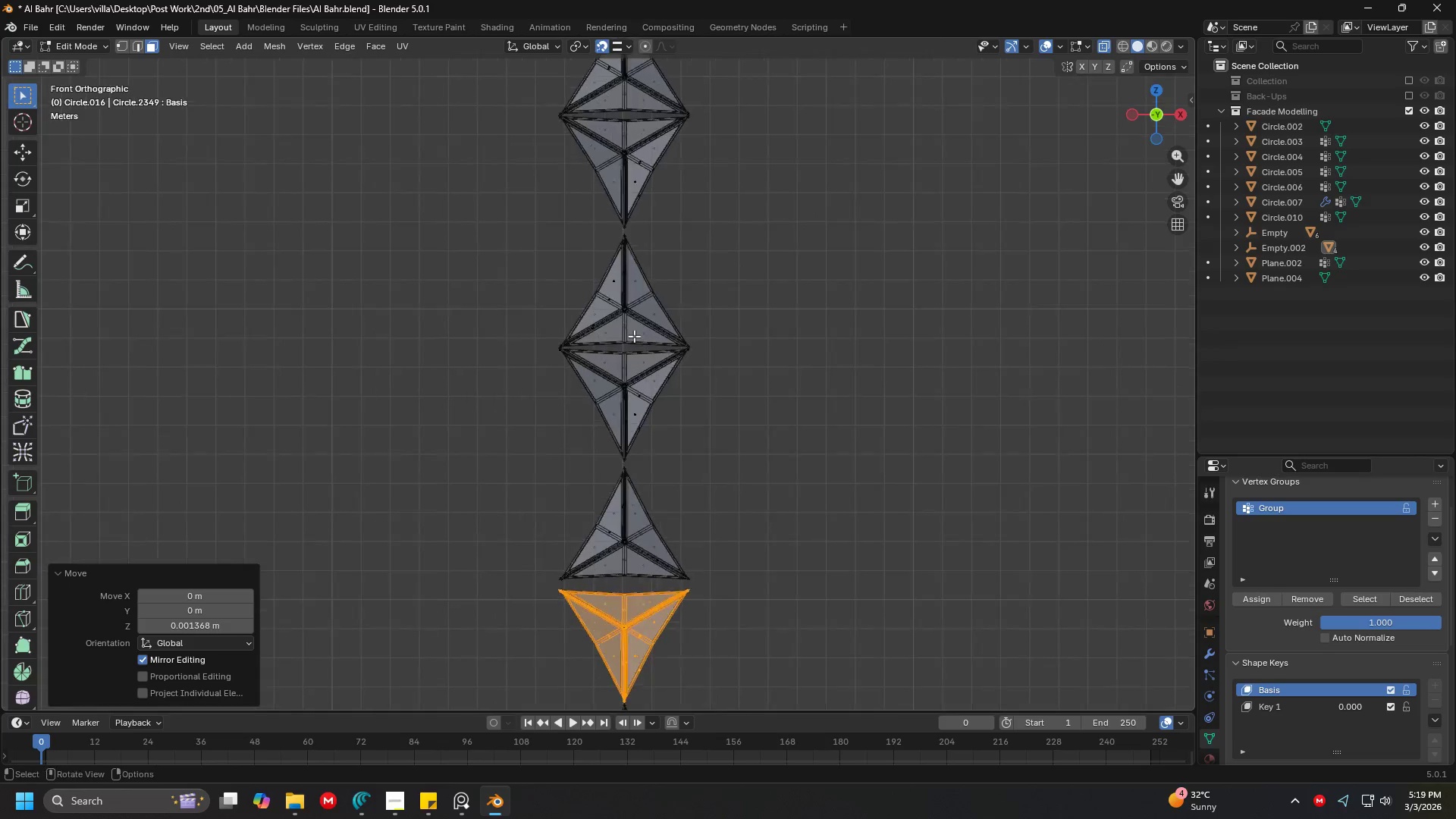 
scroll: coordinate [642, 454], scroll_direction: down, amount: 5.0
 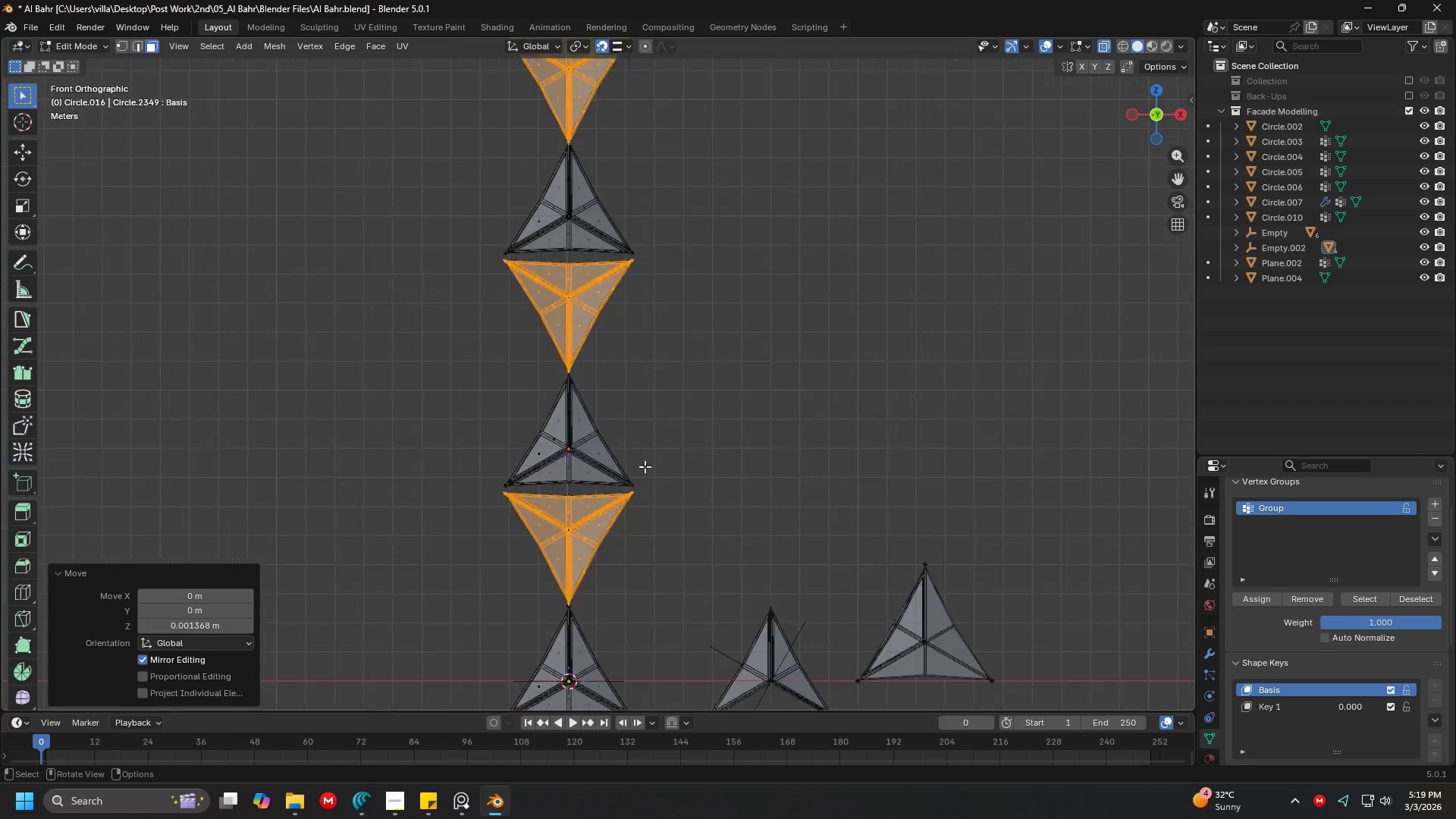 
hold_key(key=ShiftLeft, duration=0.48)
 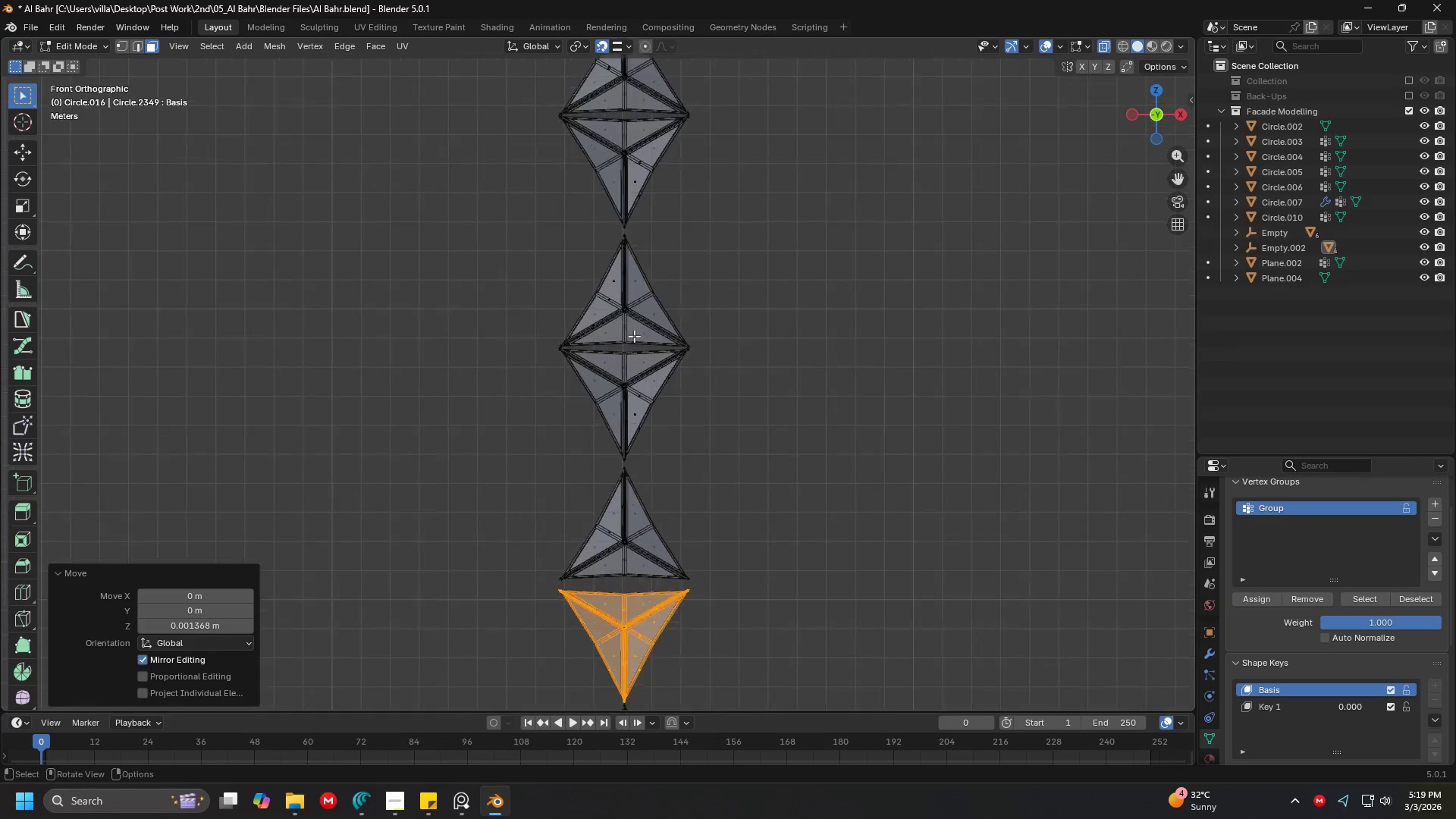 
hold_key(key=ShiftLeft, duration=1.52)
 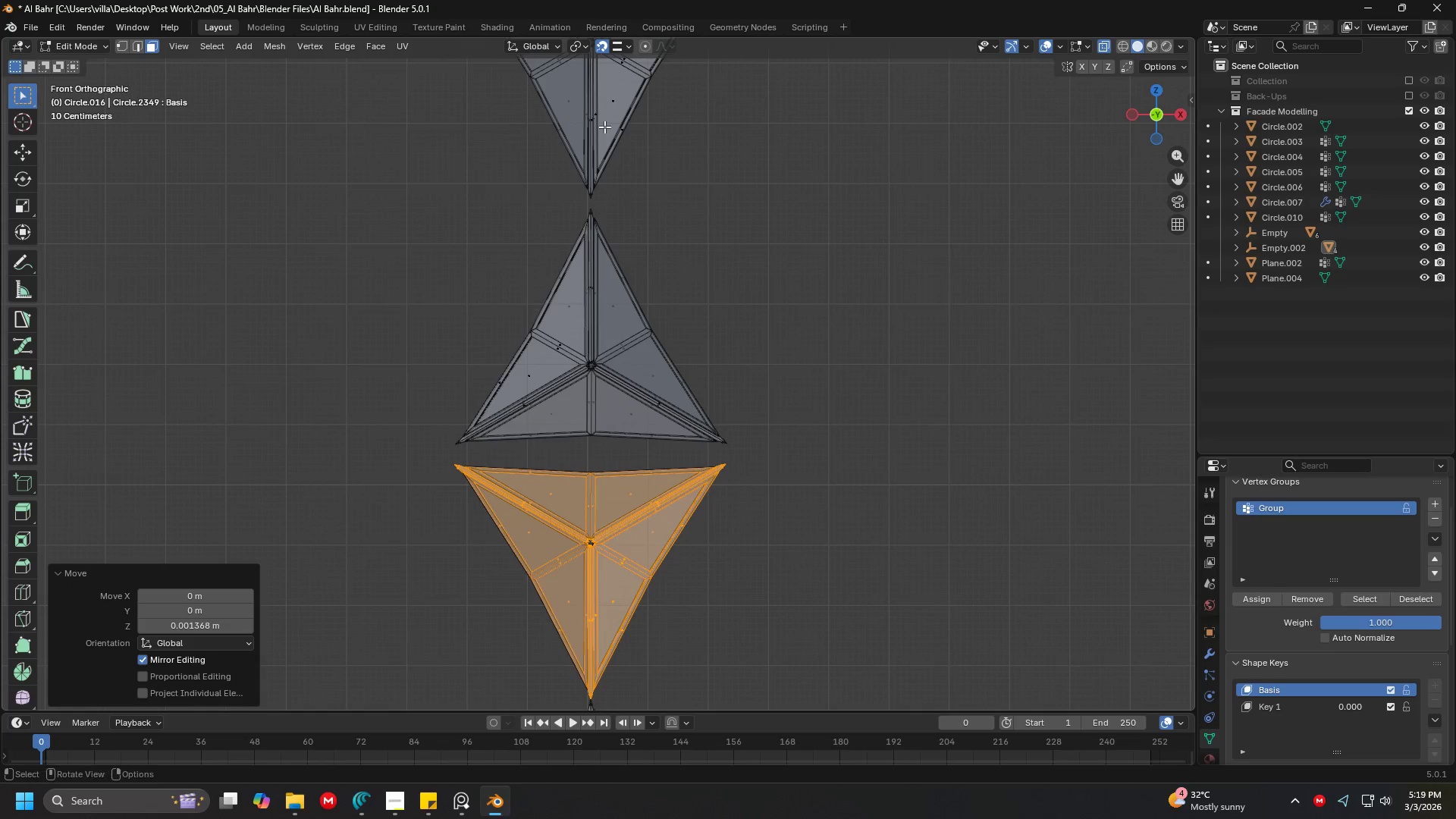 
scroll: coordinate [648, 397], scroll_direction: up, amount: 5.0
 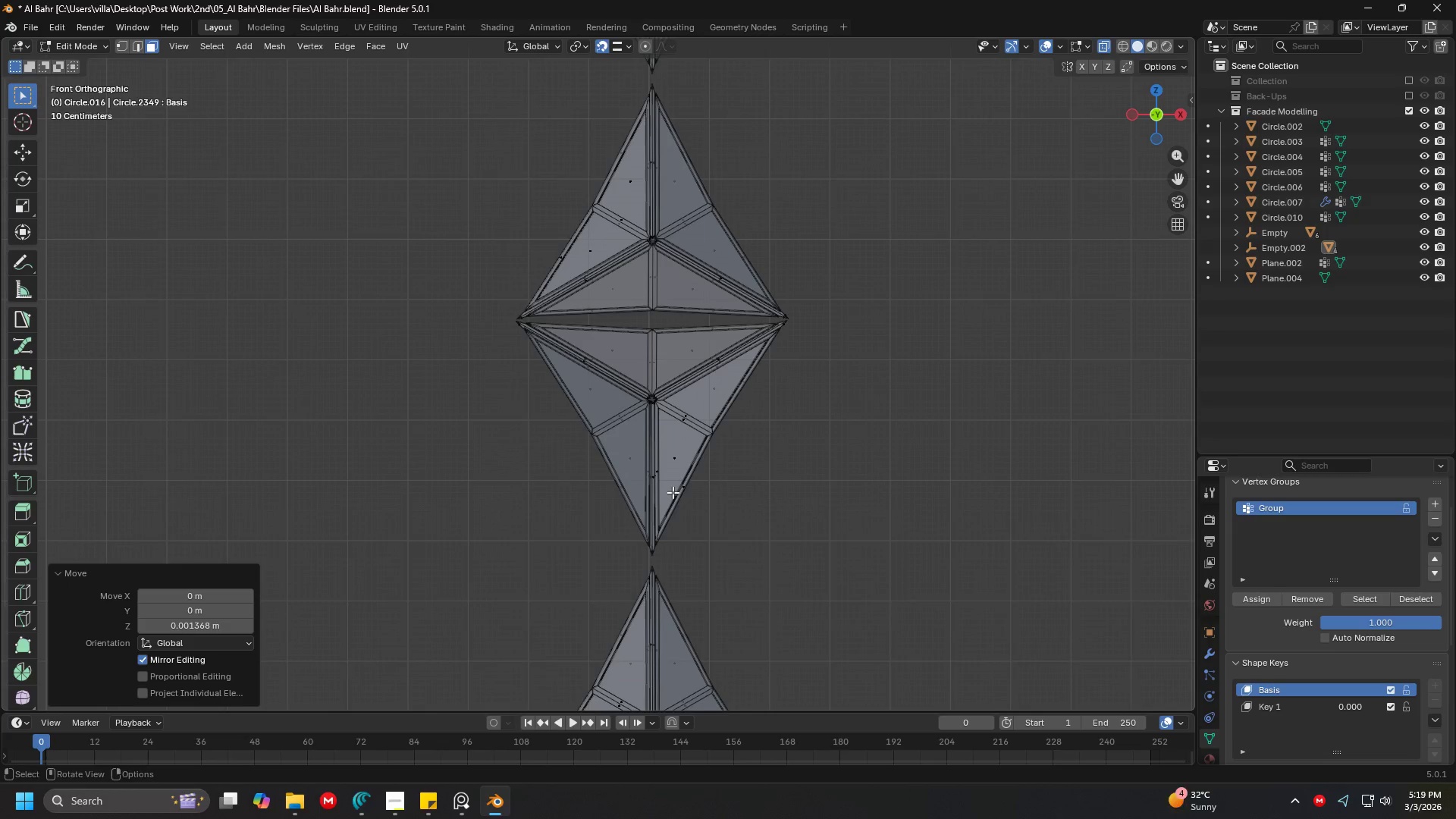 
hold_key(key=ShiftLeft, duration=0.48)
 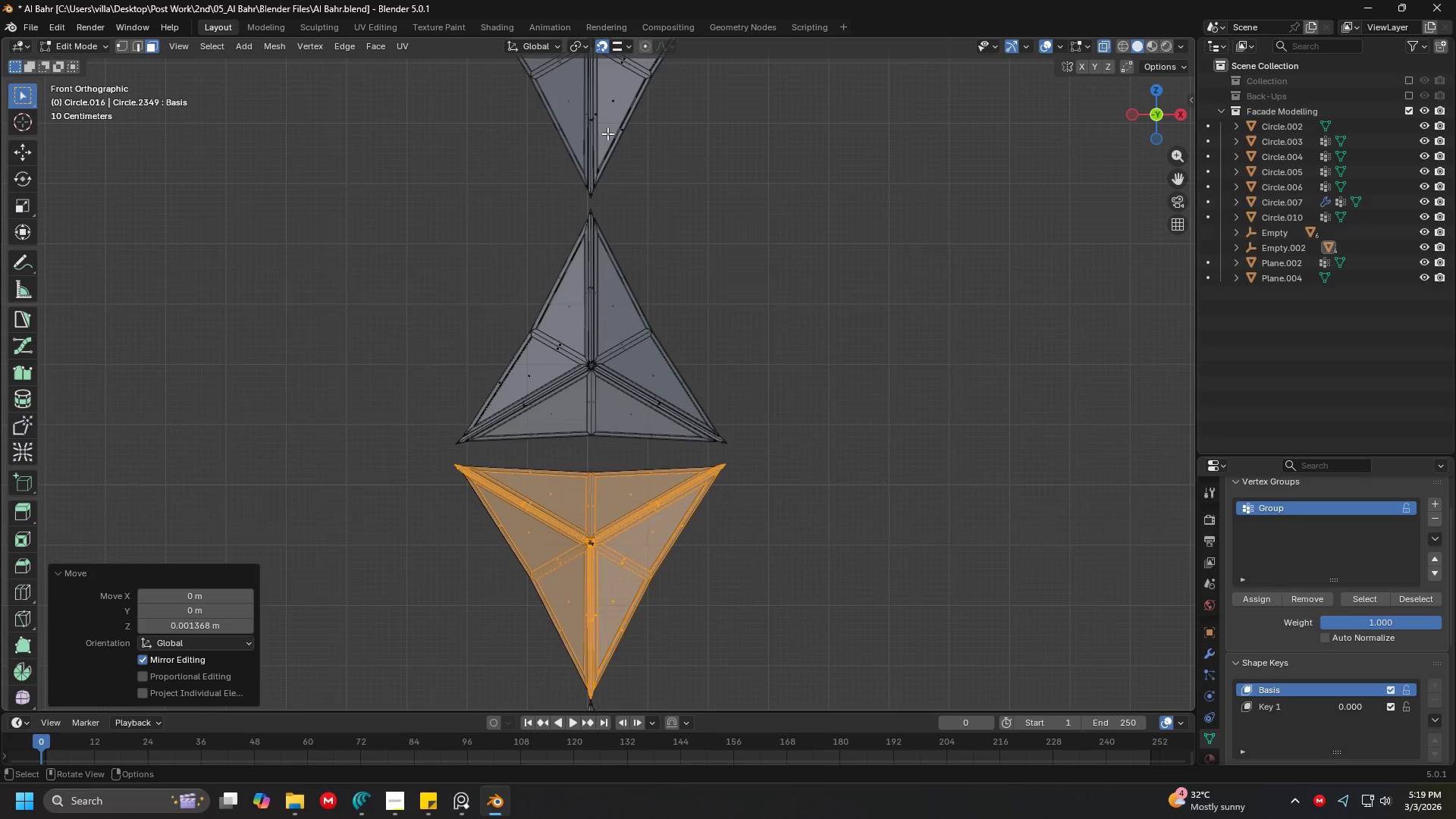 
hold_key(key=ShiftLeft, duration=0.34)
 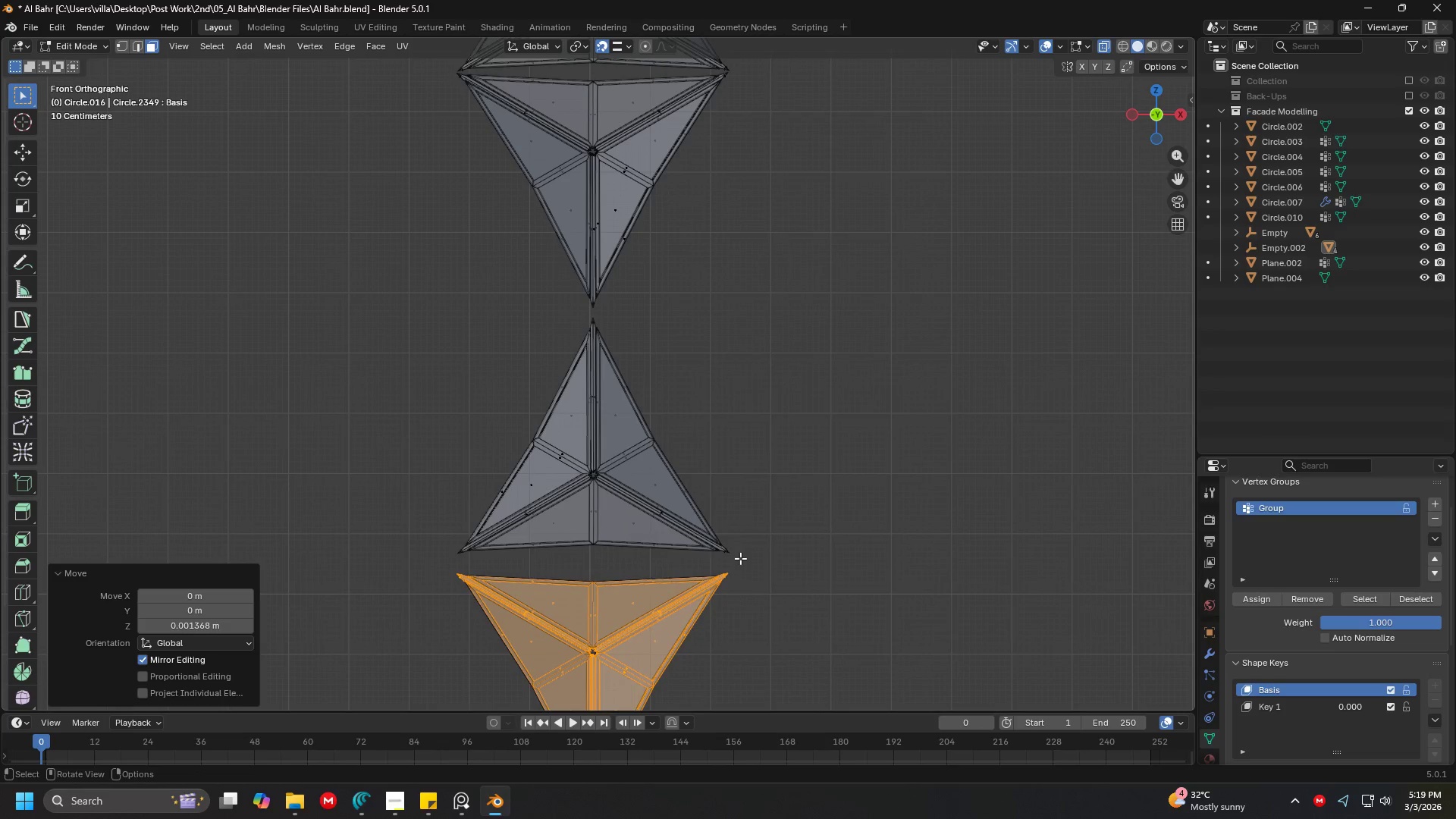 
left_click_drag(start_coordinate=[742, 559], to_coordinate=[346, 75])
 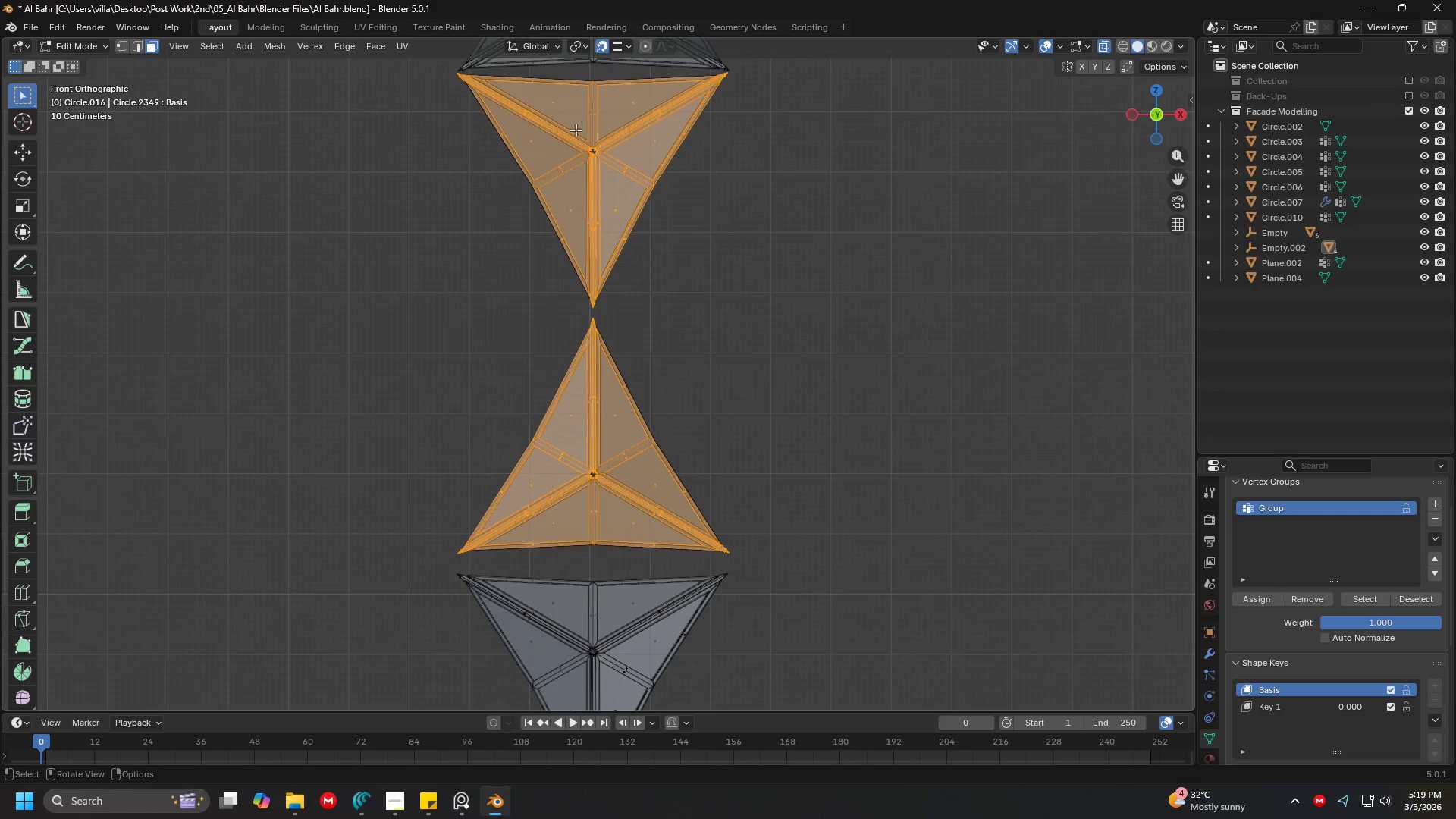 
hold_key(key=ShiftLeft, duration=0.92)
 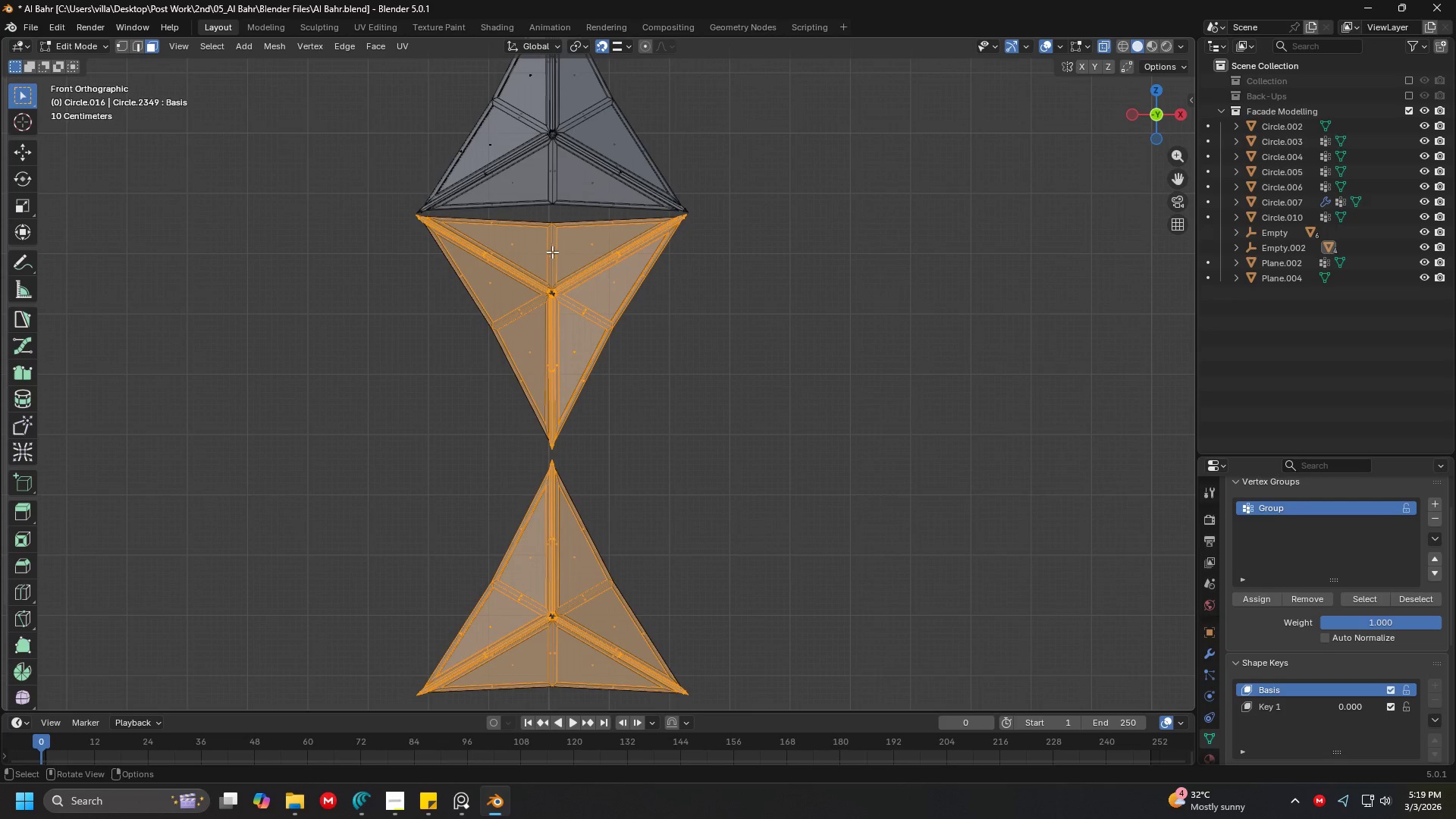 
hold_key(key=ShiftLeft, duration=0.41)
 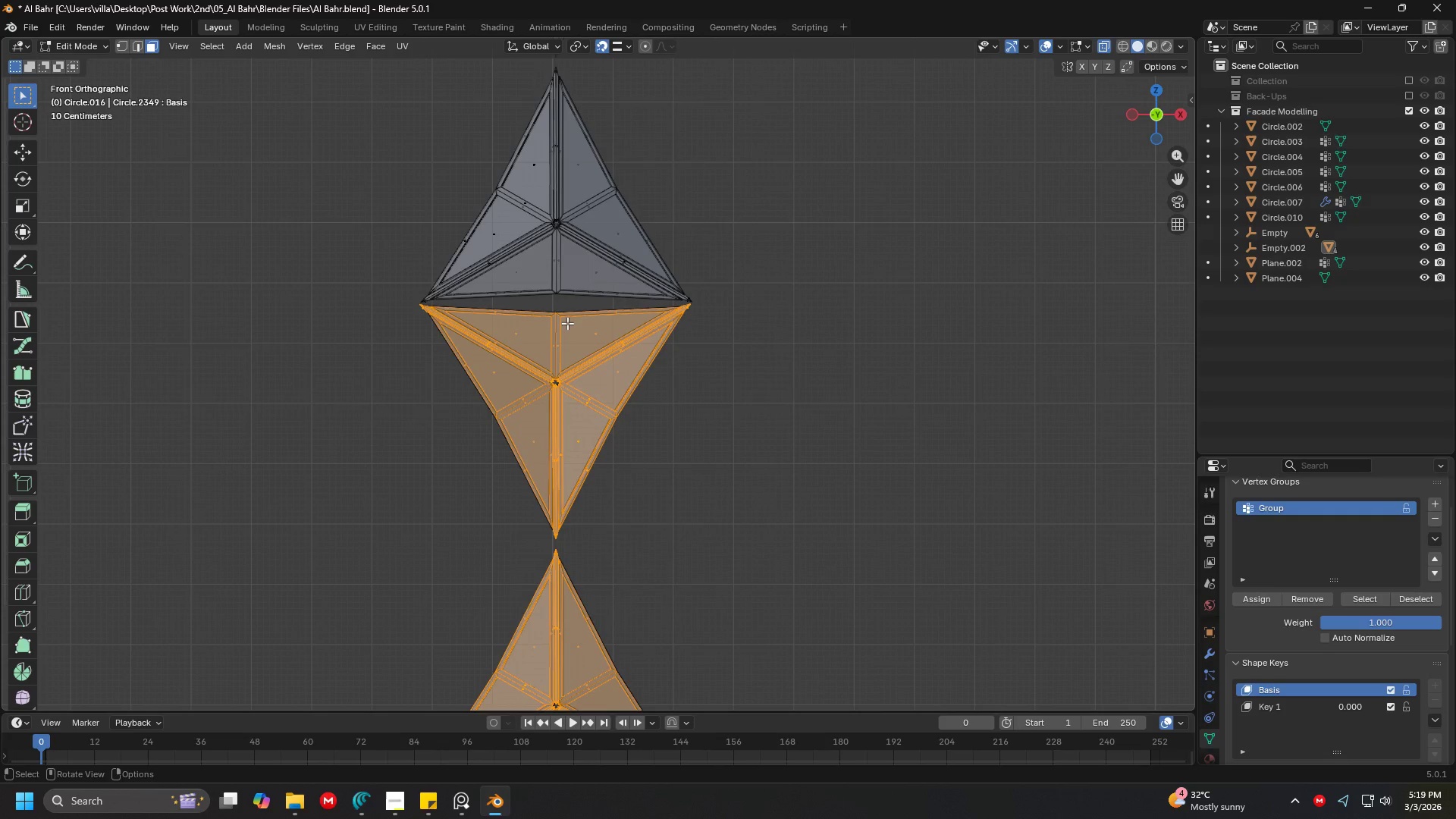 
scroll: coordinate [571, 453], scroll_direction: down, amount: 11.0
 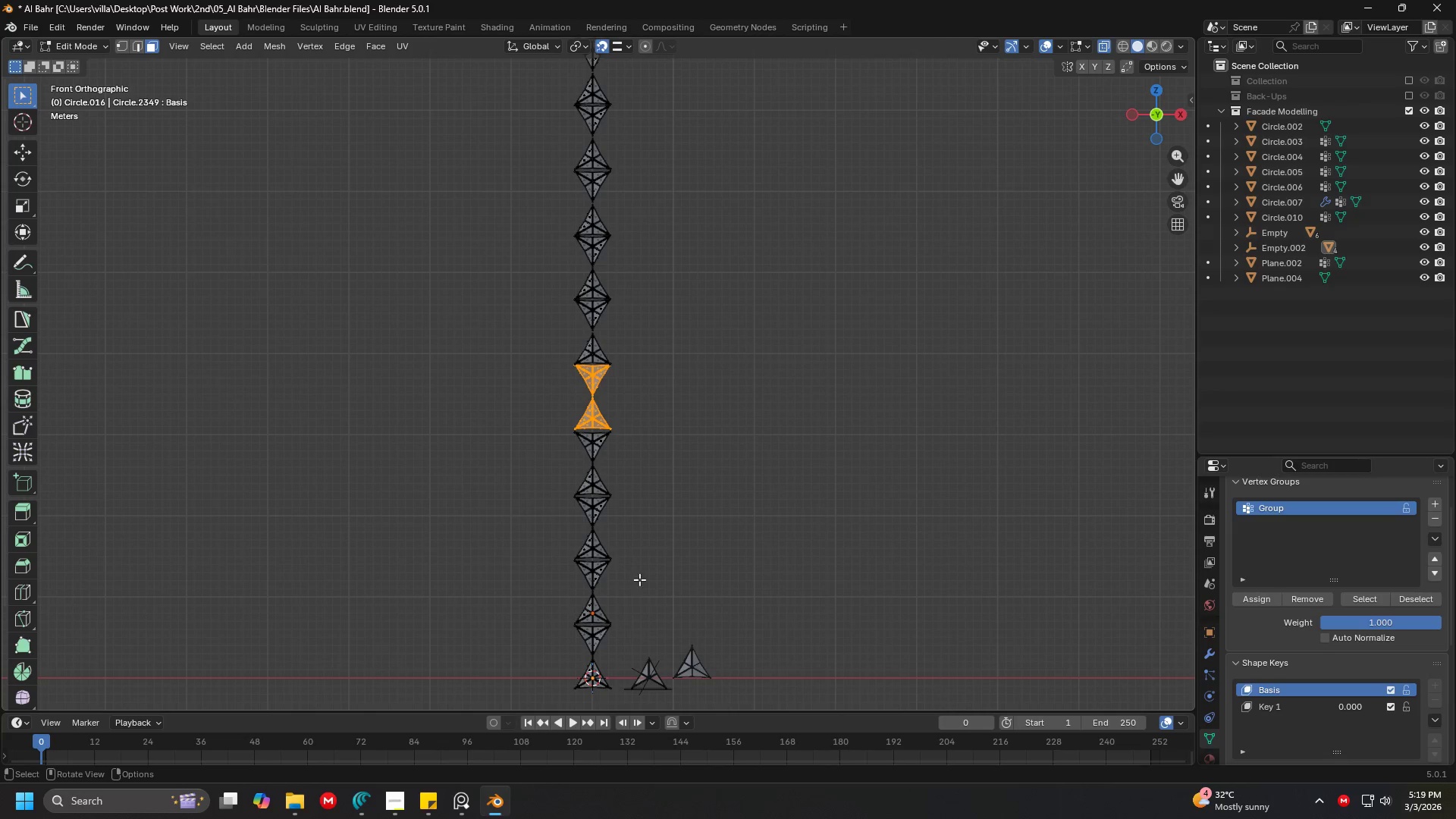 
hold_key(key=ShiftLeft, duration=0.33)
 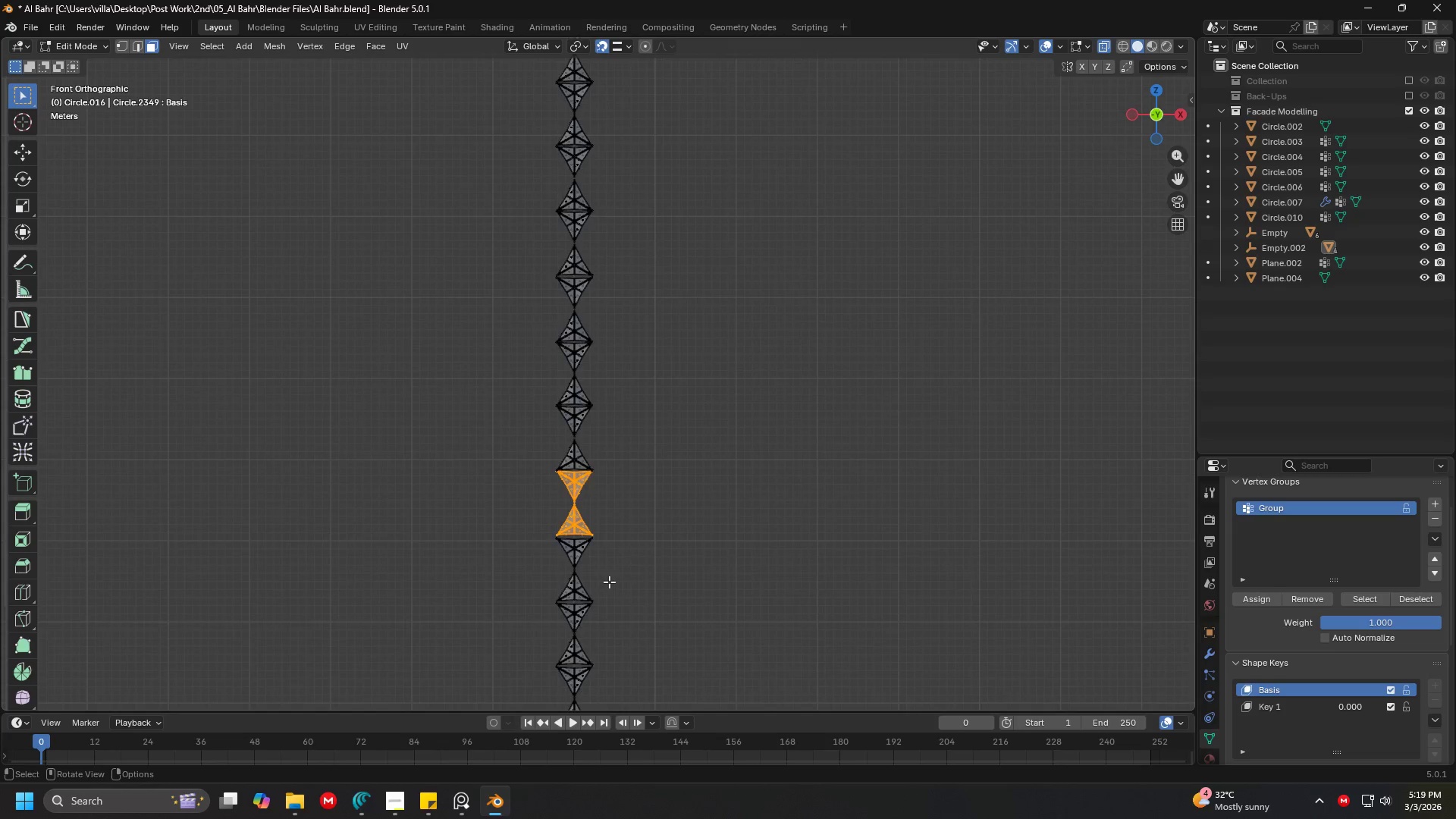 
hold_key(key=ShiftLeft, duration=0.91)
 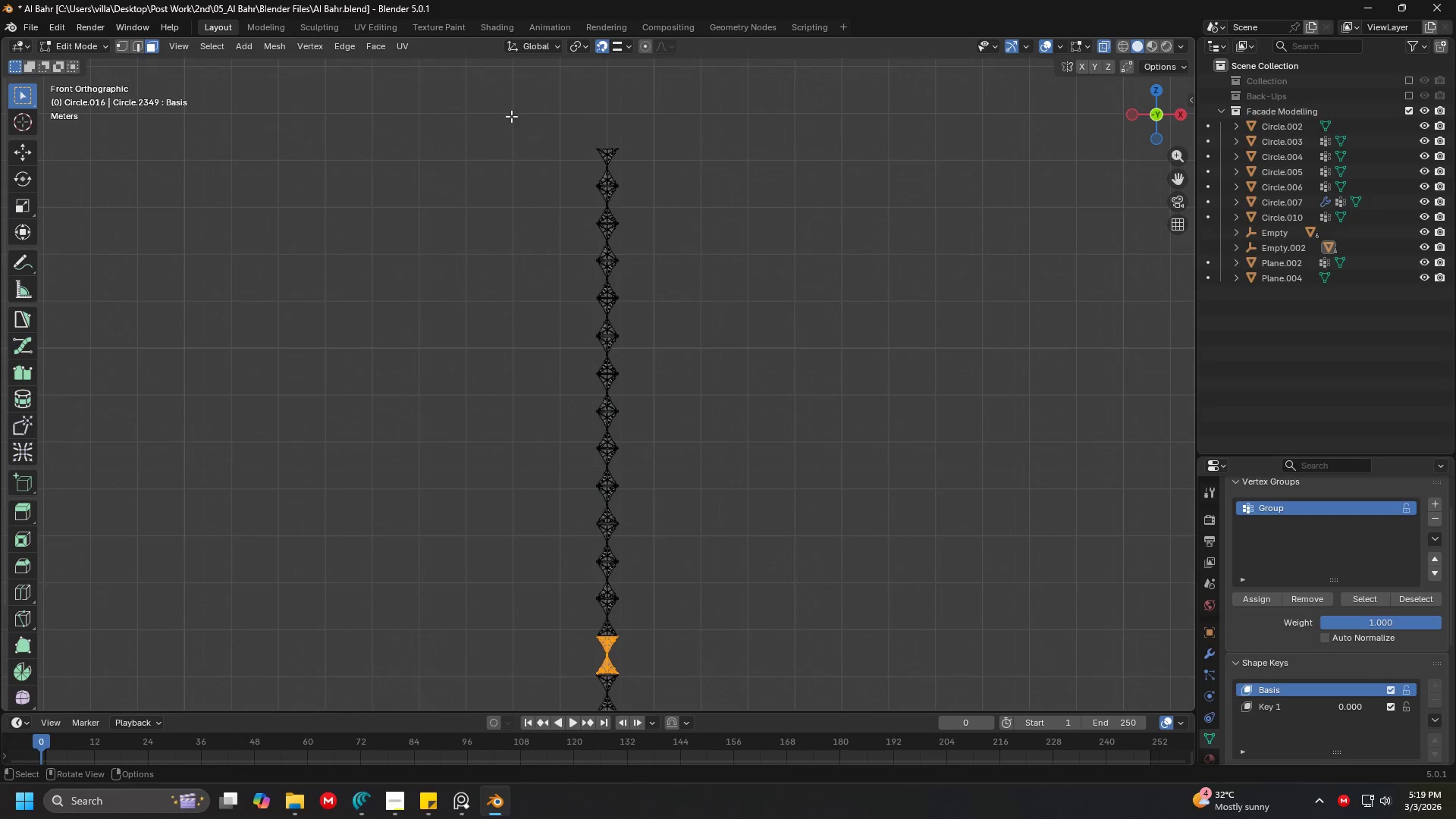 
scroll: coordinate [609, 582], scroll_direction: down, amount: 3.0
 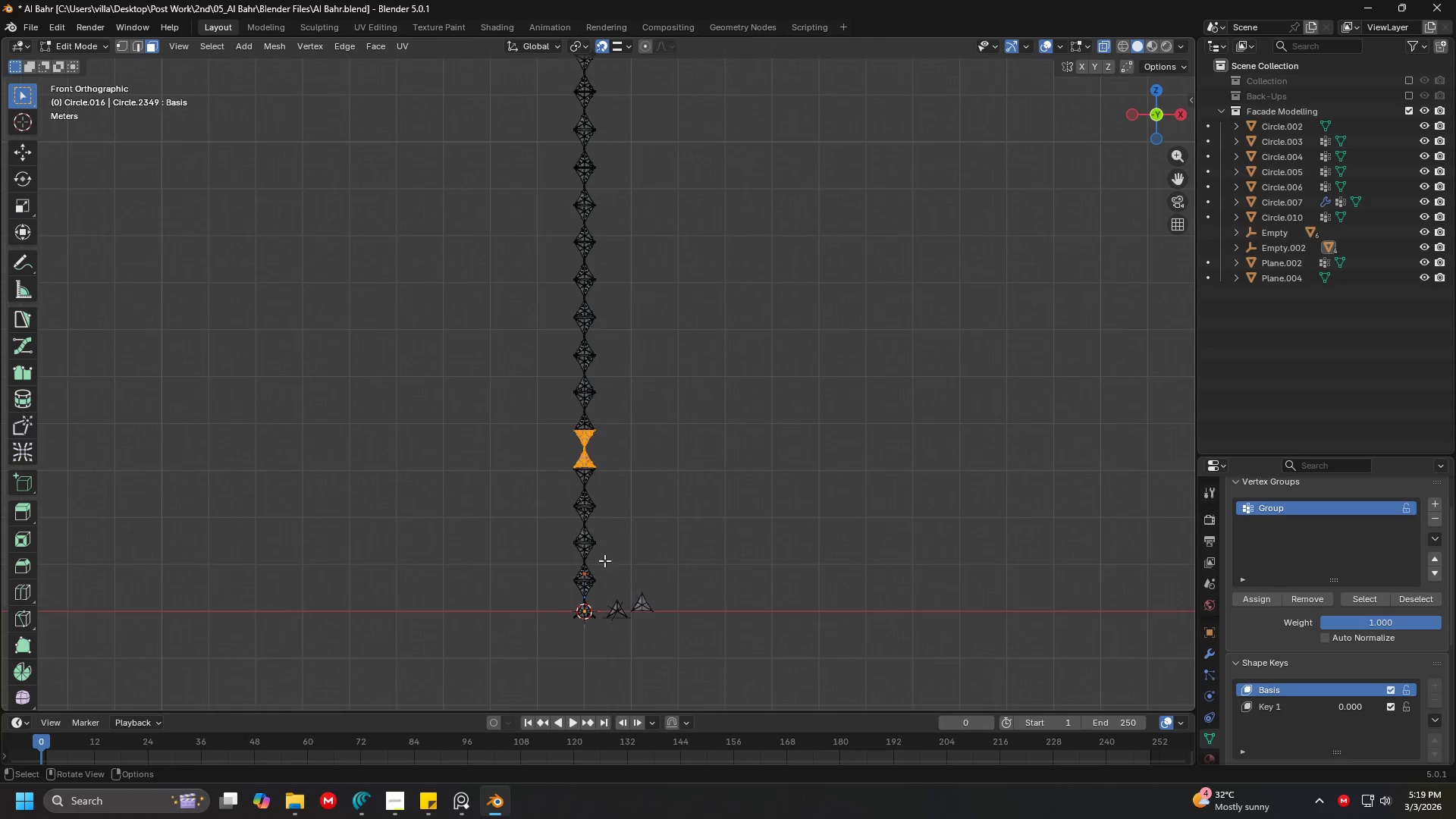 
left_click_drag(start_coordinate=[513, 115], to_coordinate=[728, 667])
 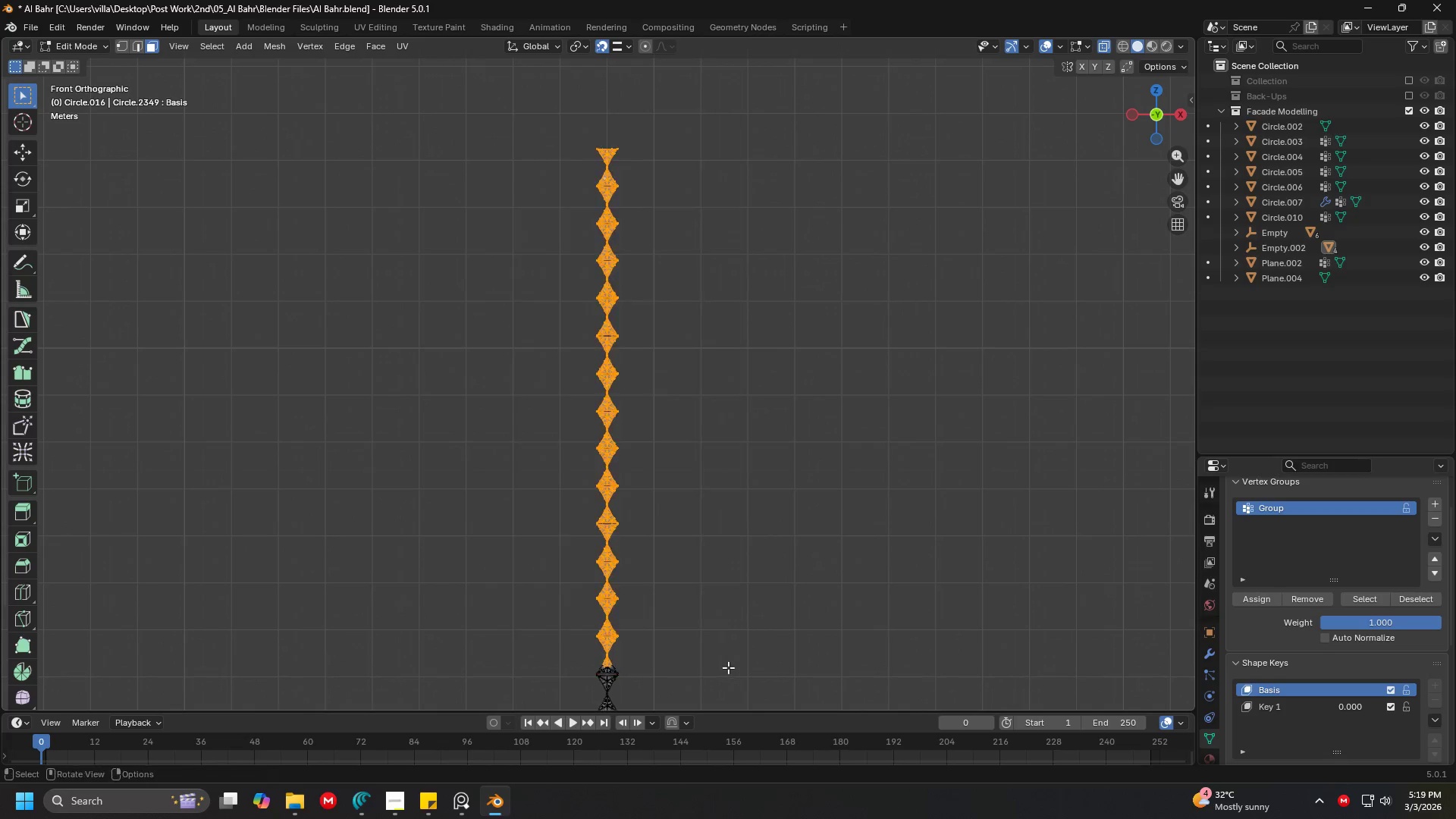 
hold_key(key=ShiftLeft, duration=0.33)
 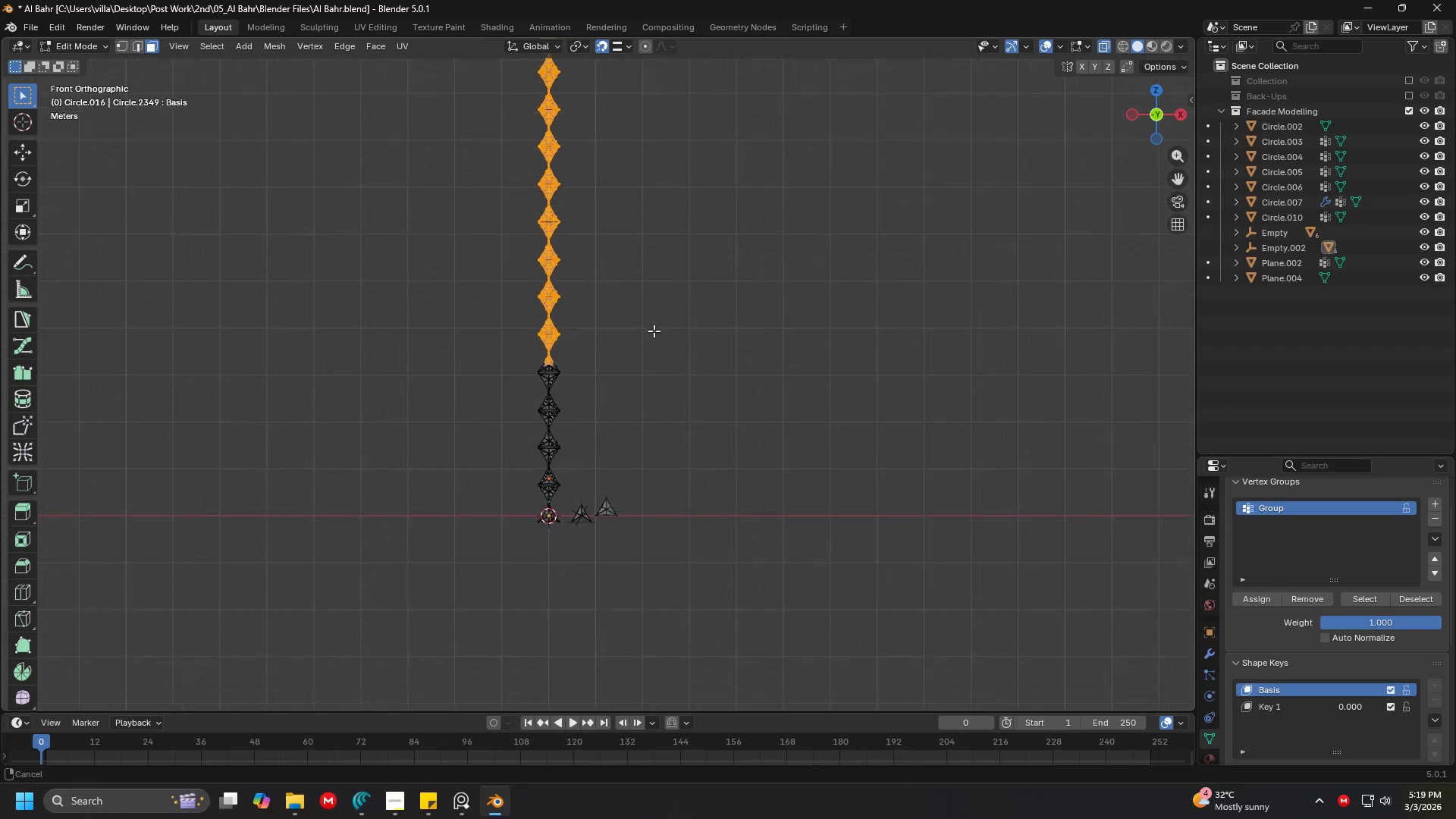 
hold_key(key=ShiftLeft, duration=0.31)
 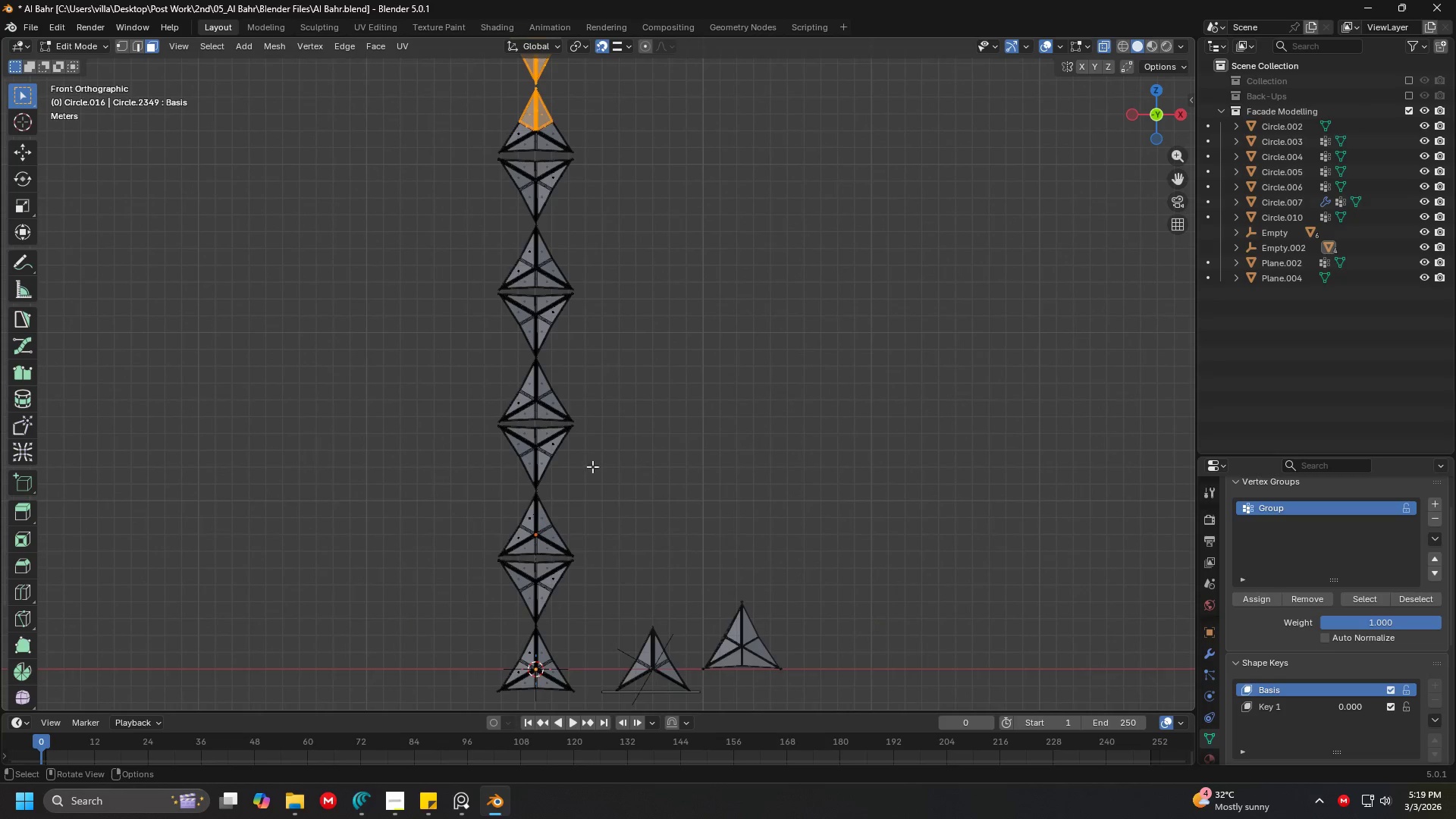 
hold_key(key=ShiftLeft, duration=1.5)
 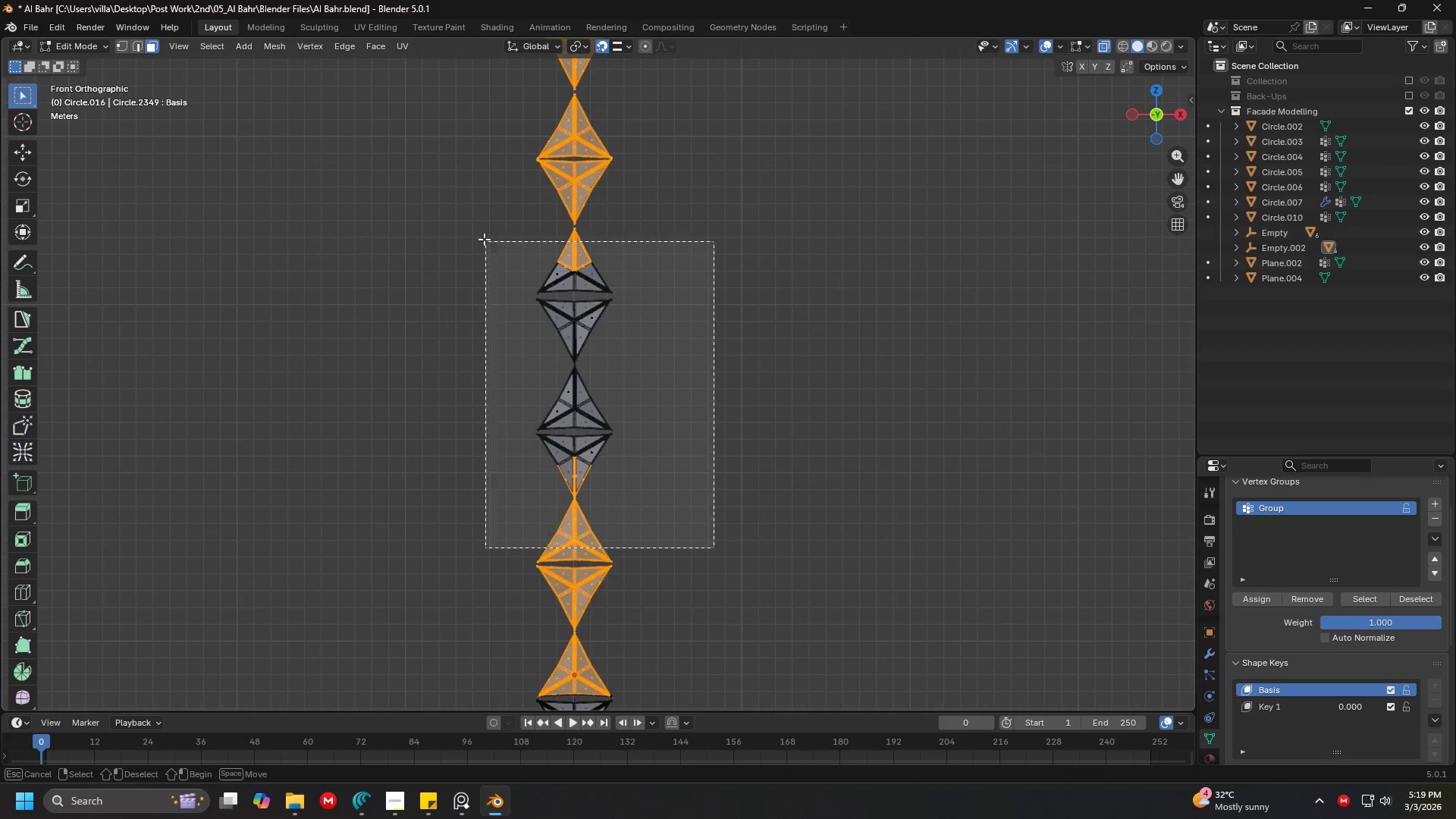 
scroll: coordinate [590, 457], scroll_direction: up, amount: 7.0
 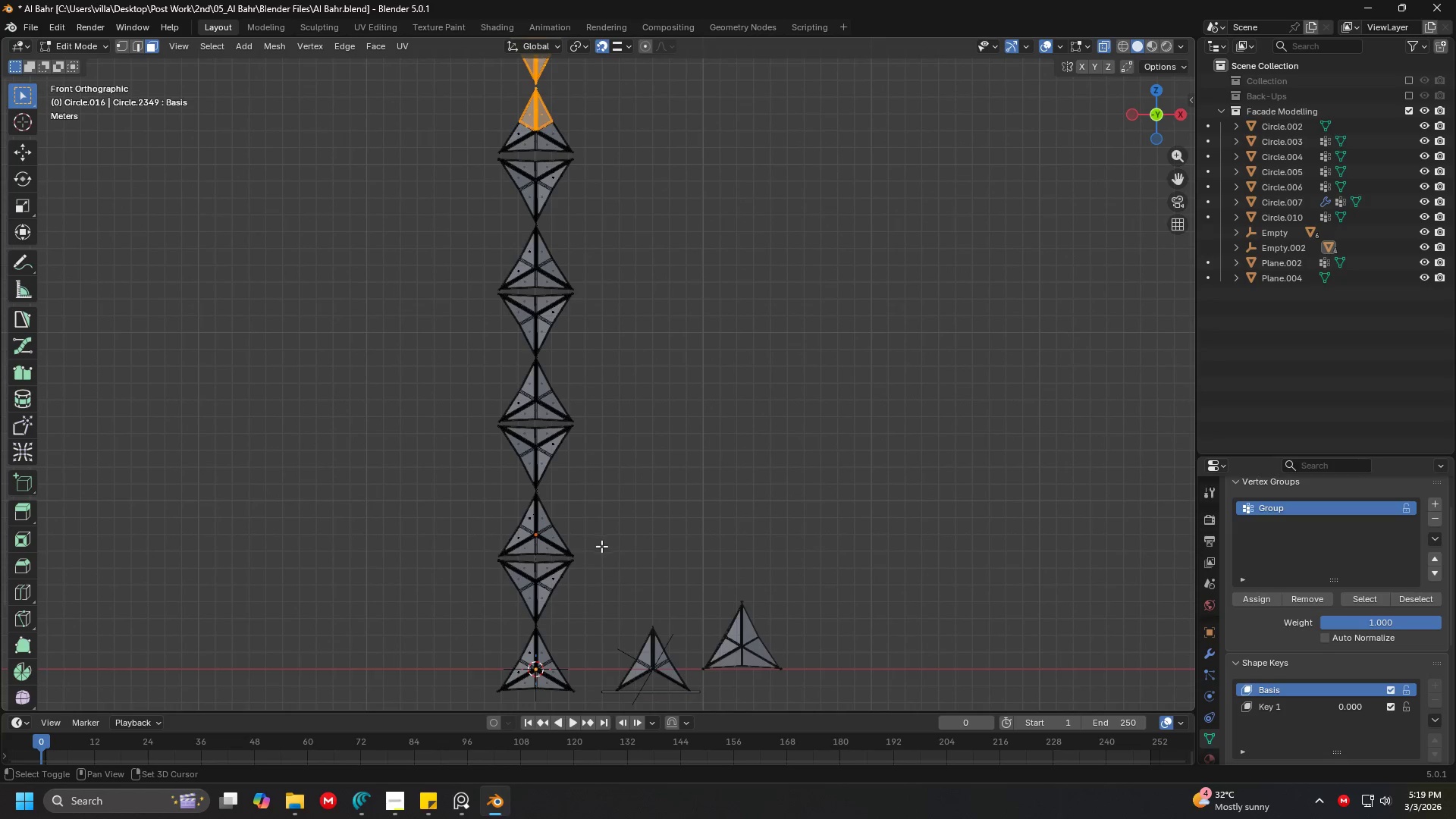 
left_click_drag(start_coordinate=[595, 553], to_coordinate=[304, 333])
 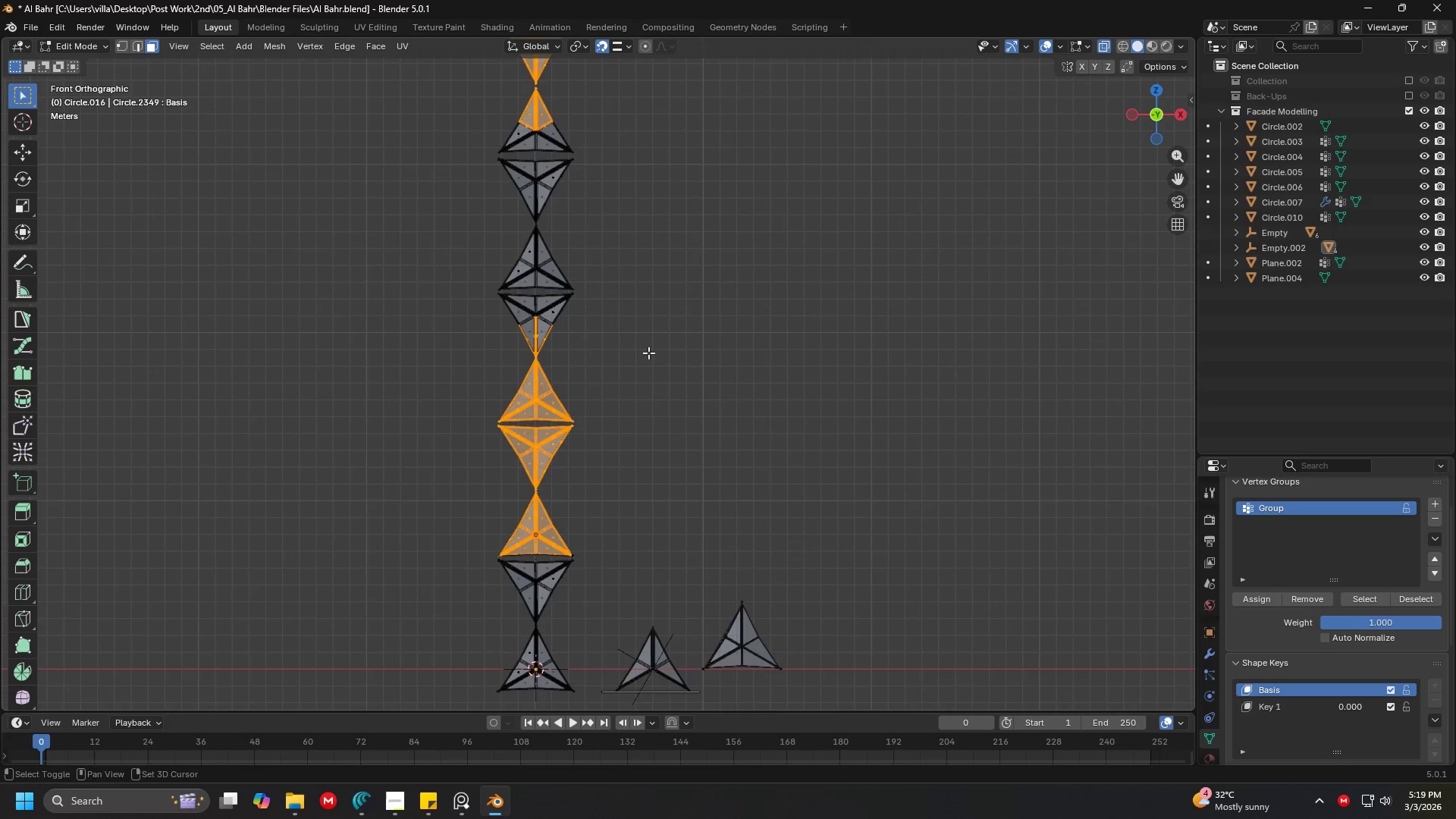 
hold_key(key=ShiftLeft, duration=1.12)
left_click_drag(start_coordinate=[714, 548], to_coordinate=[427, 183])
 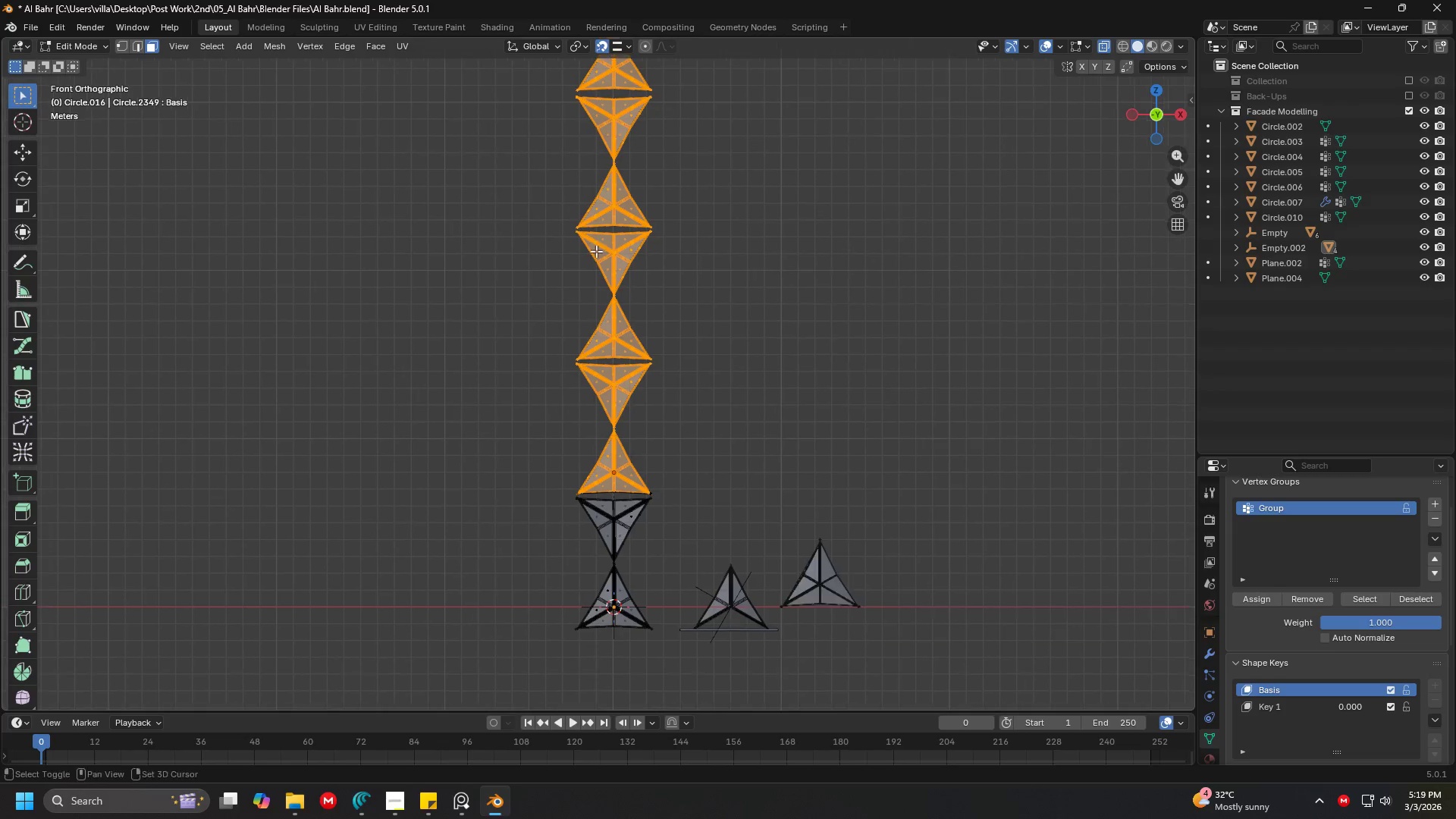 
hold_key(key=ShiftLeft, duration=0.33)
 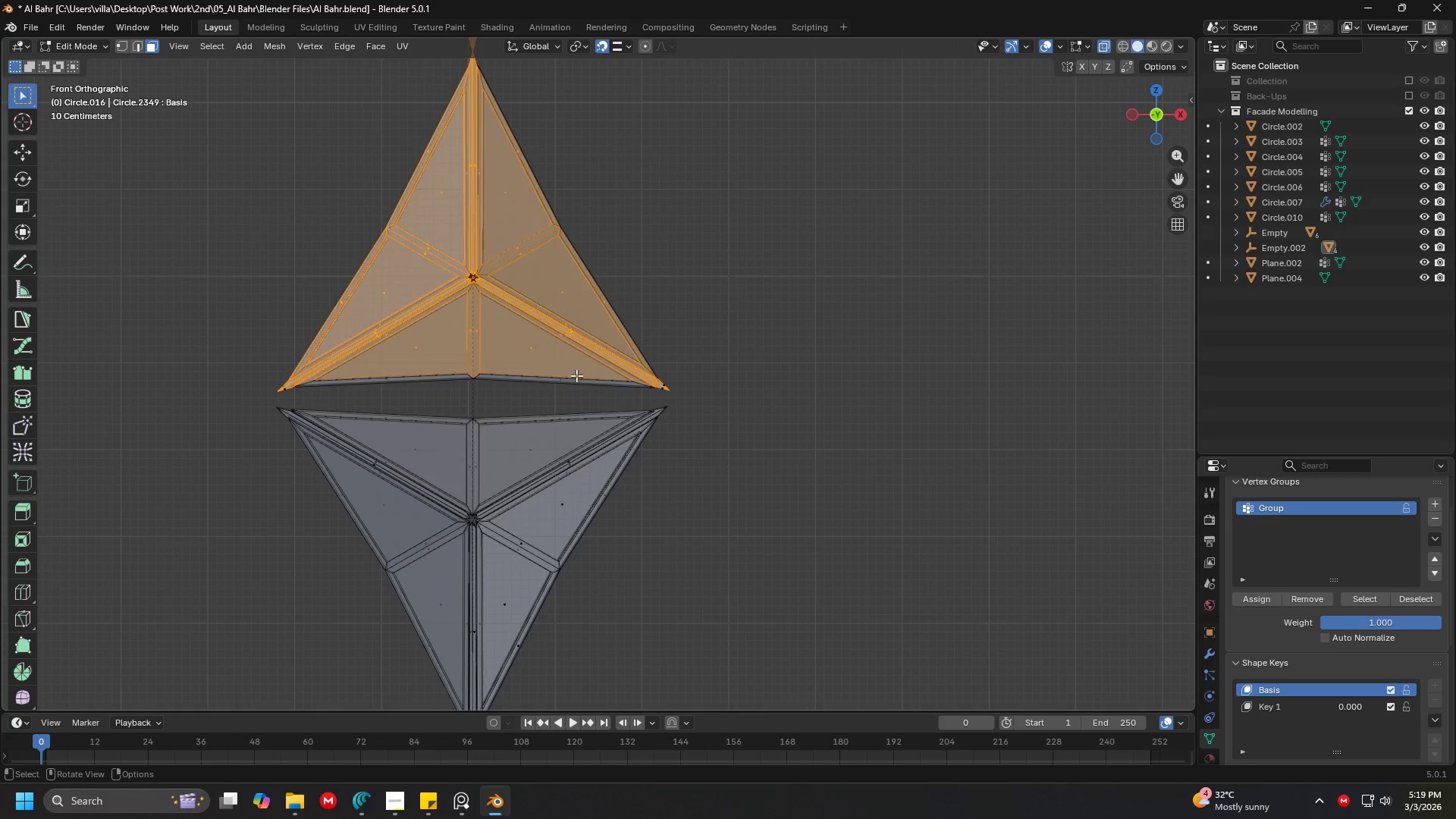 
scroll: coordinate [573, 381], scroll_direction: up, amount: 14.0
 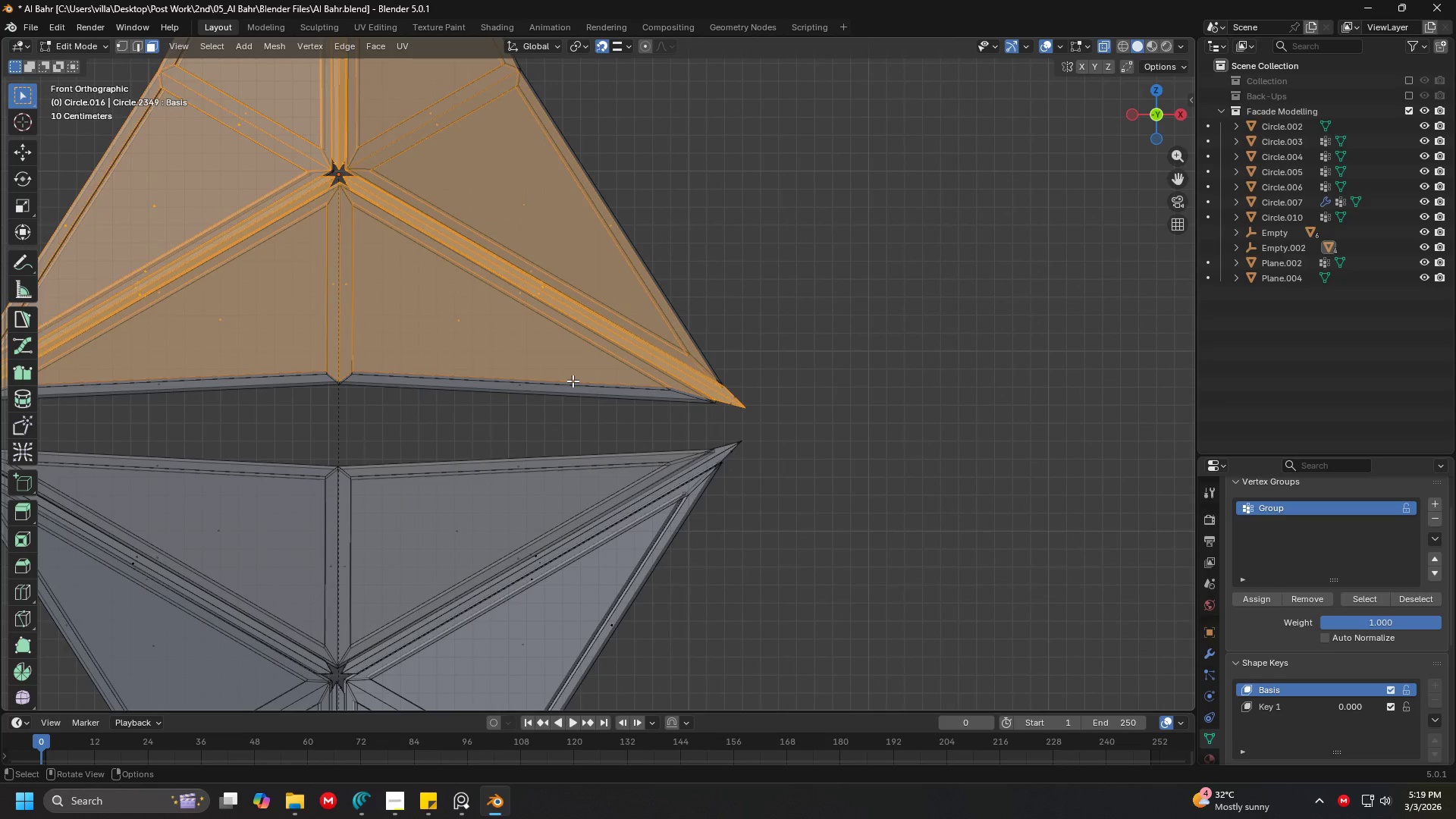 
hold_key(key=ShiftLeft, duration=0.36)
 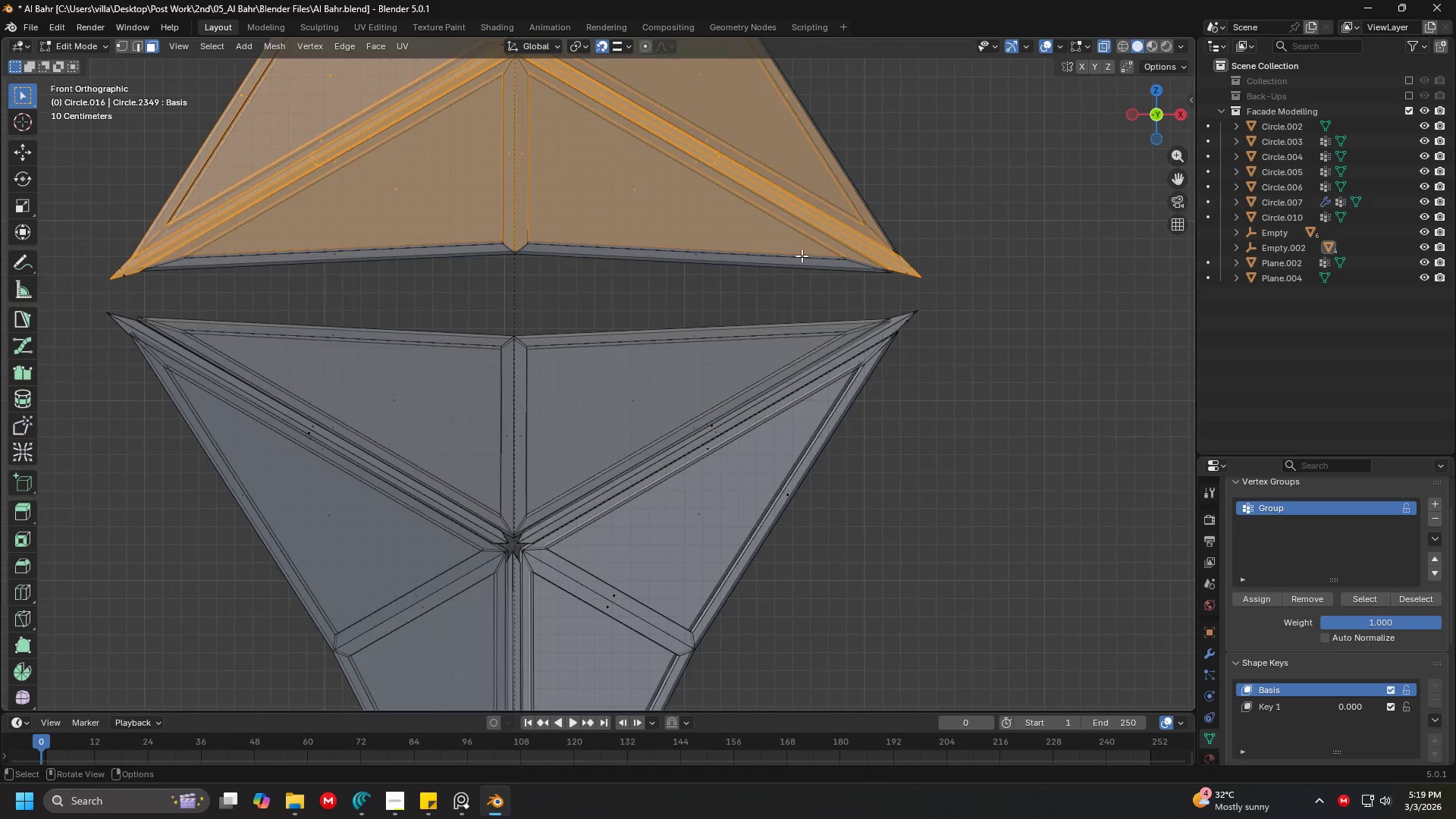 
key(Shift+ShiftLeft)
 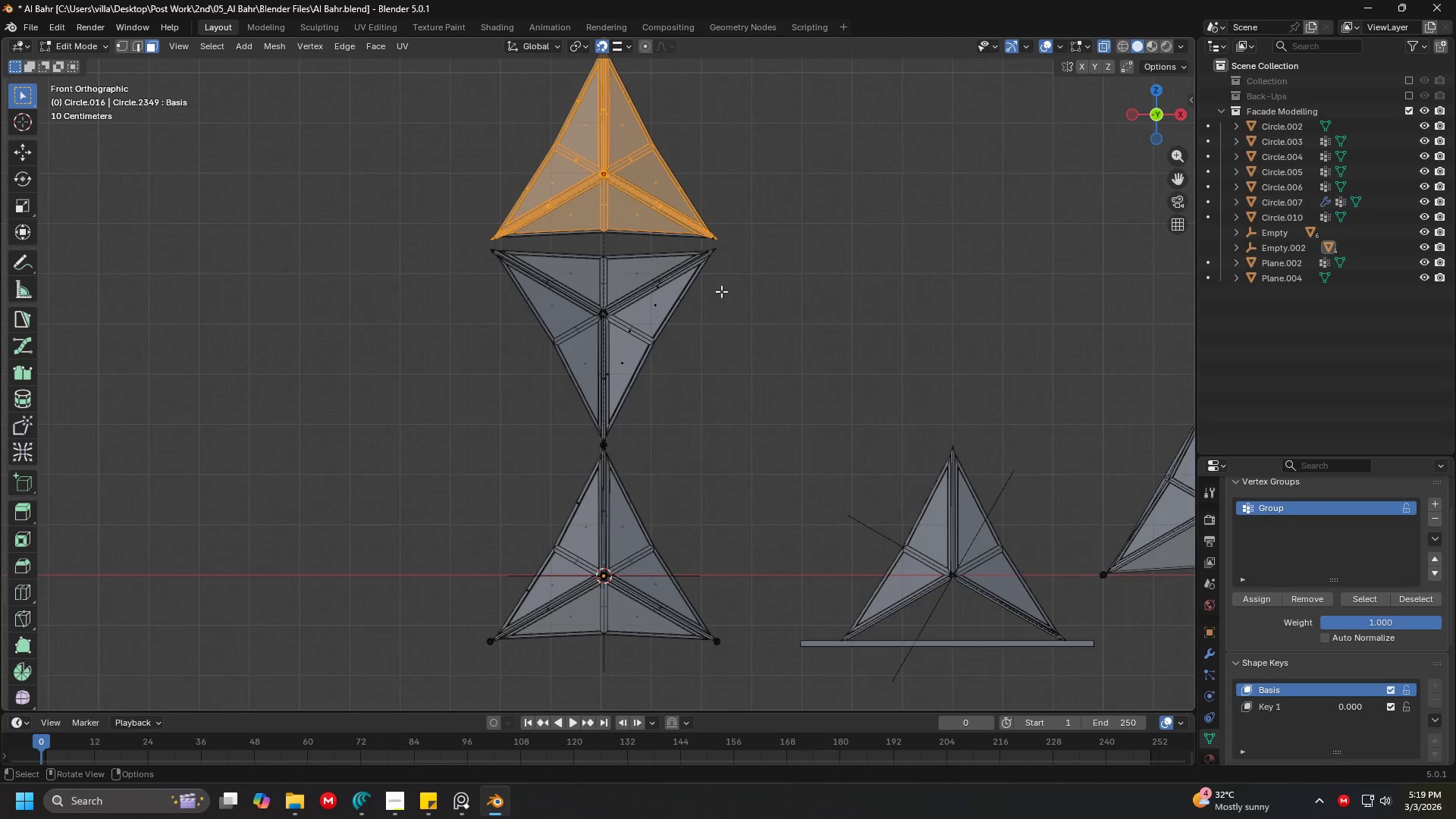 
scroll: coordinate [690, 402], scroll_direction: down, amount: 8.0
 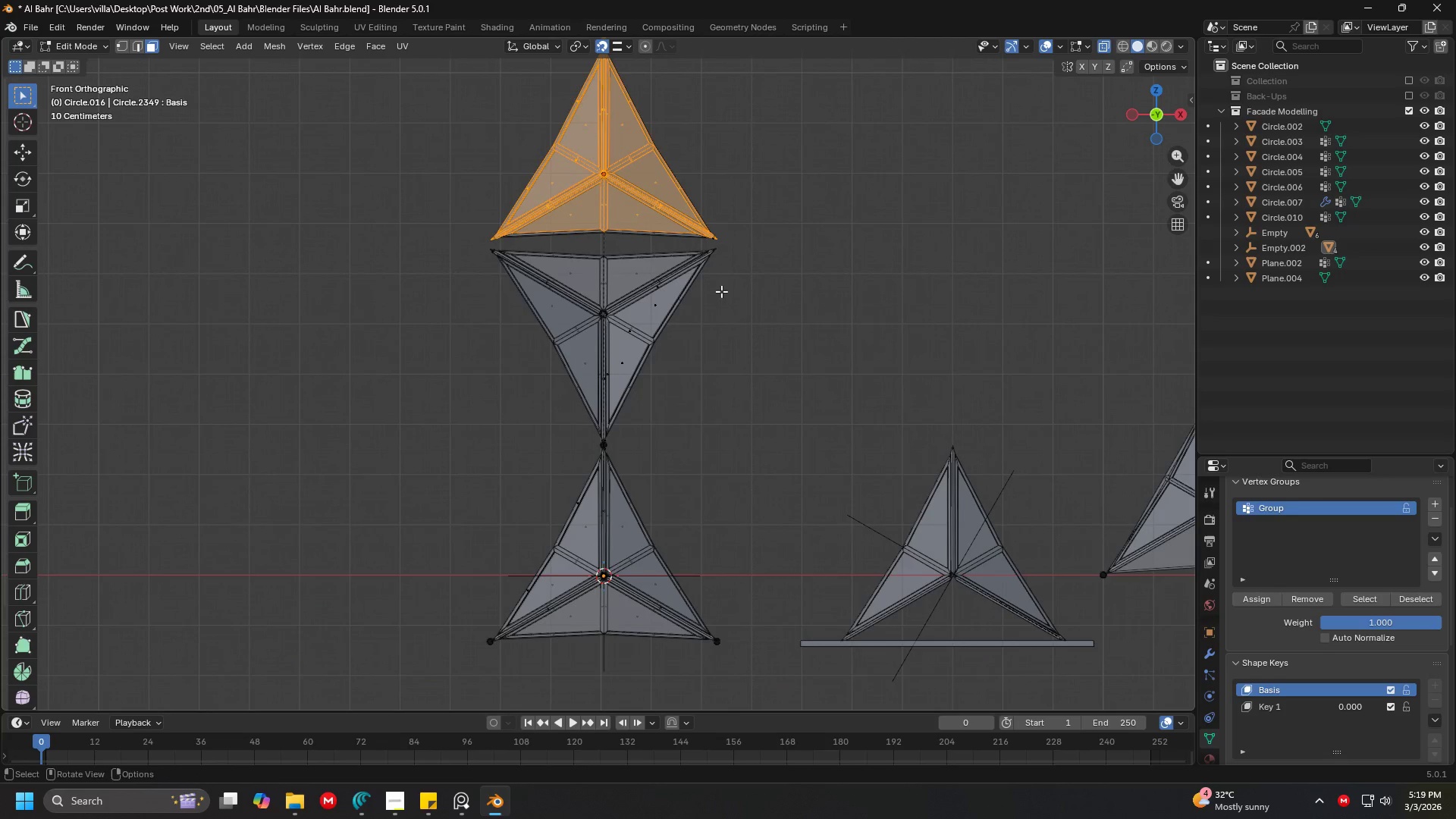 
key(X)
 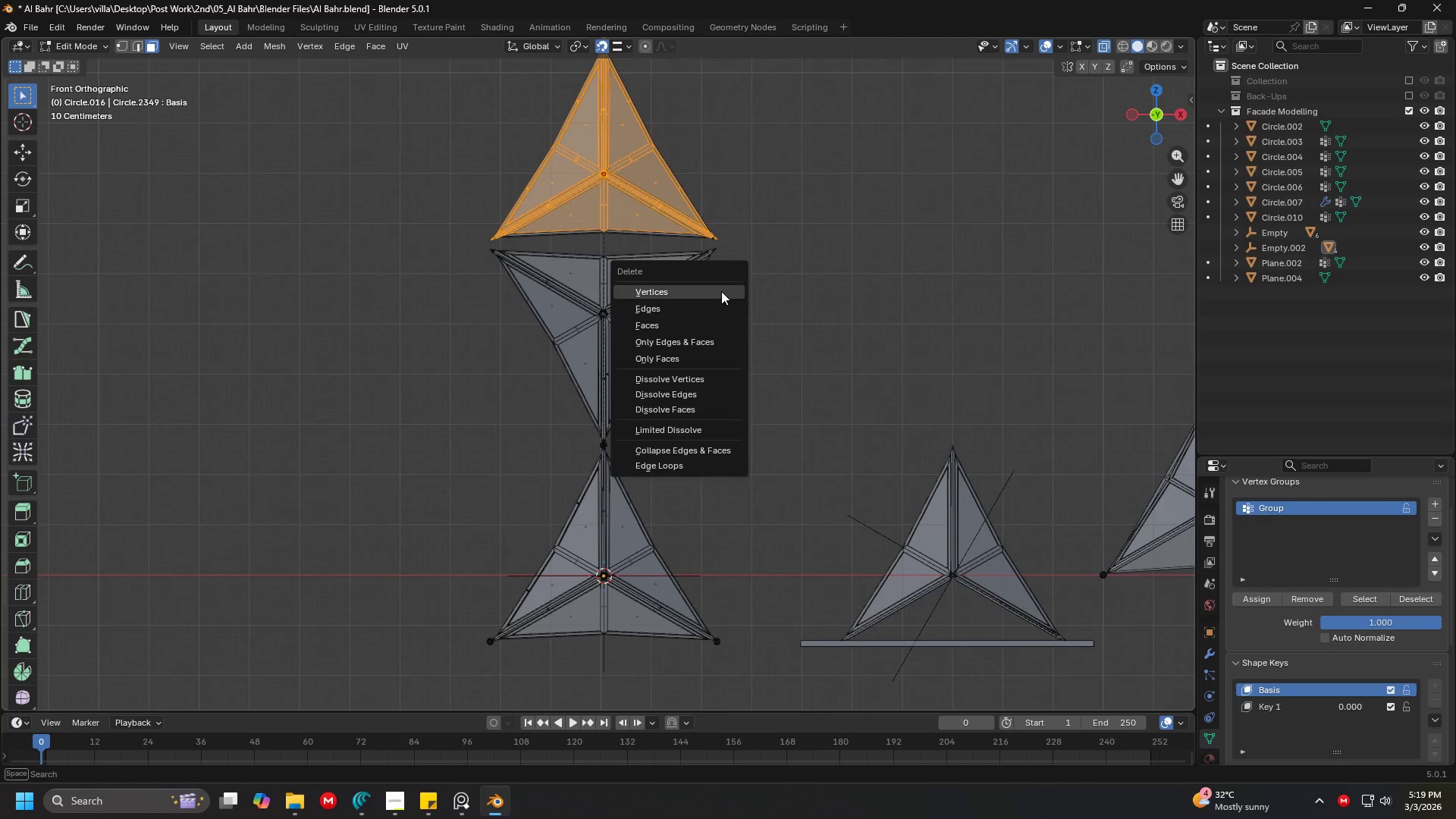 
left_click([721, 291])
 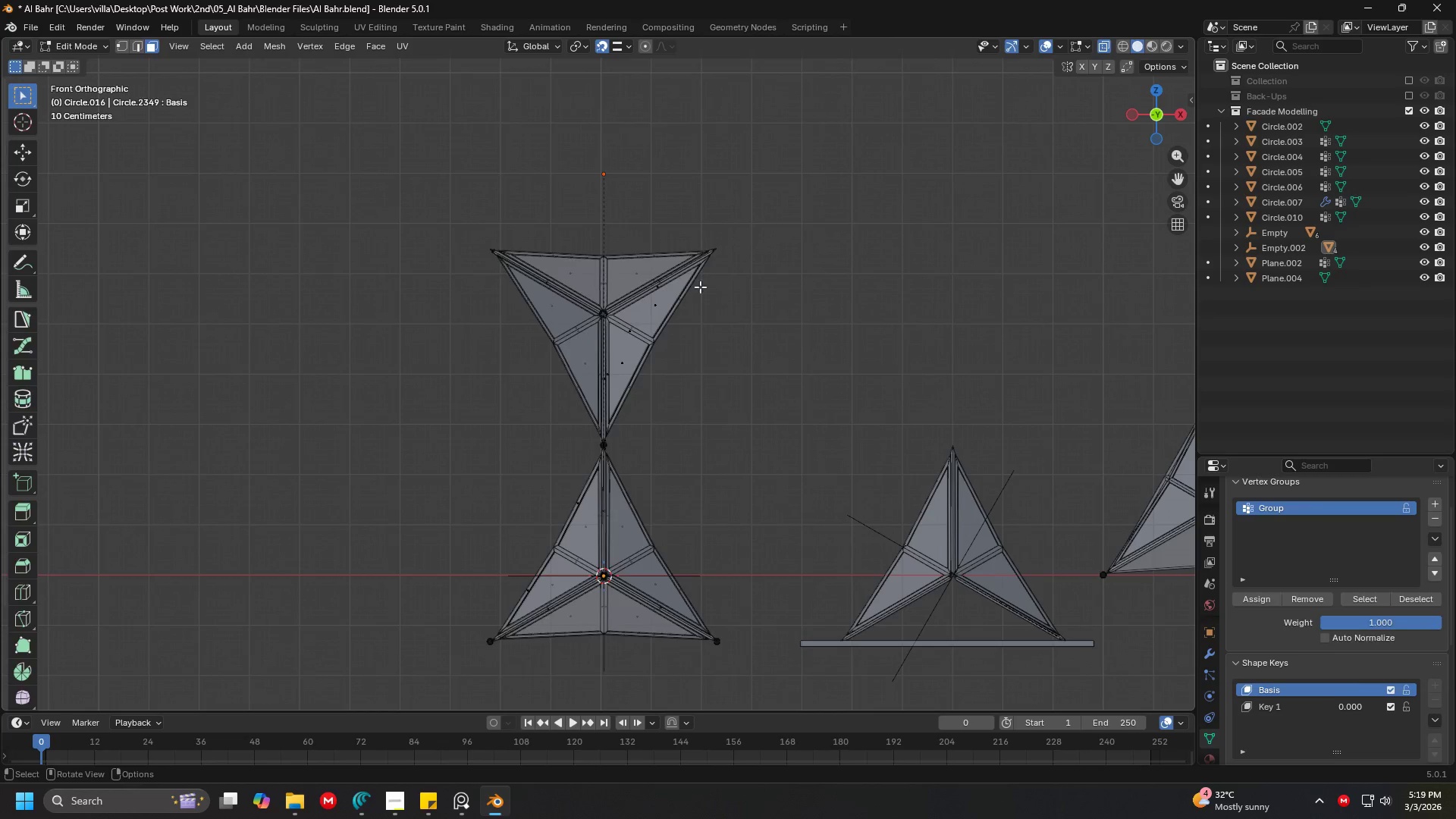 
key(Tab)
 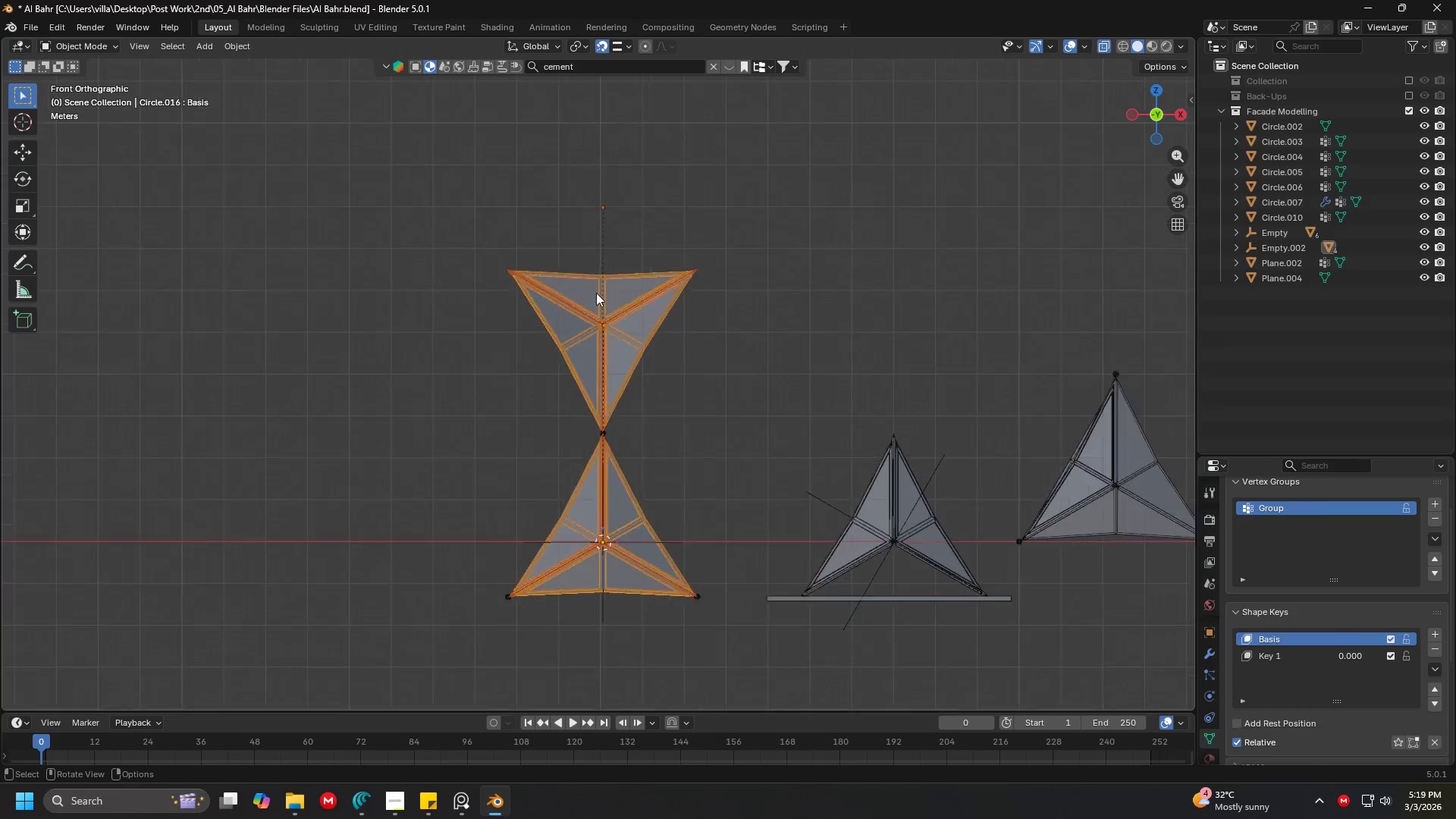 
scroll: coordinate [579, 300], scroll_direction: down, amount: 4.0
 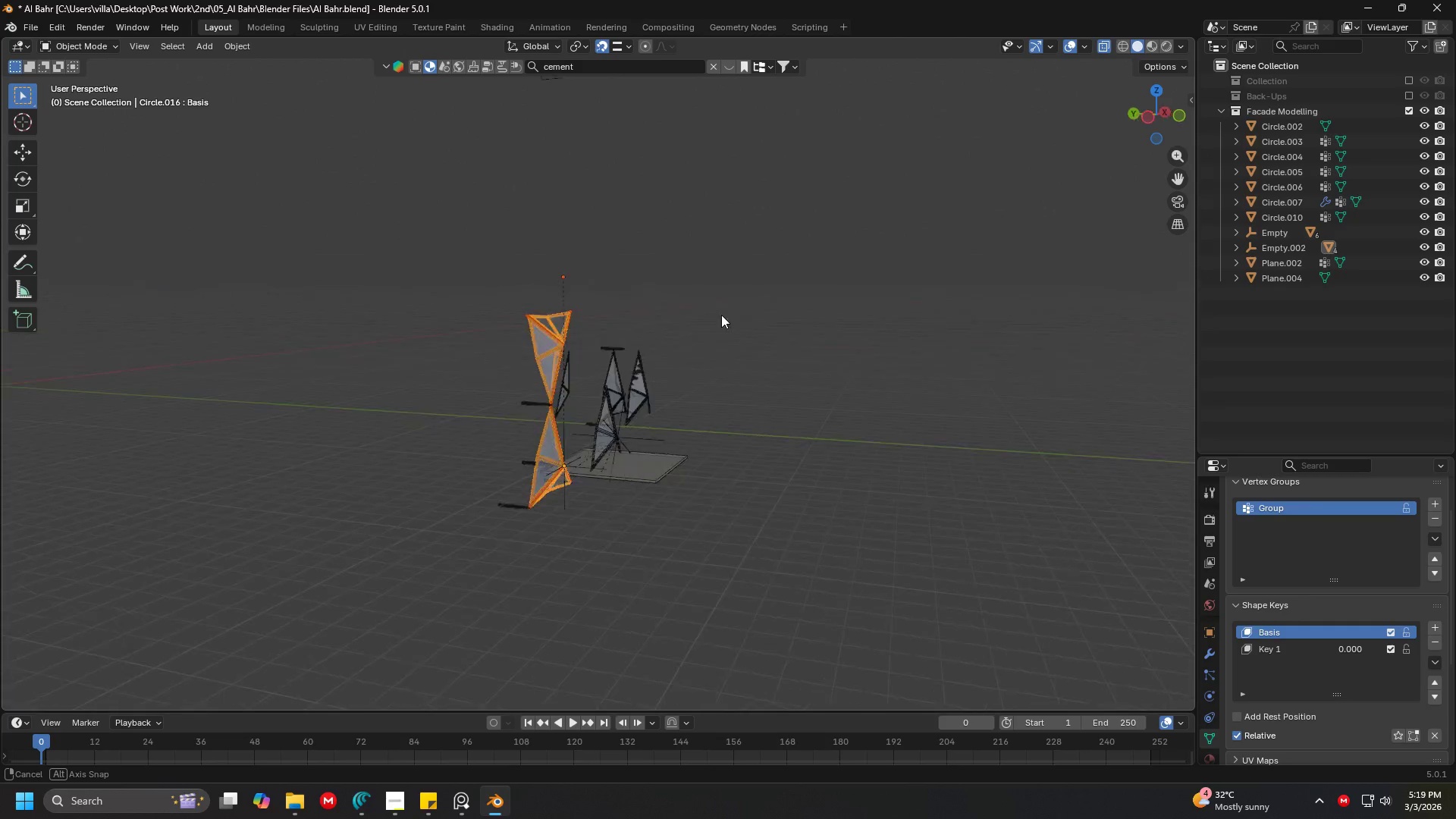 
key(Shift+ShiftLeft)
 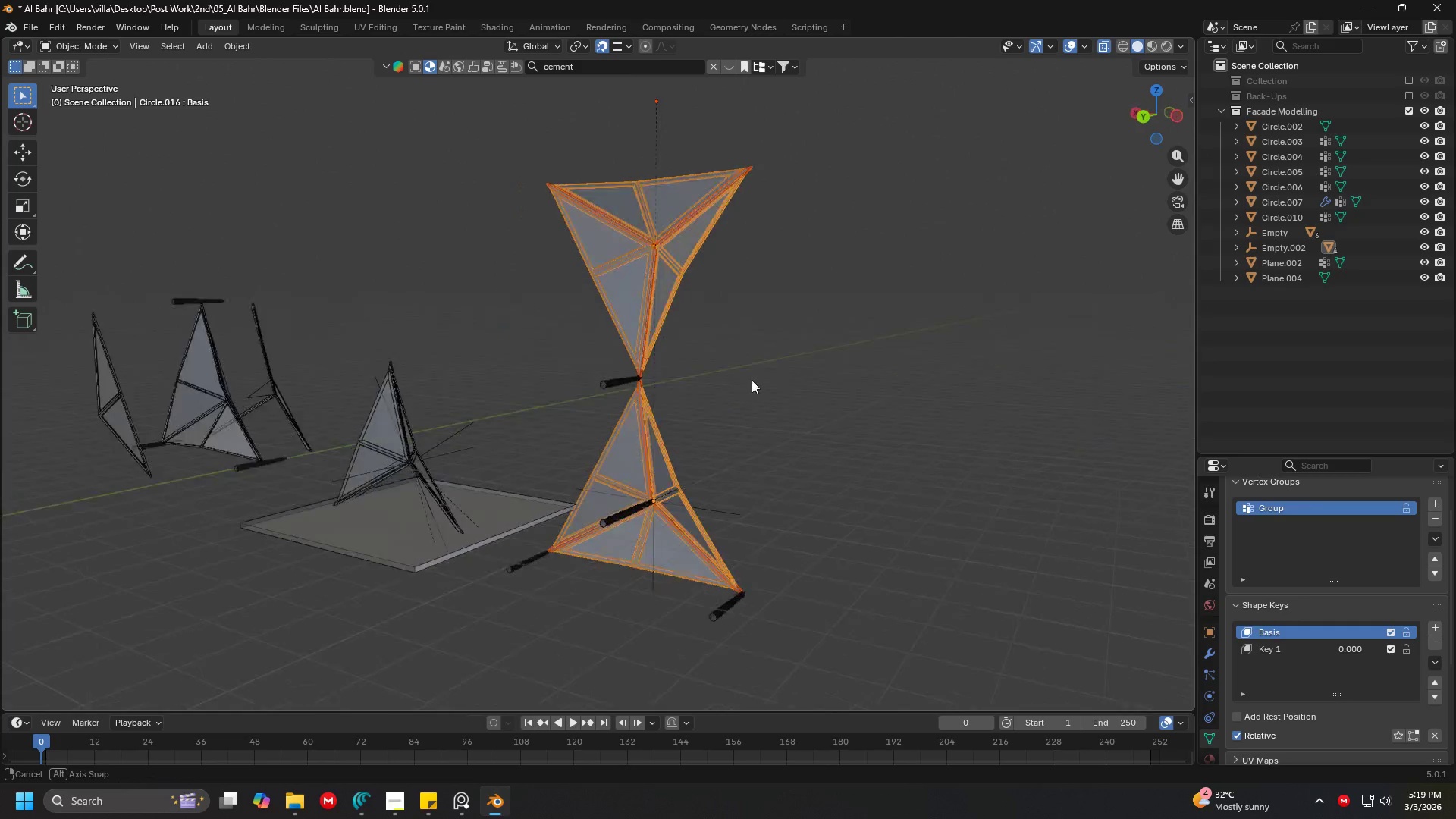 
scroll: coordinate [805, 303], scroll_direction: up, amount: 4.0
 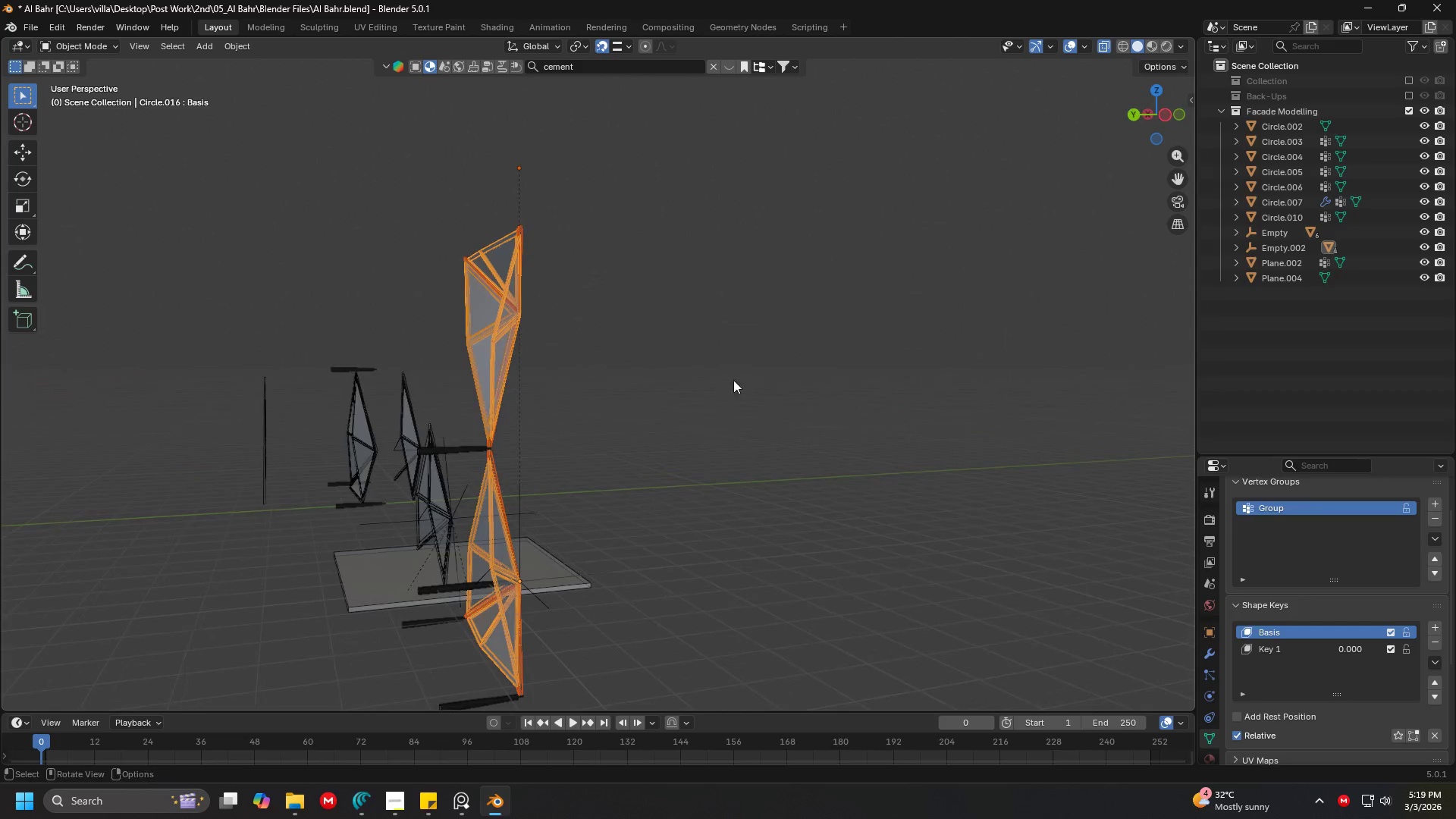 
left_click([672, 383])
 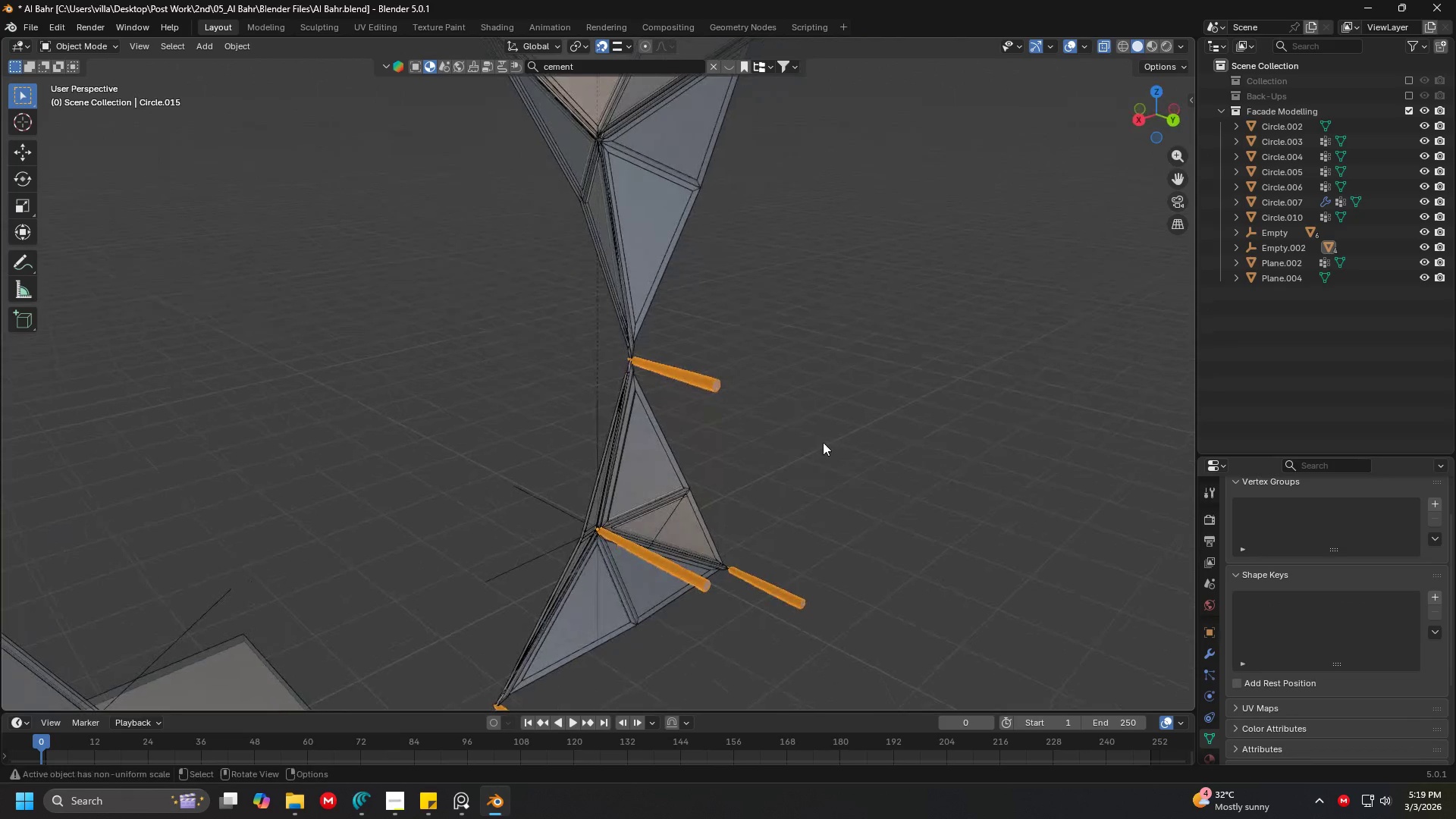 
scroll: coordinate [806, 386], scroll_direction: up, amount: 4.0
 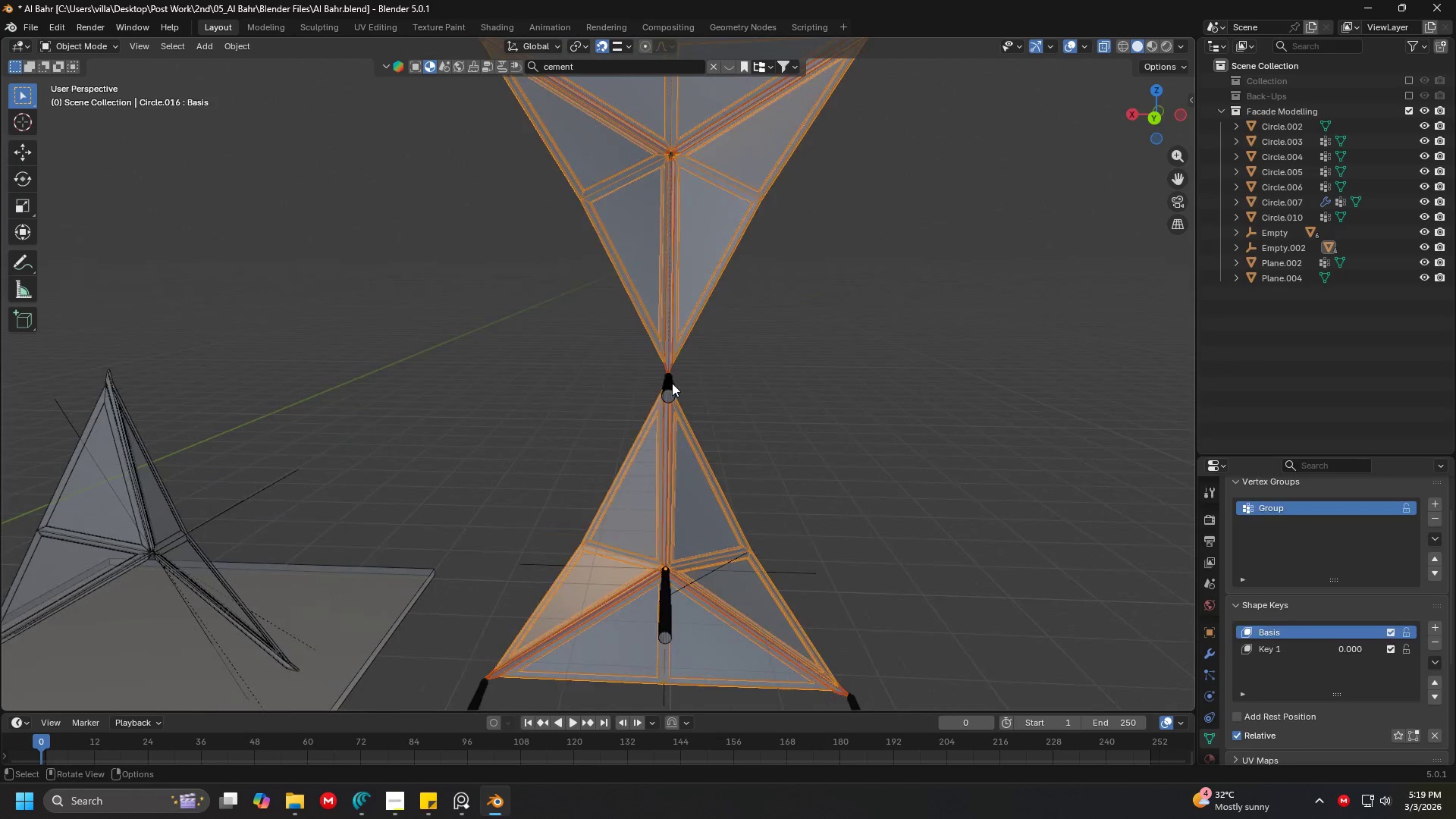 
key(Tab)
type(13)
 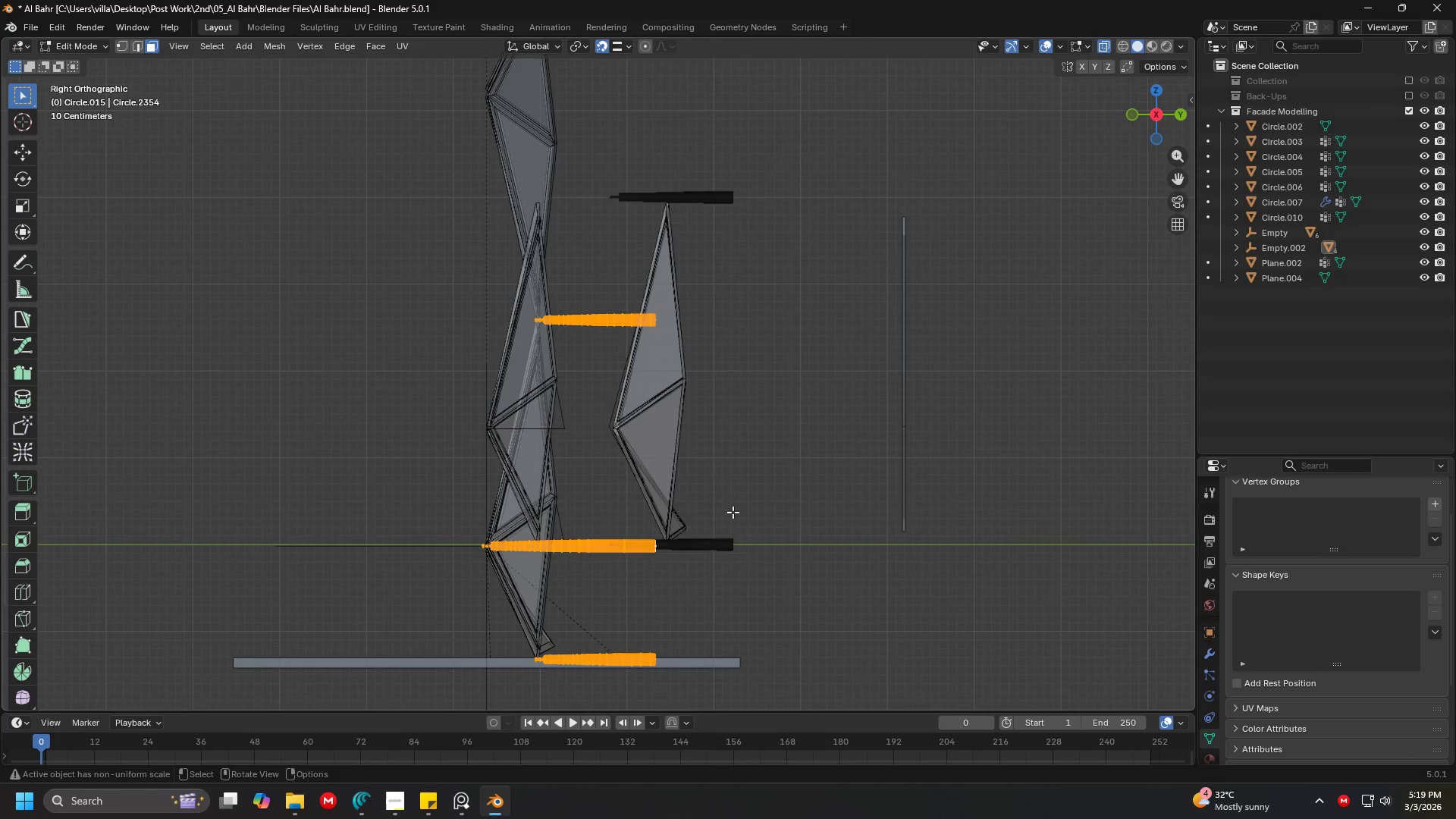 
key(Control+ControlLeft)
 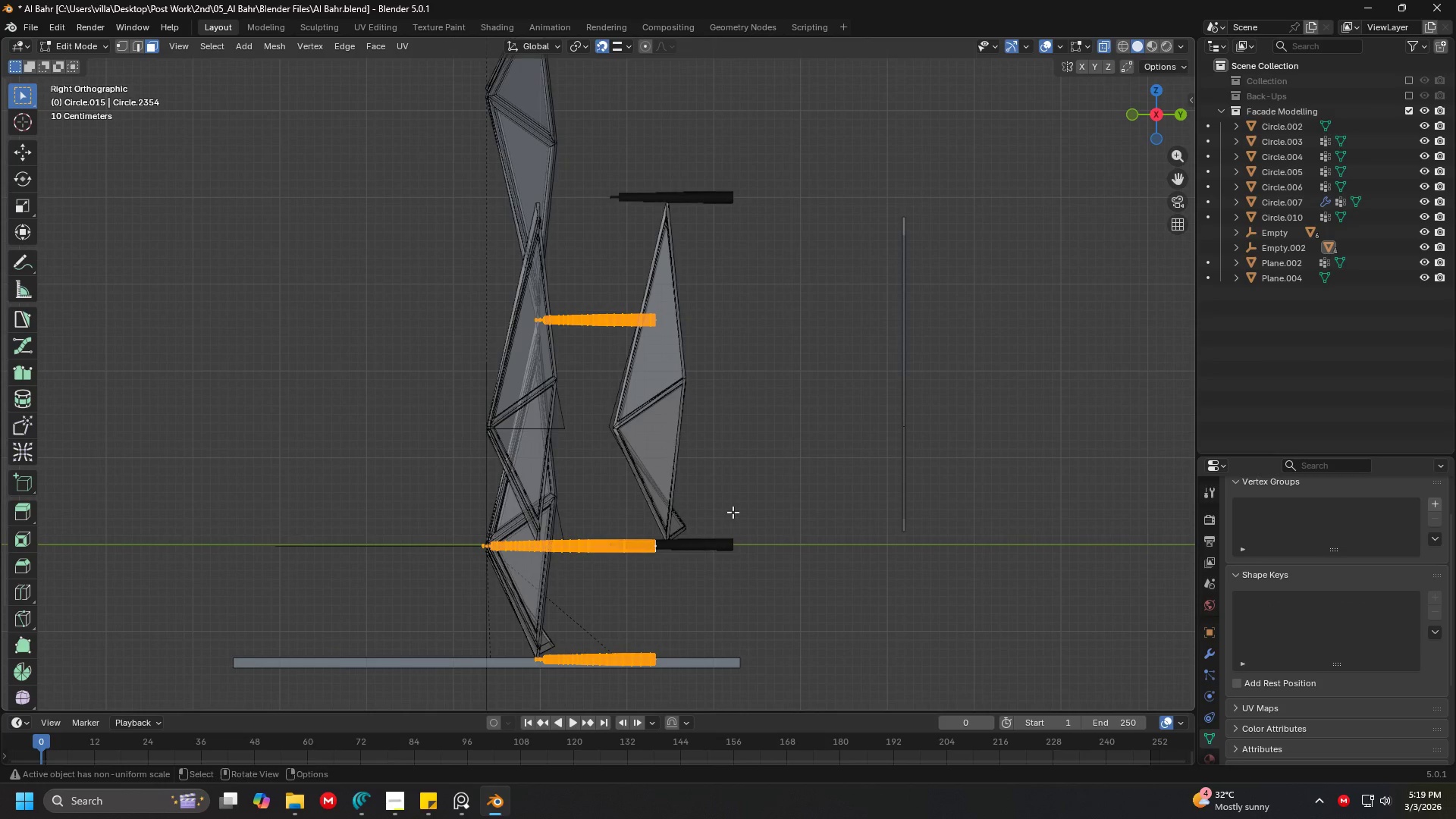 
key(Control+ControlLeft)
 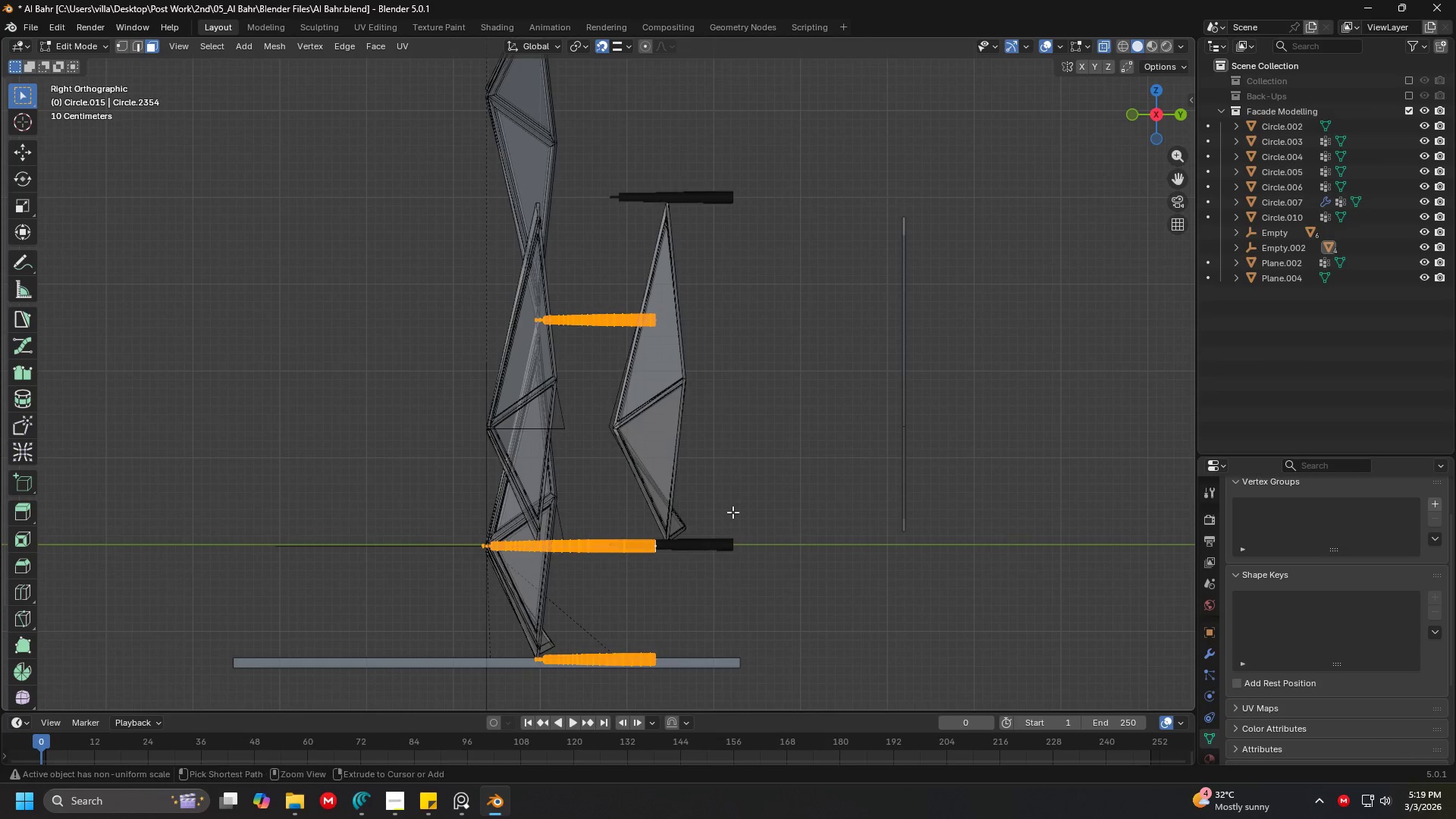 
key(Control+1)
 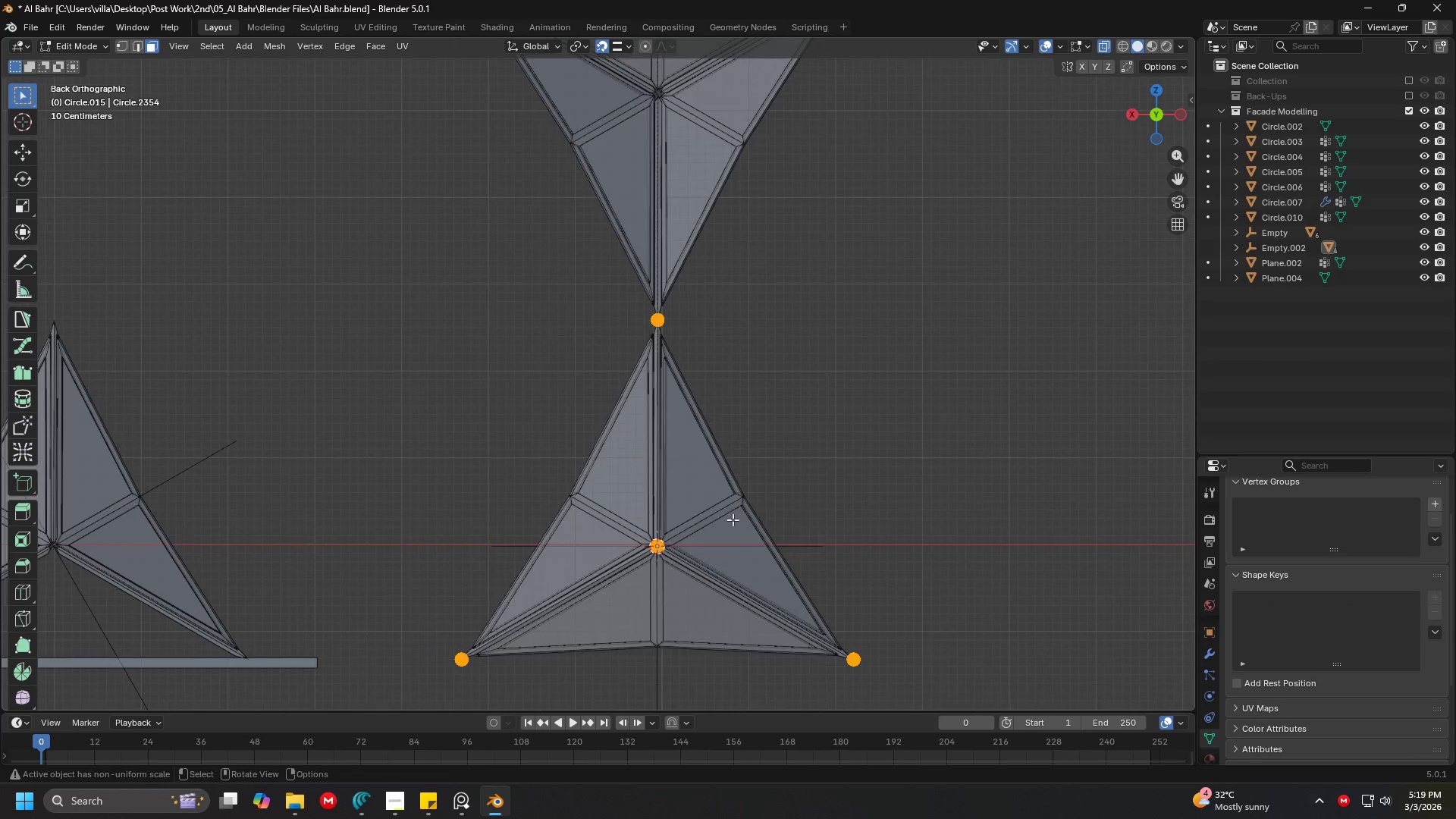 
hold_key(key=ShiftLeft, duration=0.31)
 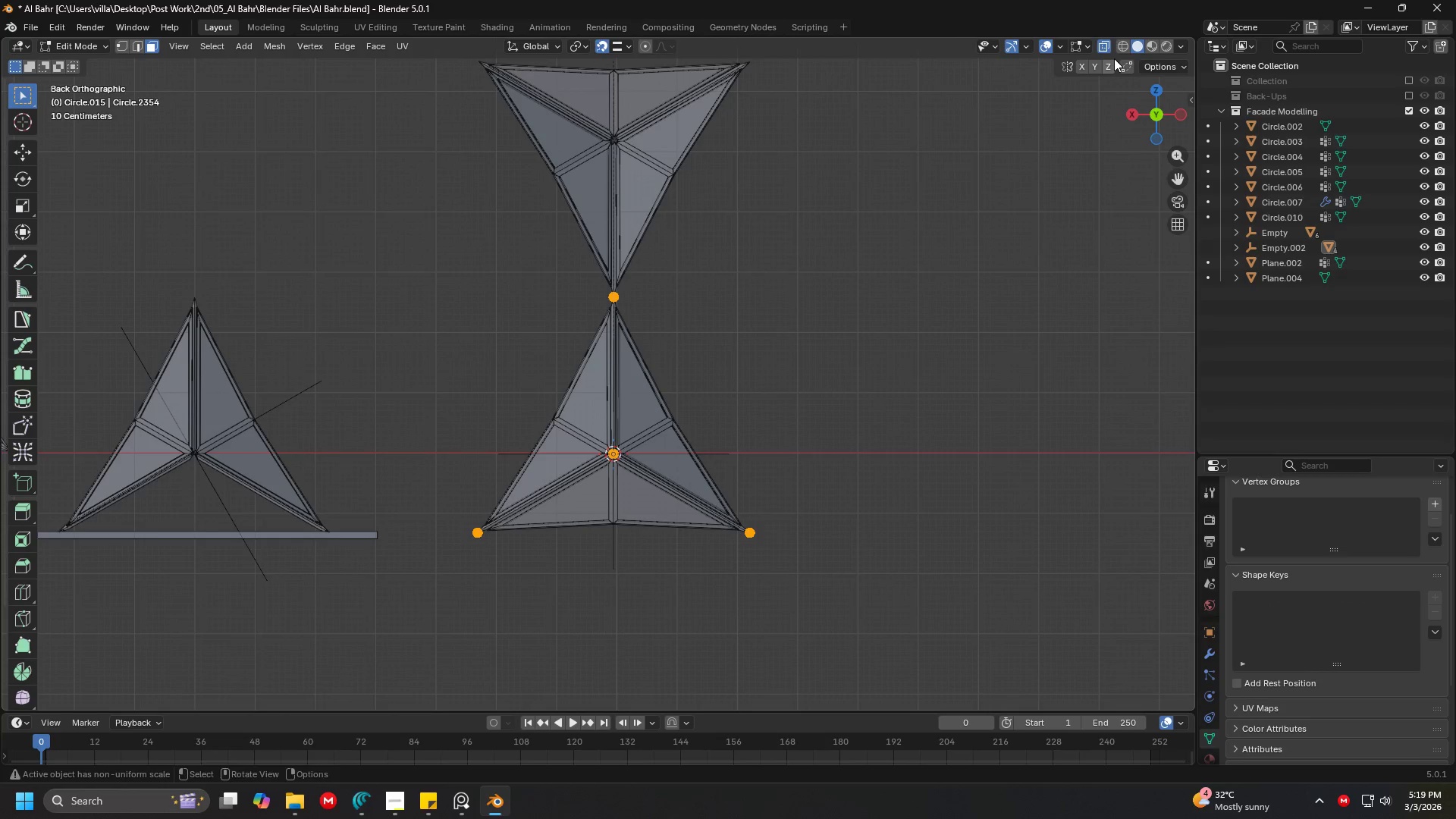 
scroll: coordinate [727, 547], scroll_direction: down, amount: 2.0
 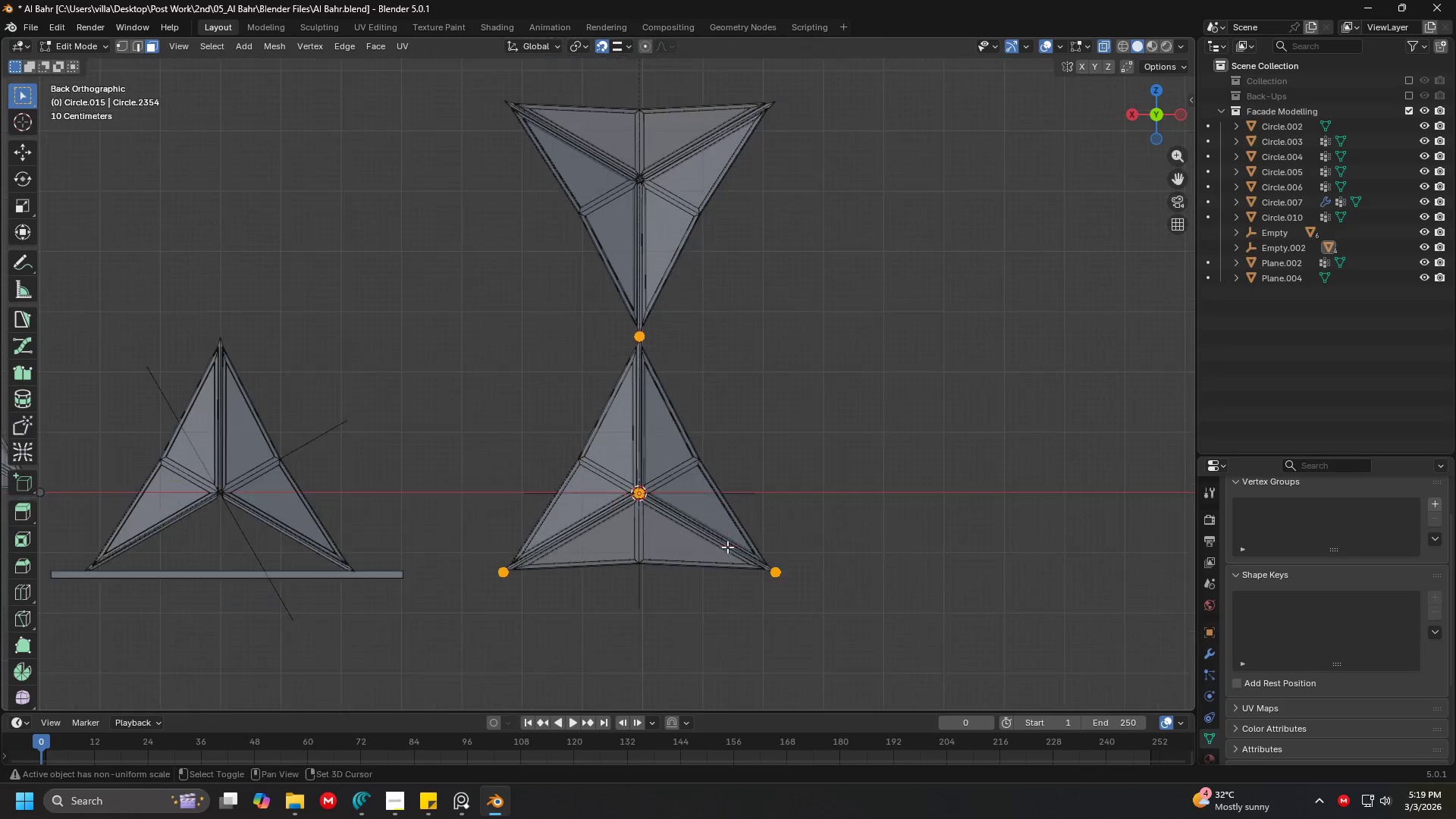 
left_click([1106, 47])
 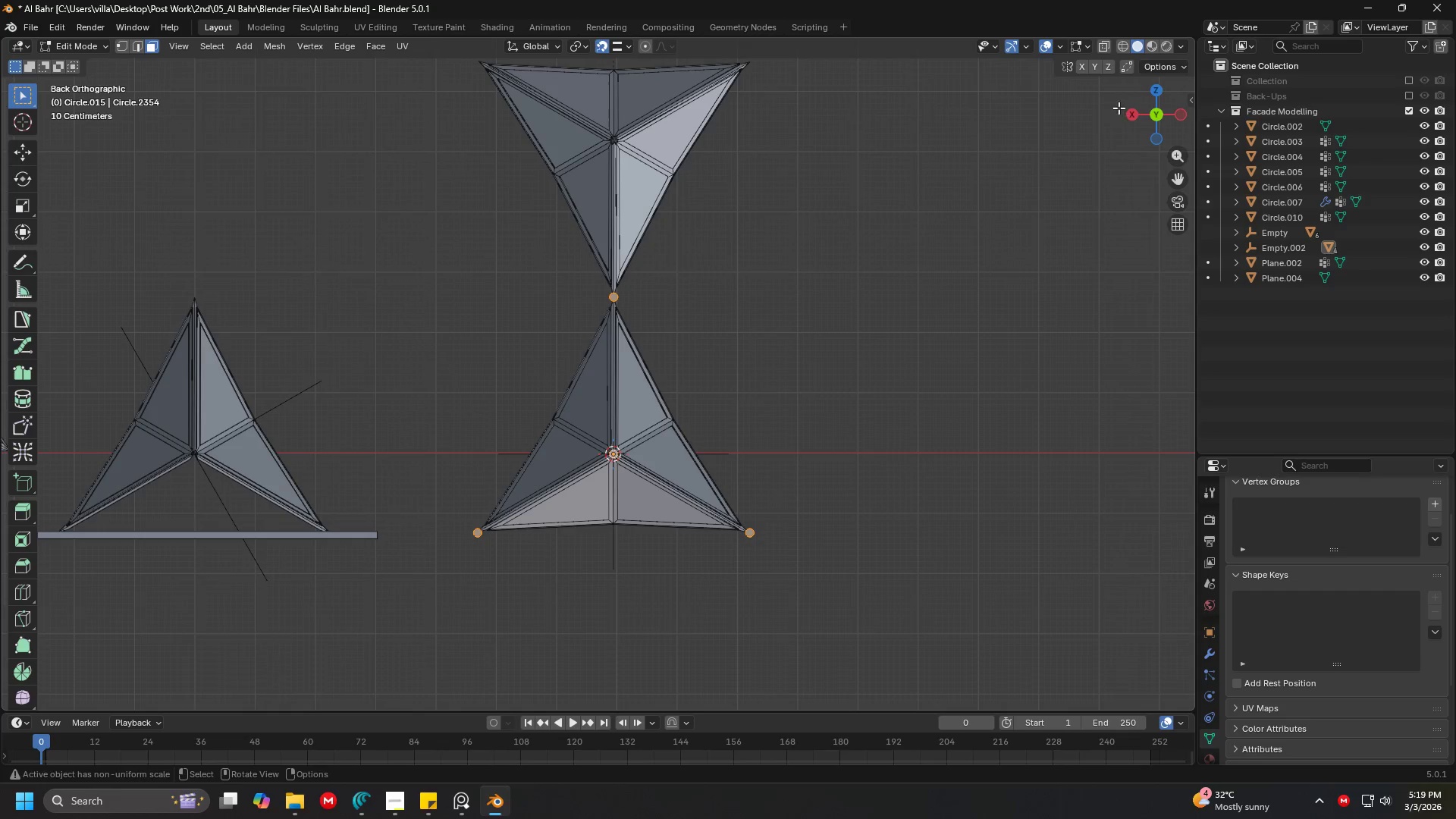 
left_click([1102, 49])
 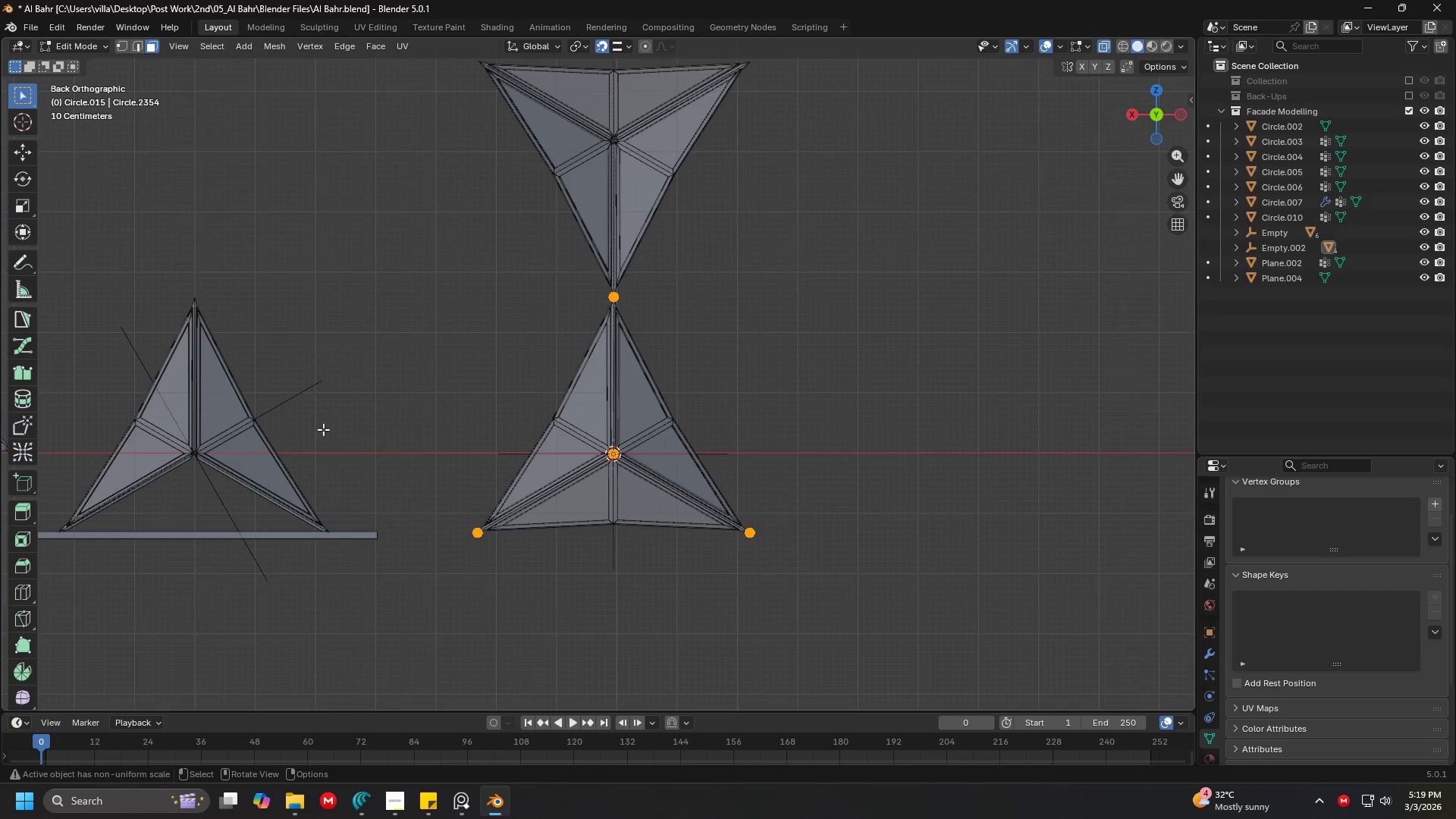 
left_click_drag(start_coordinate=[323, 428], to_coordinate=[1077, 675])
 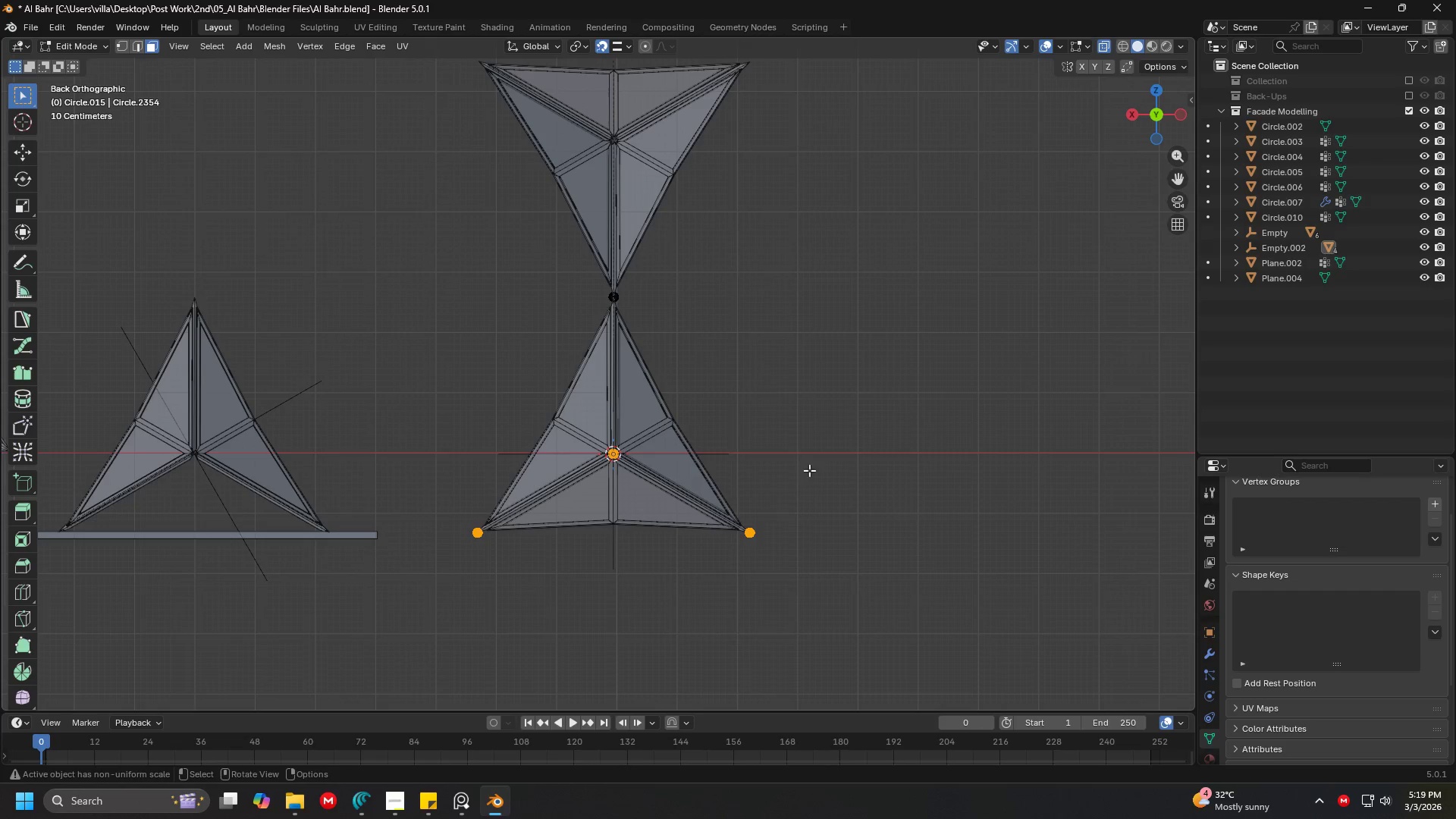 
hold_key(key=ShiftLeft, duration=0.34)
 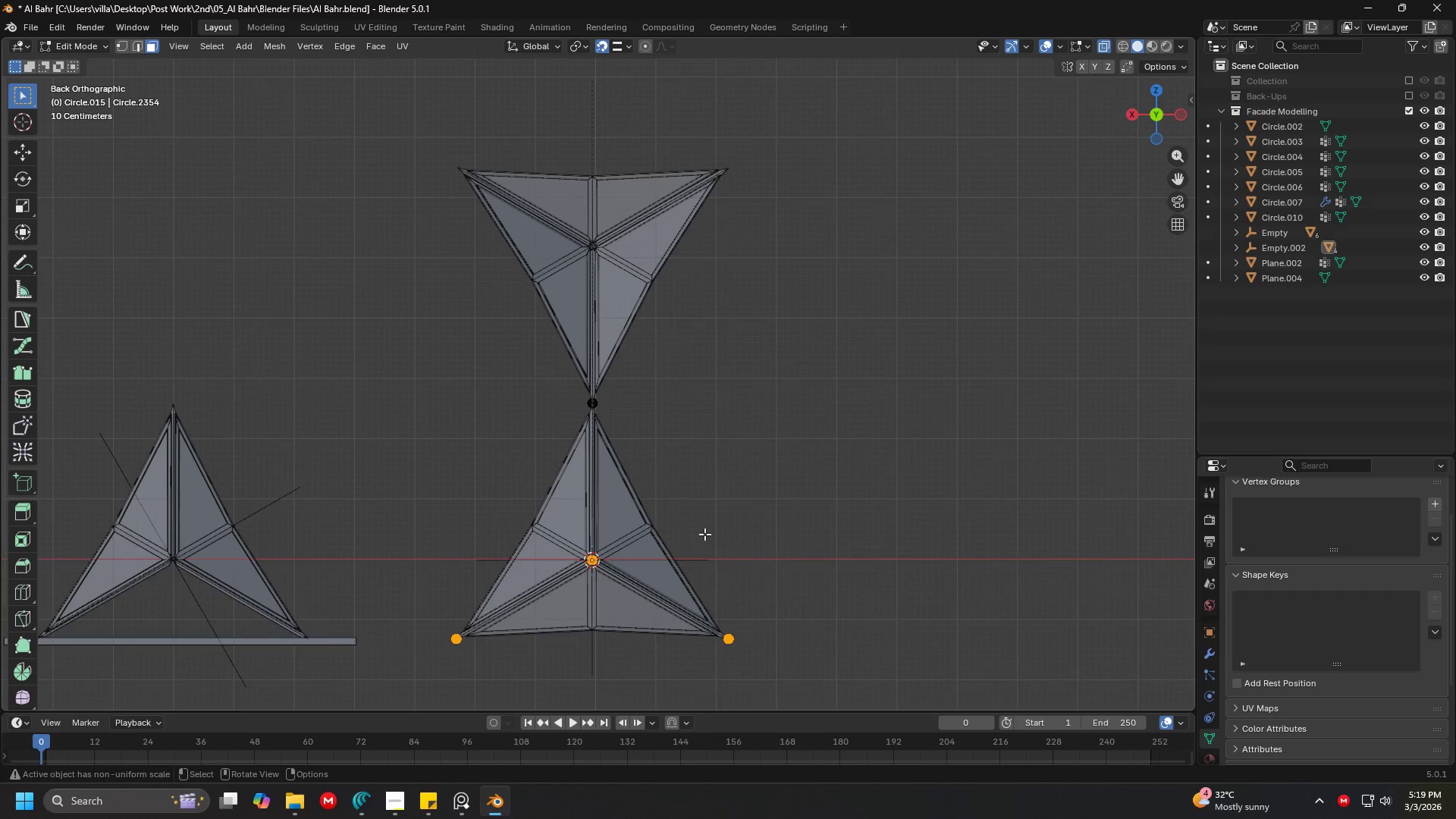 
key(Shift+D)
 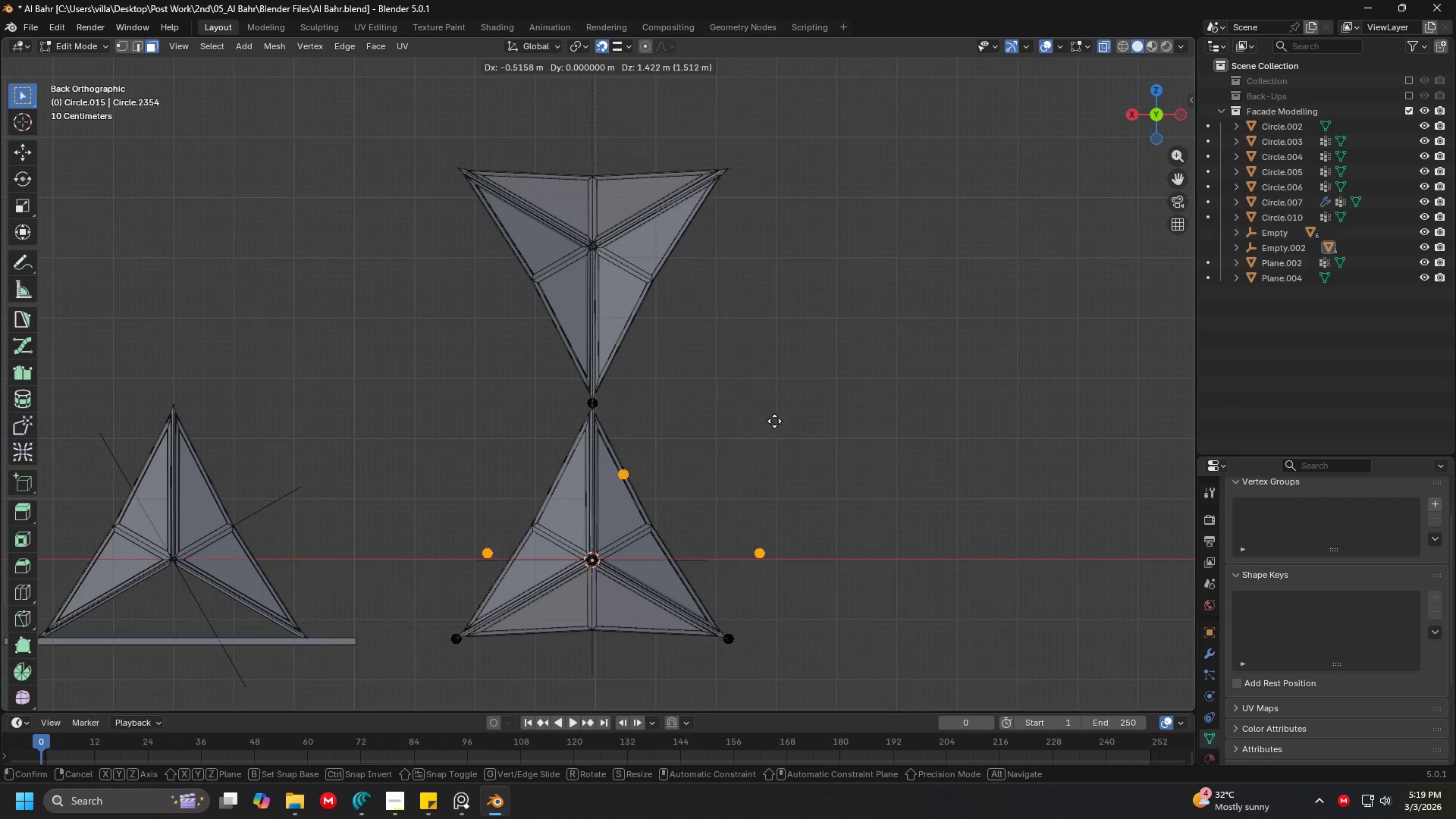 
right_click([774, 417])
 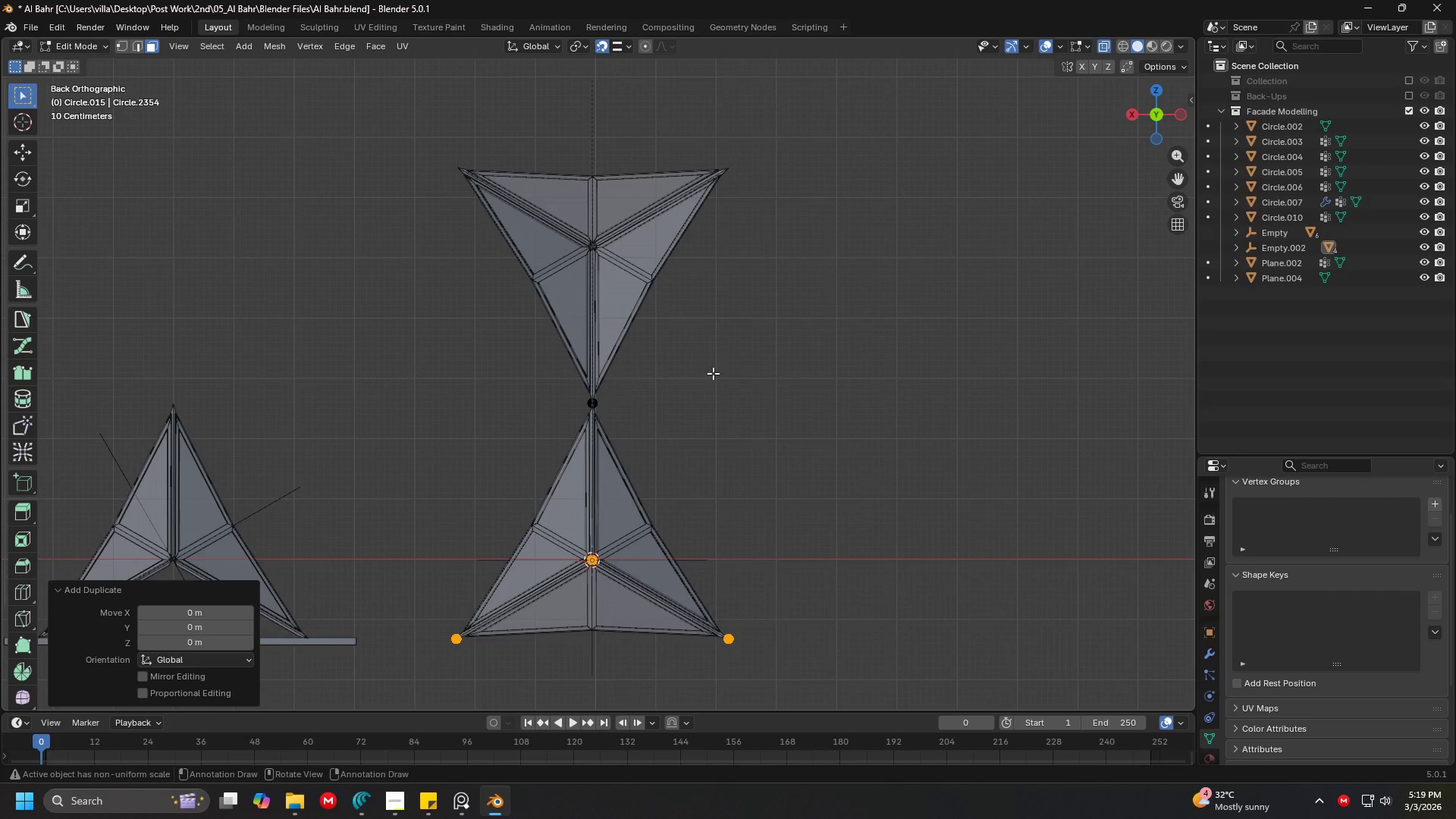 
type(r180)
 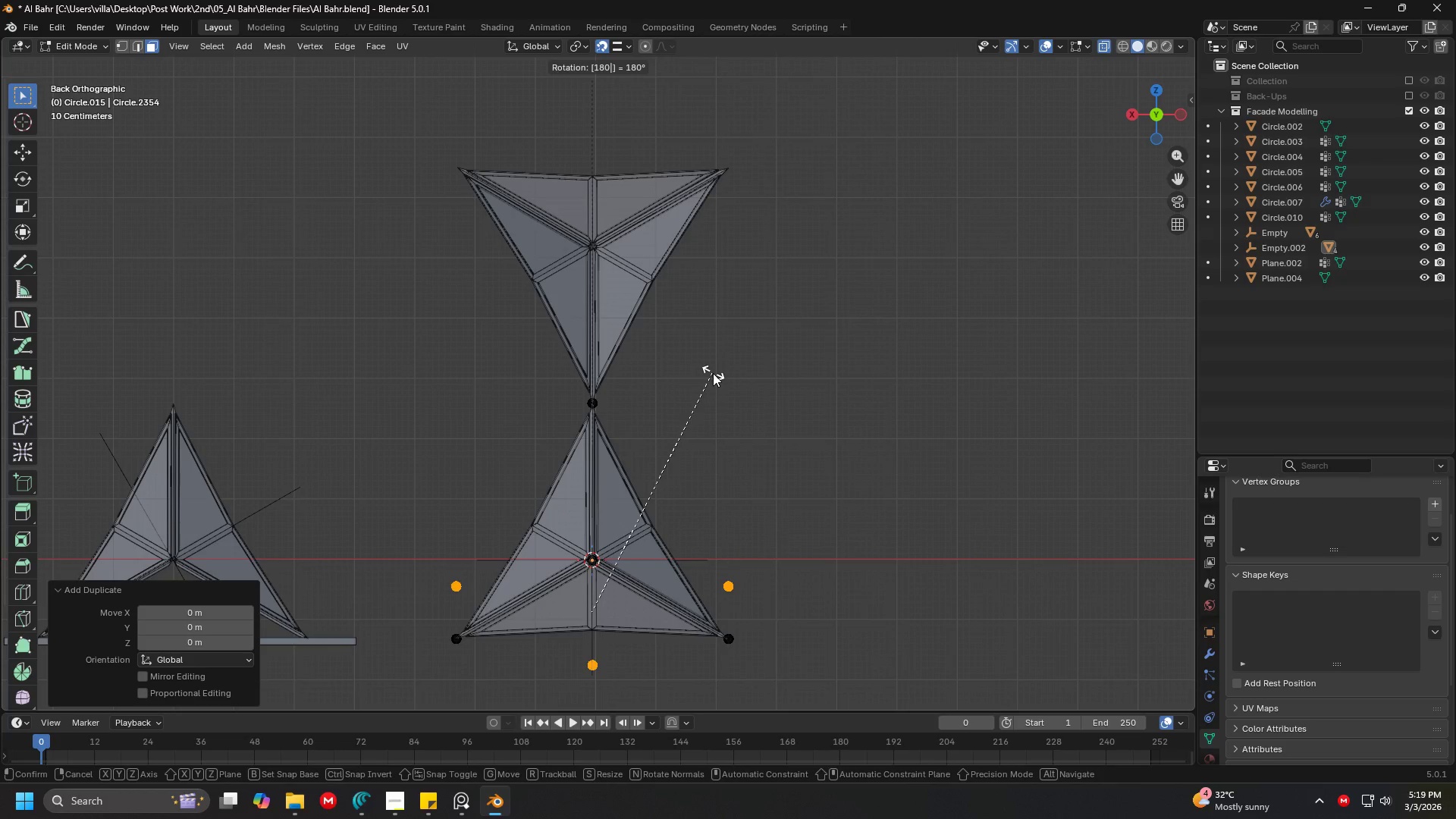 
key(Enter)
 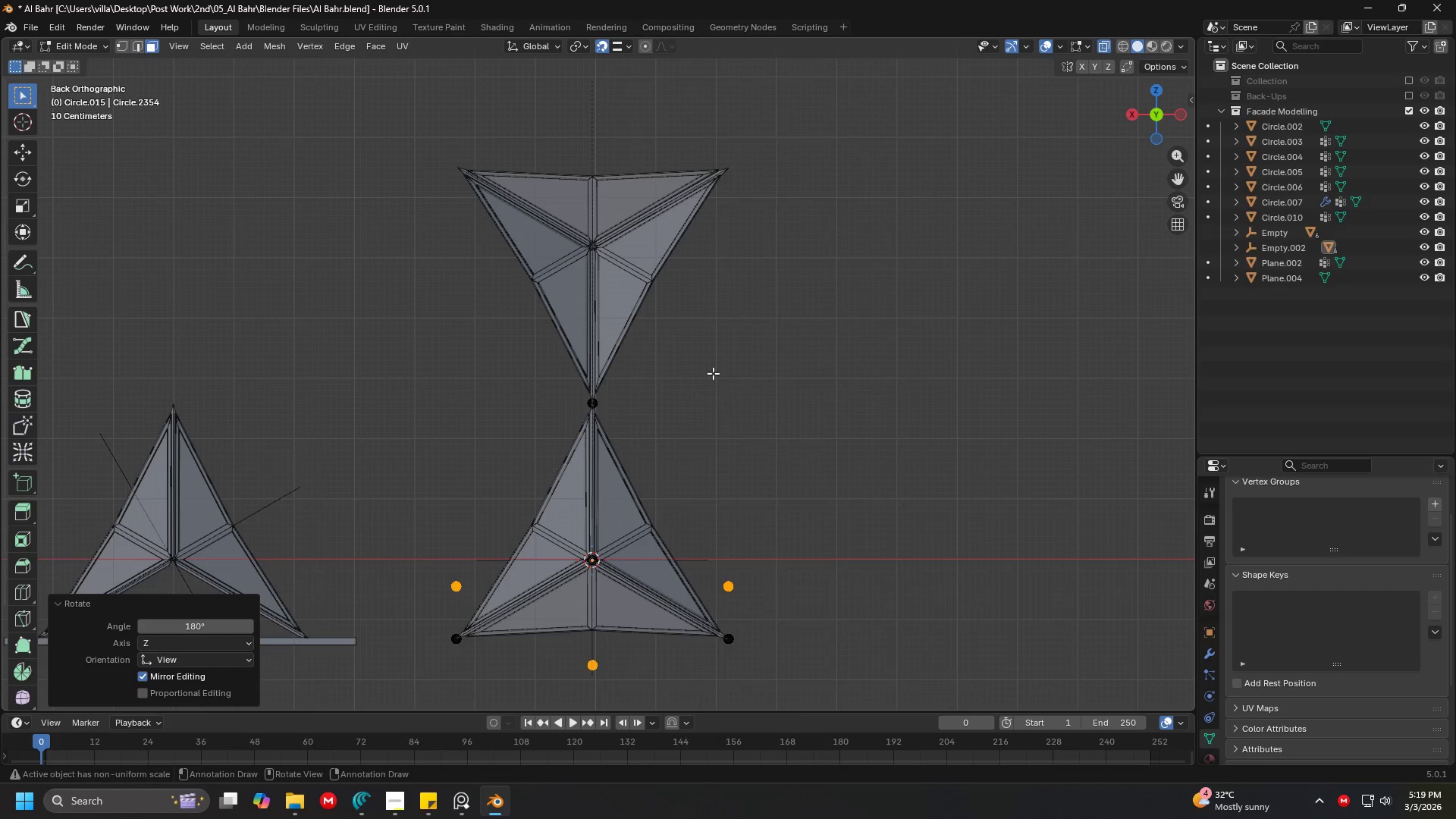 
hold_key(key=ShiftLeft, duration=0.47)
 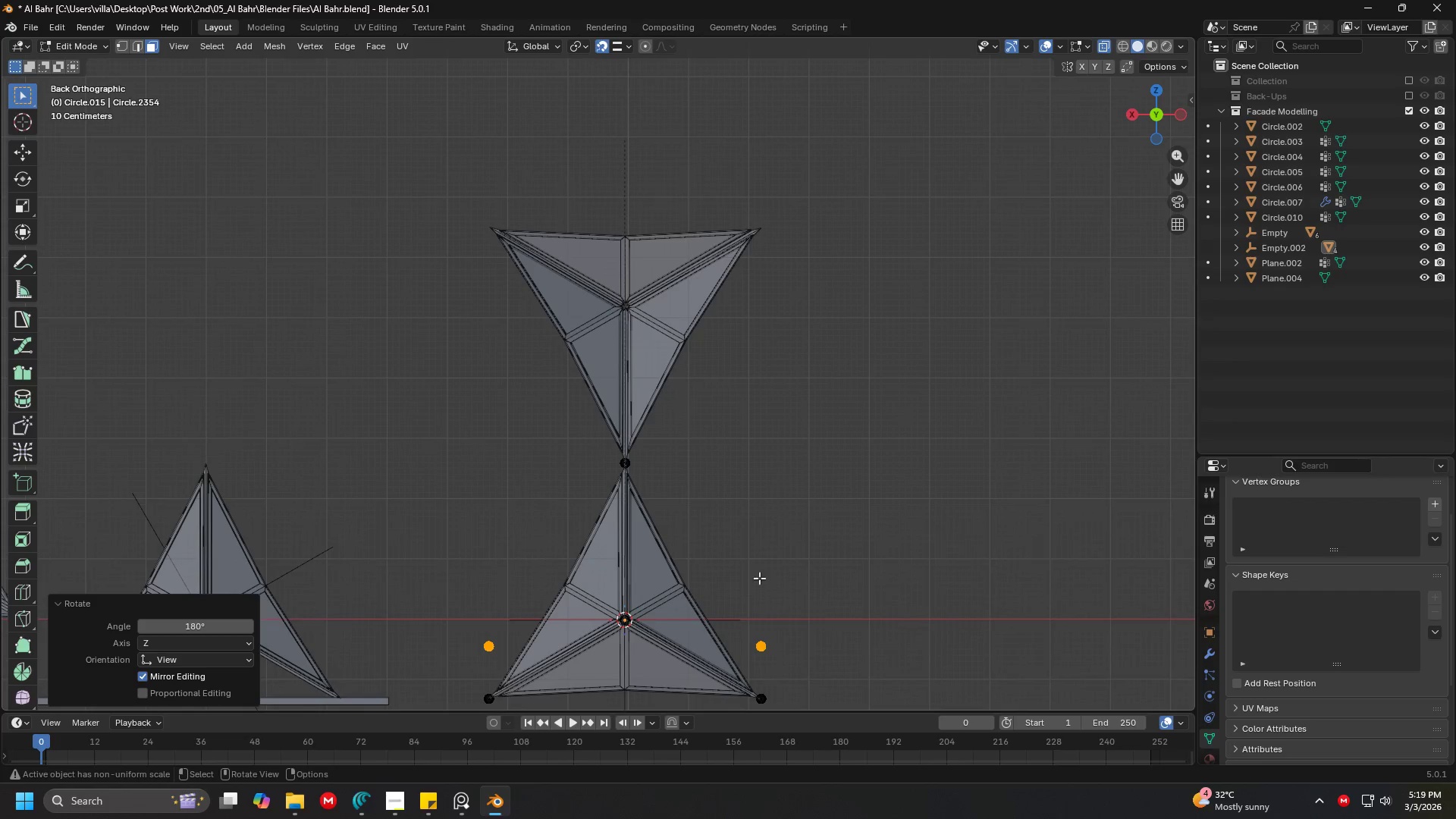 
key(G)
 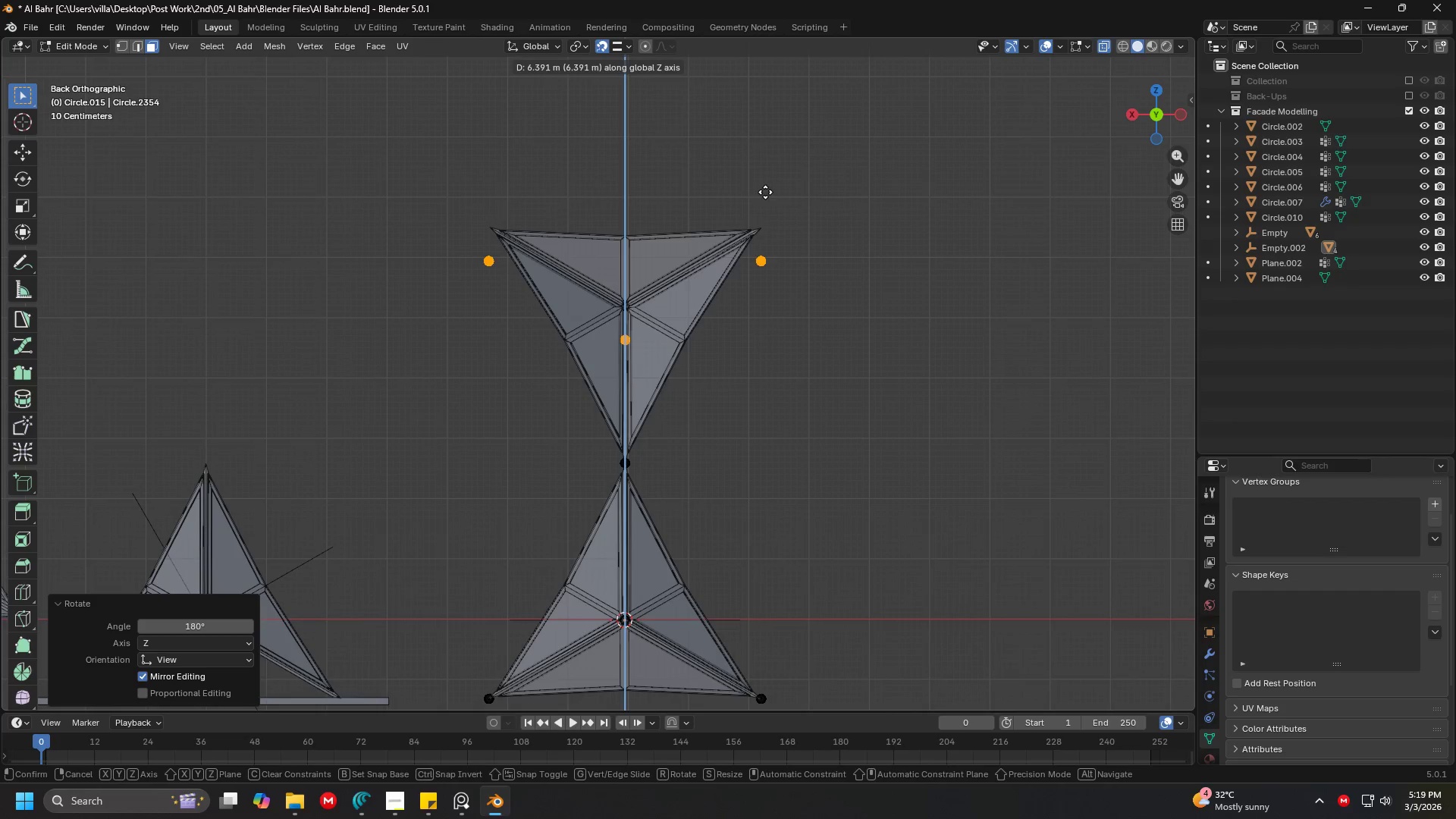 
left_click([775, 158])
 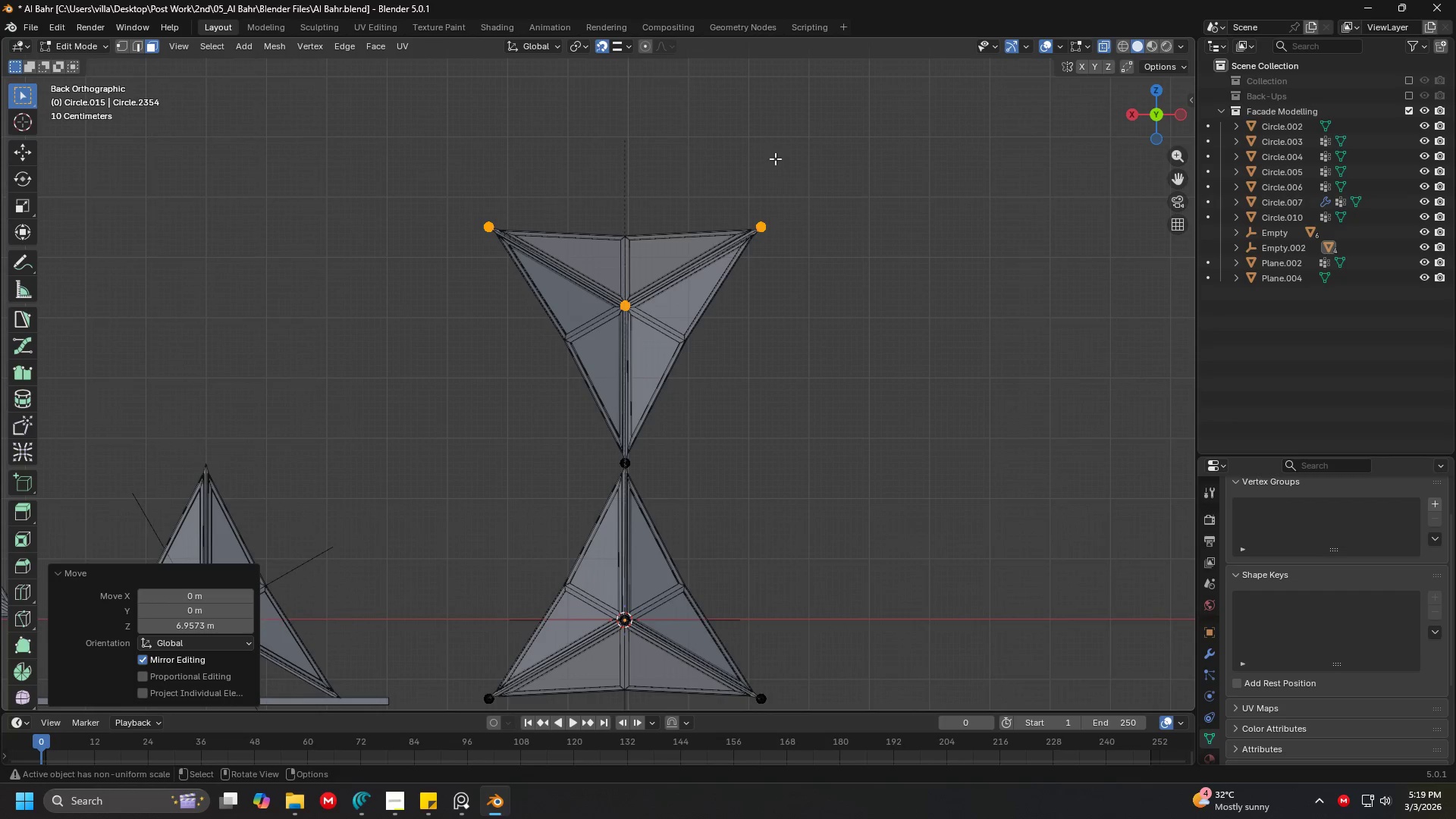 
key(Shift+ShiftLeft)
 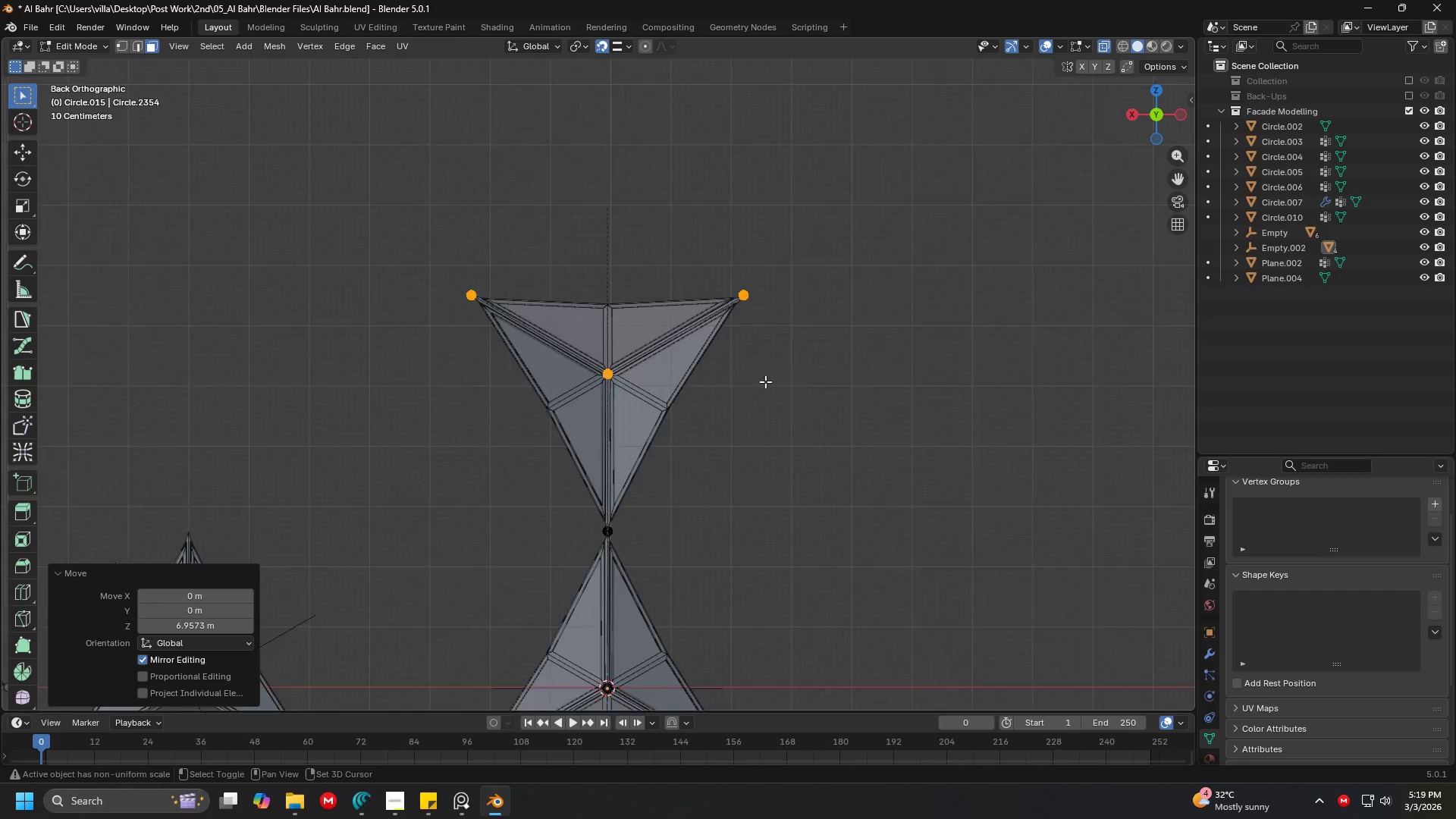 
key(Shift+ShiftLeft)
 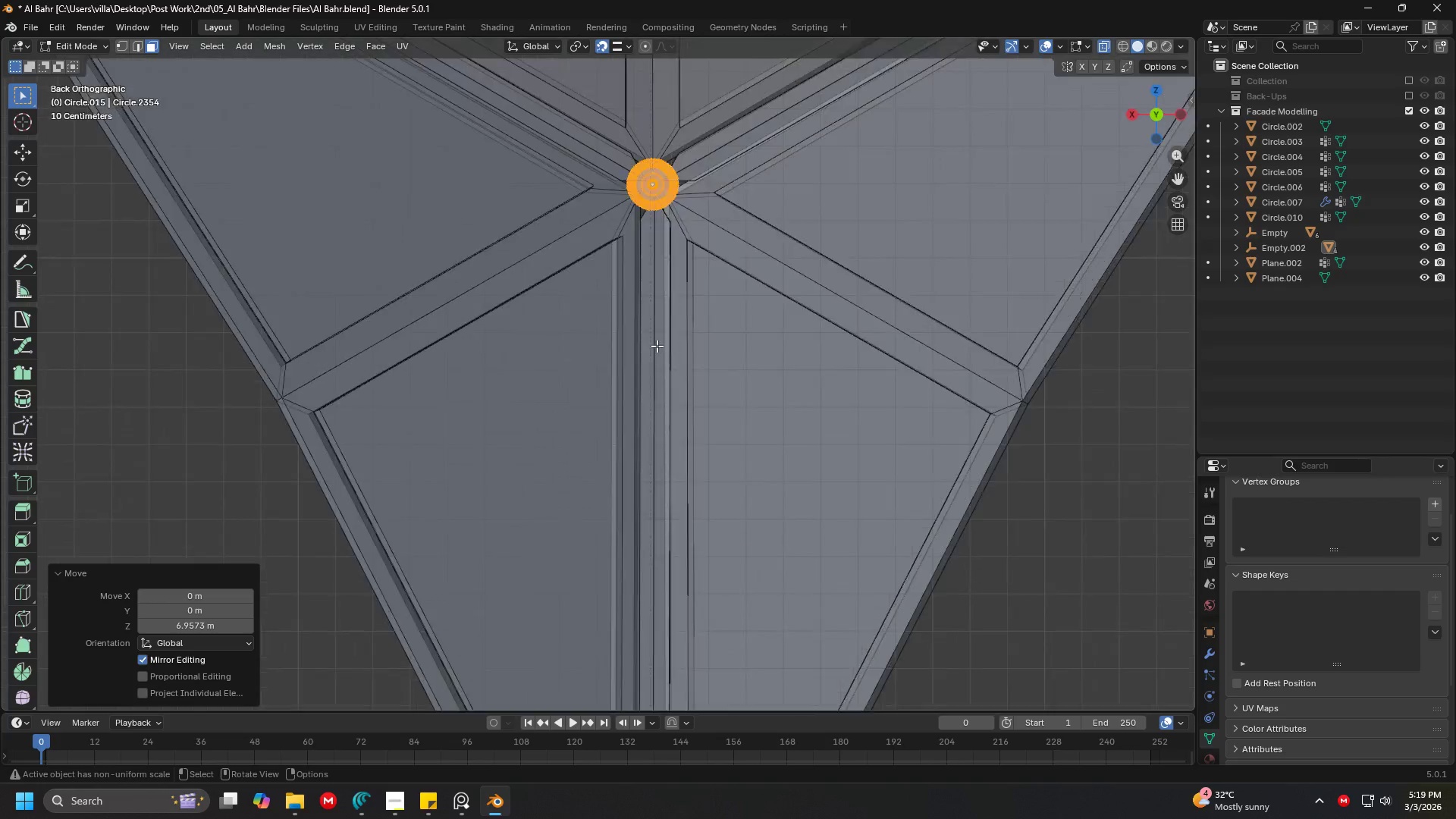 
key(Shift+ShiftLeft)
 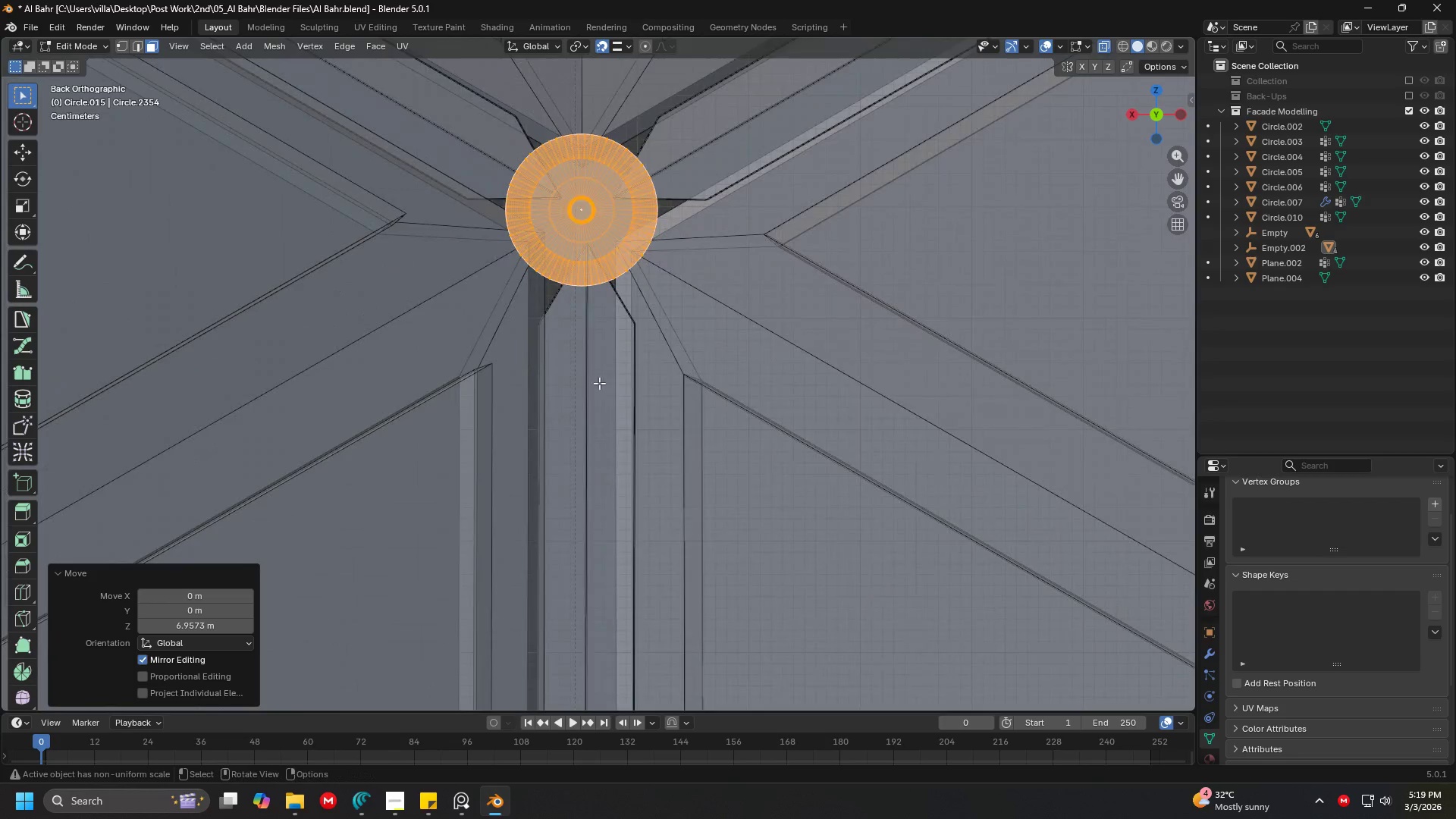 
key(Shift+ShiftLeft)
 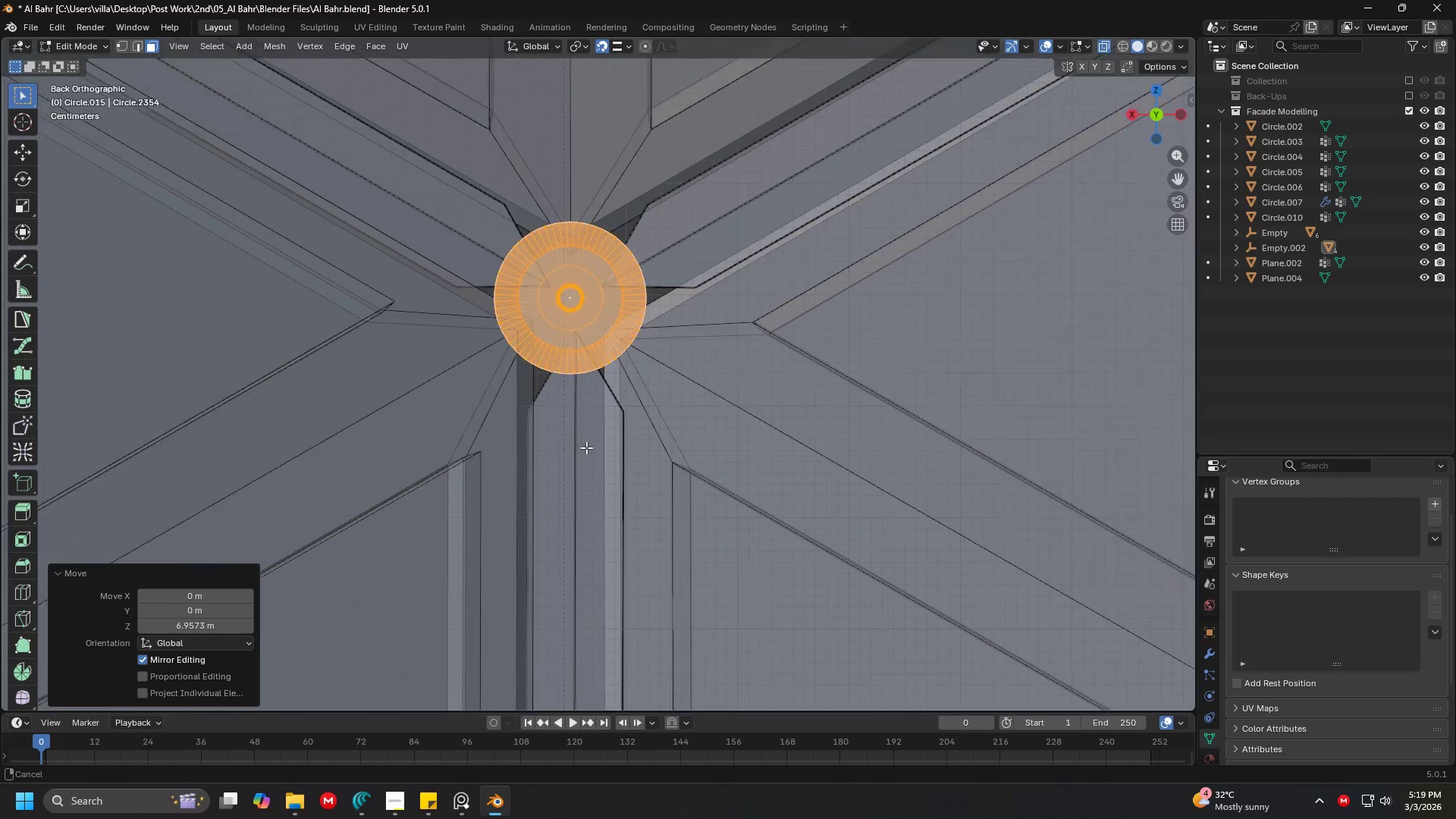 
scroll: coordinate [604, 480], scroll_direction: up, amount: 17.0
 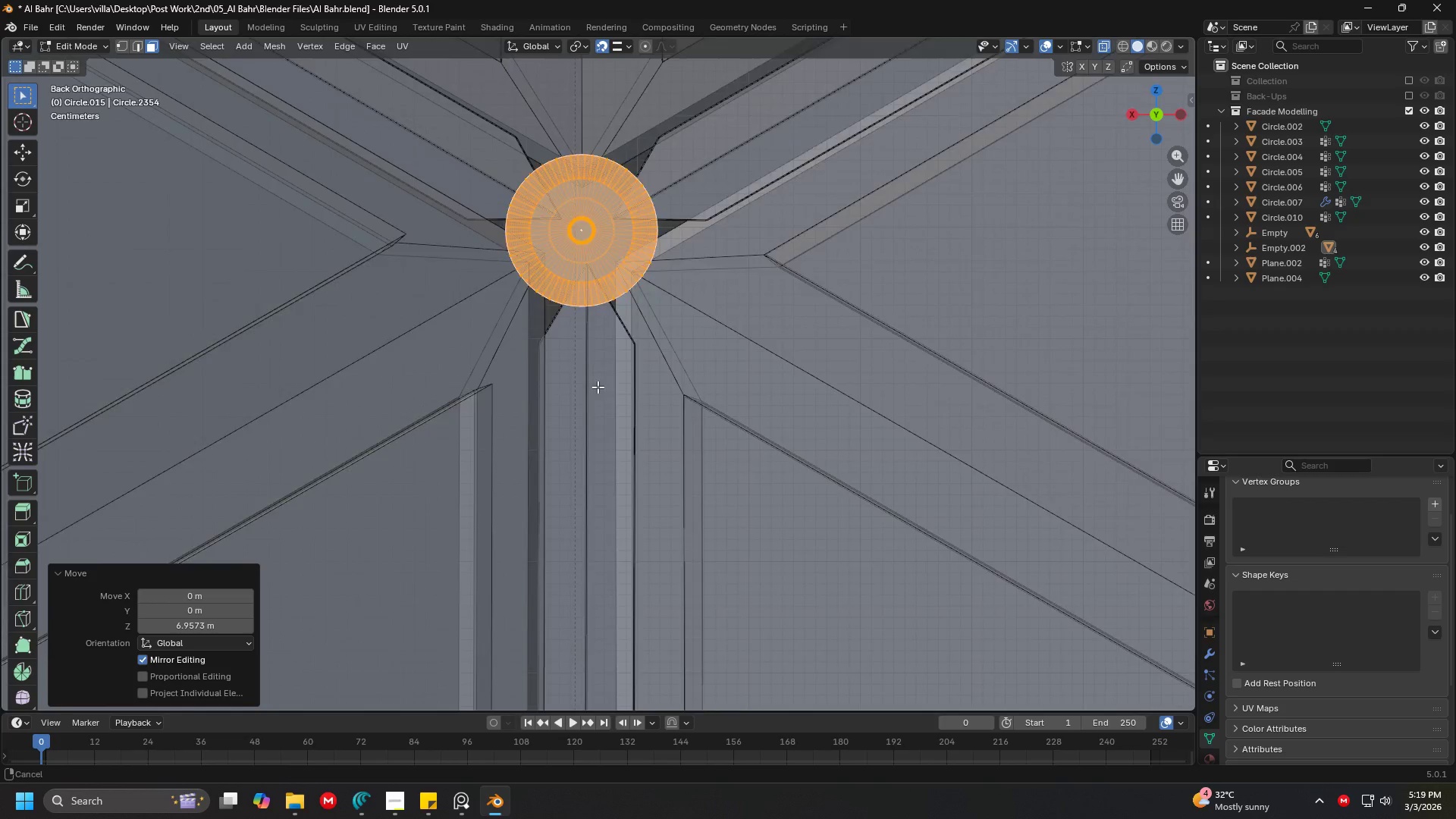 
key(G)
 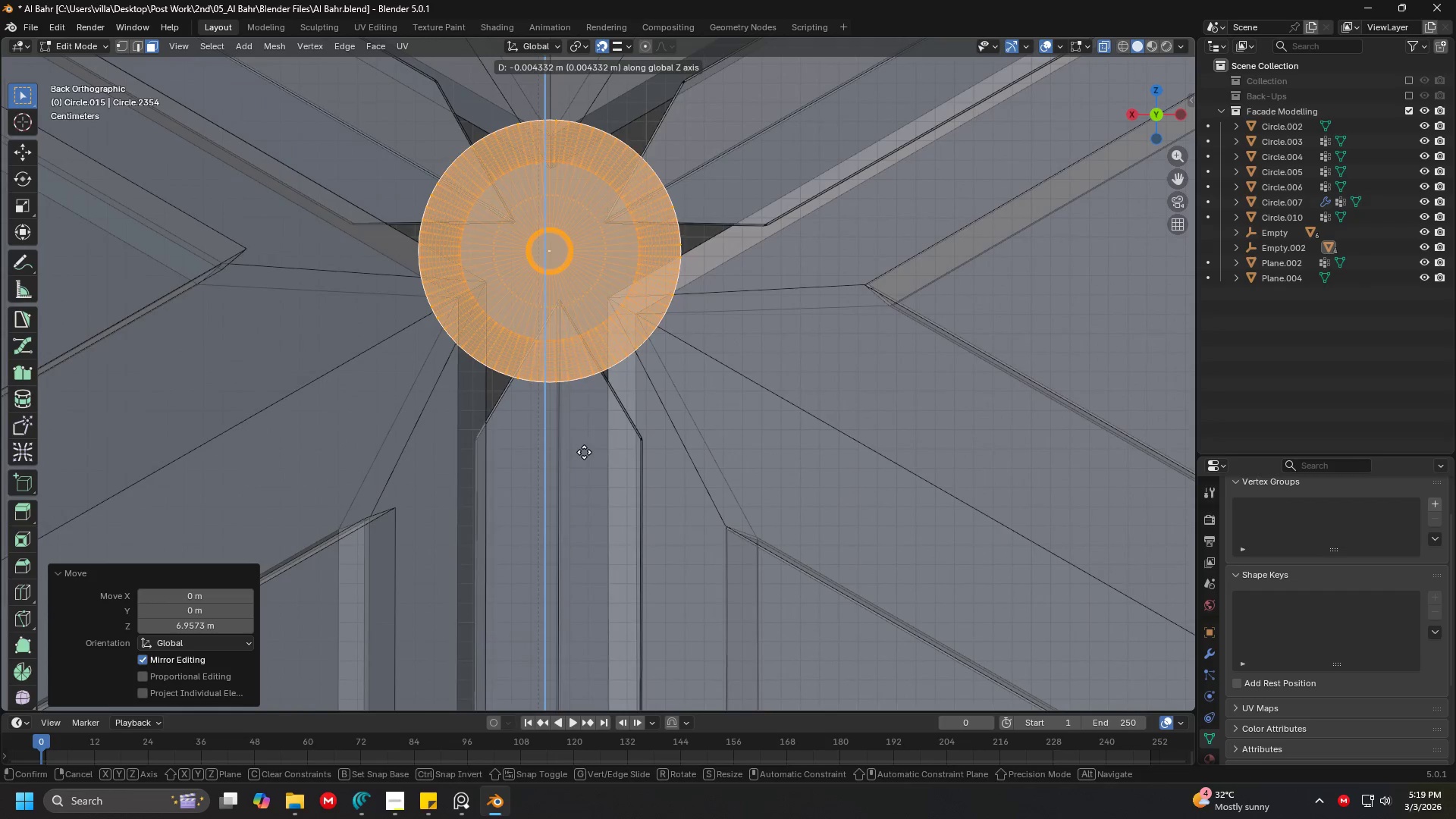 
scroll: coordinate [586, 448], scroll_direction: up, amount: 3.0
 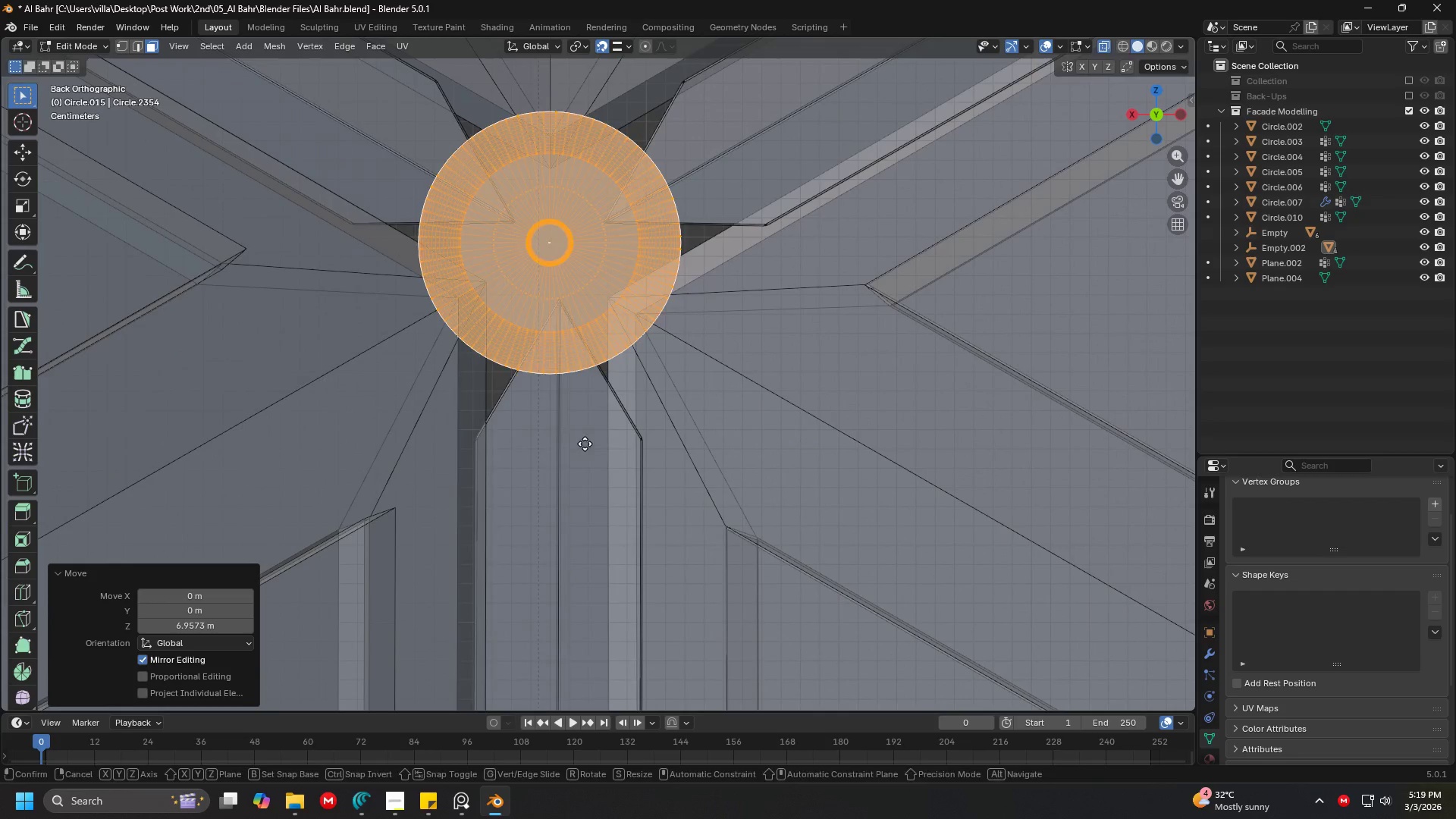 
key(Escape)
 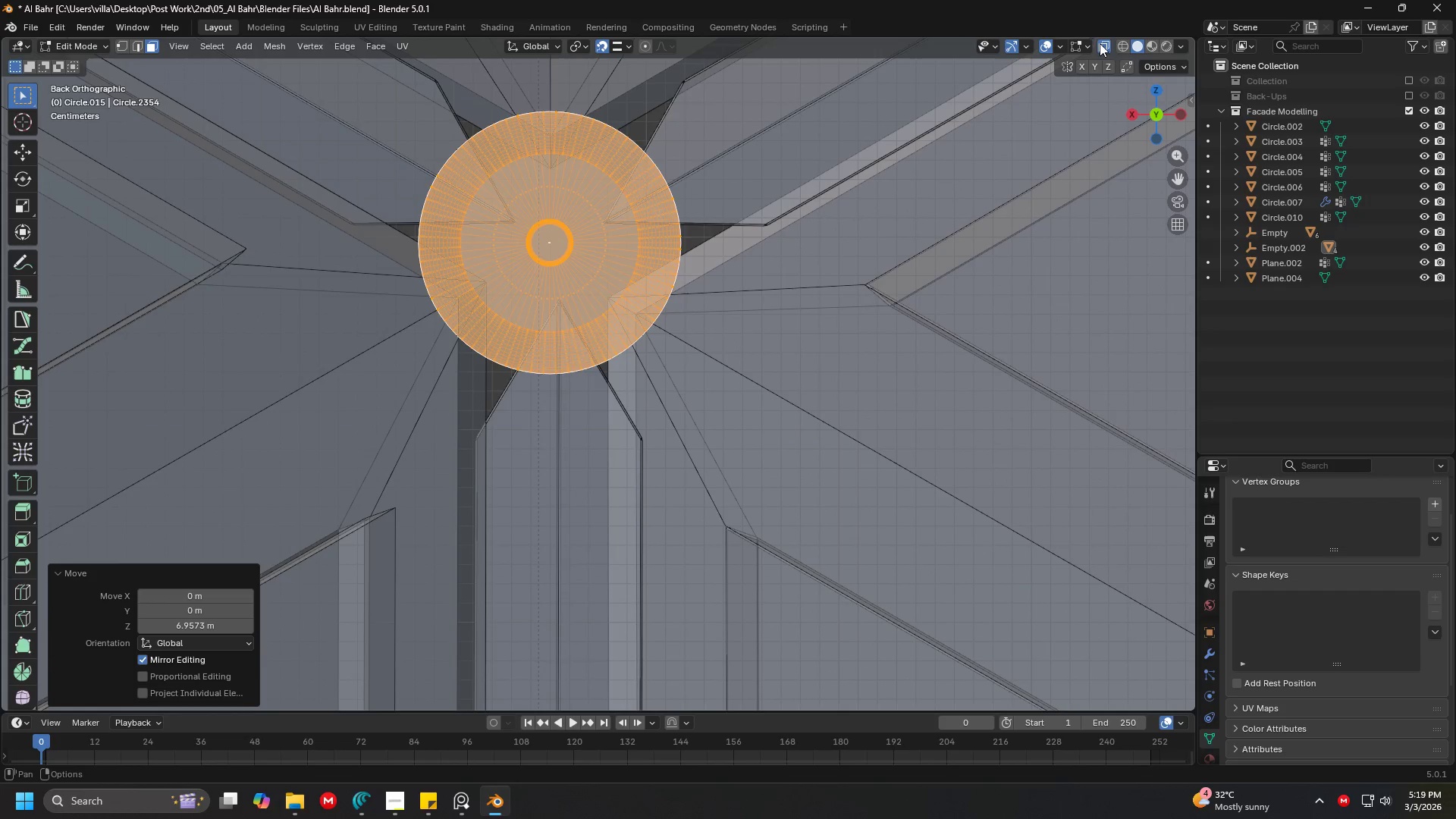 
left_click([1099, 47])
 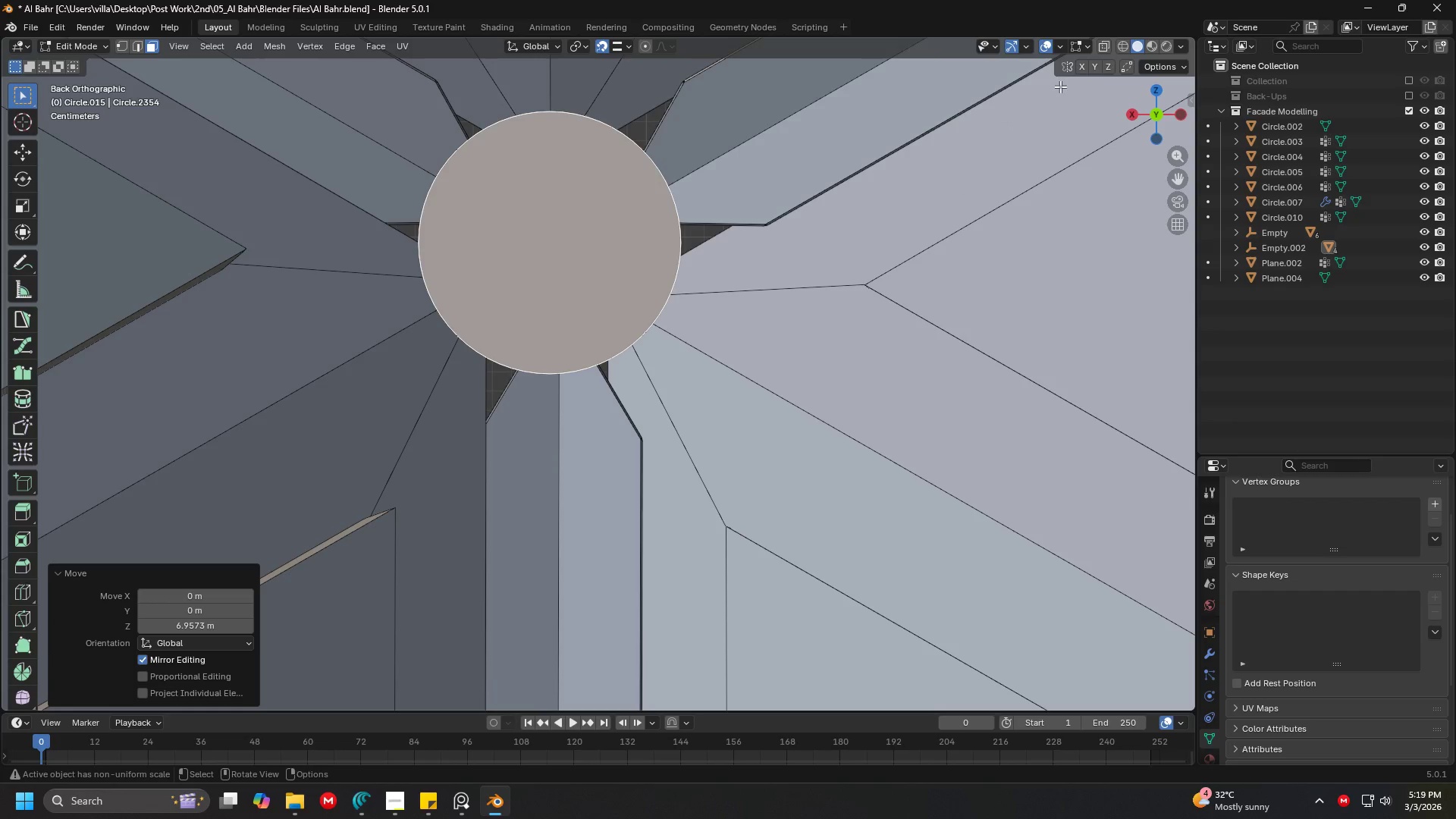 
hold_key(key=ShiftLeft, duration=0.33)
 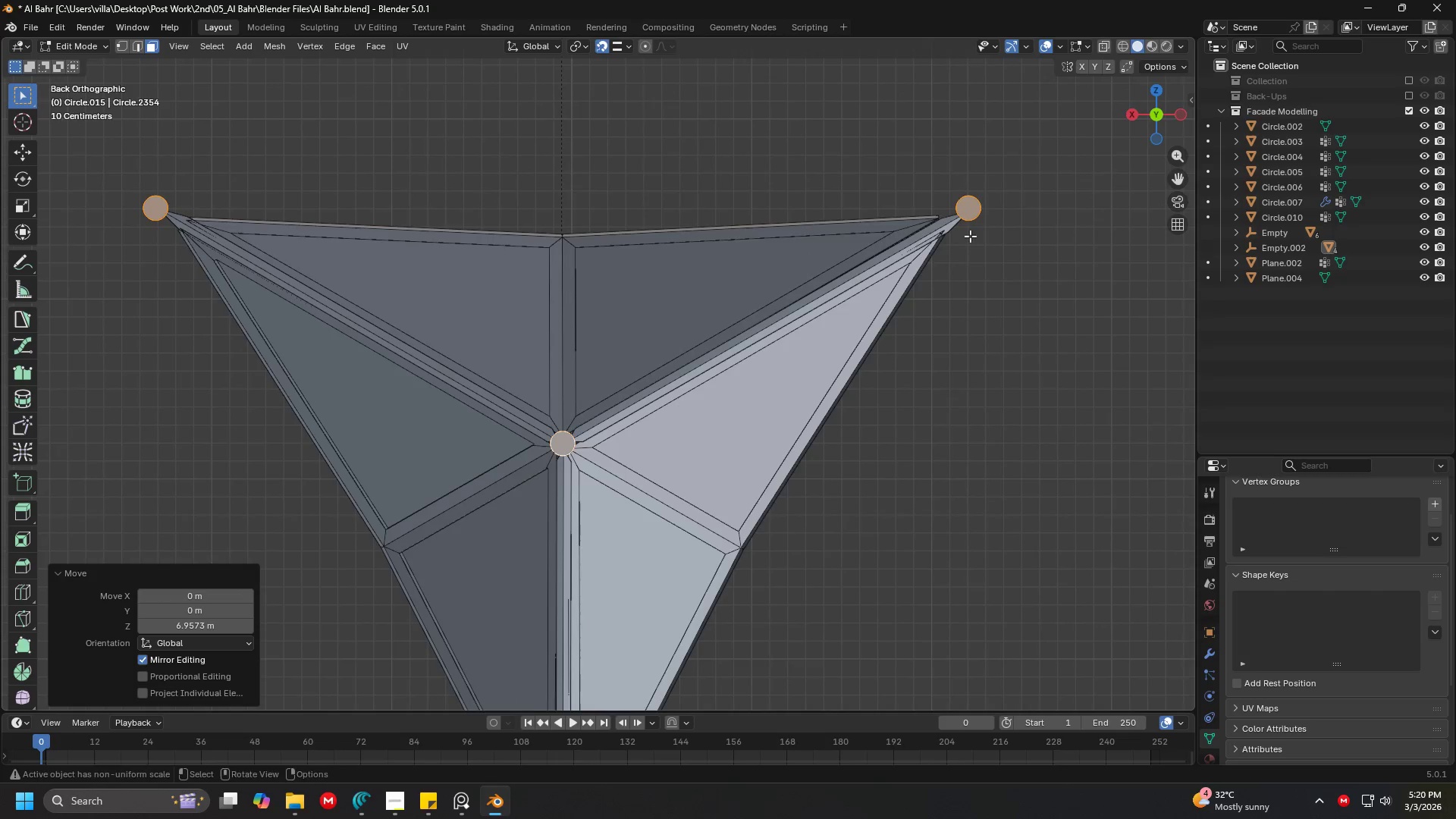 
key(Shift+ShiftLeft)
 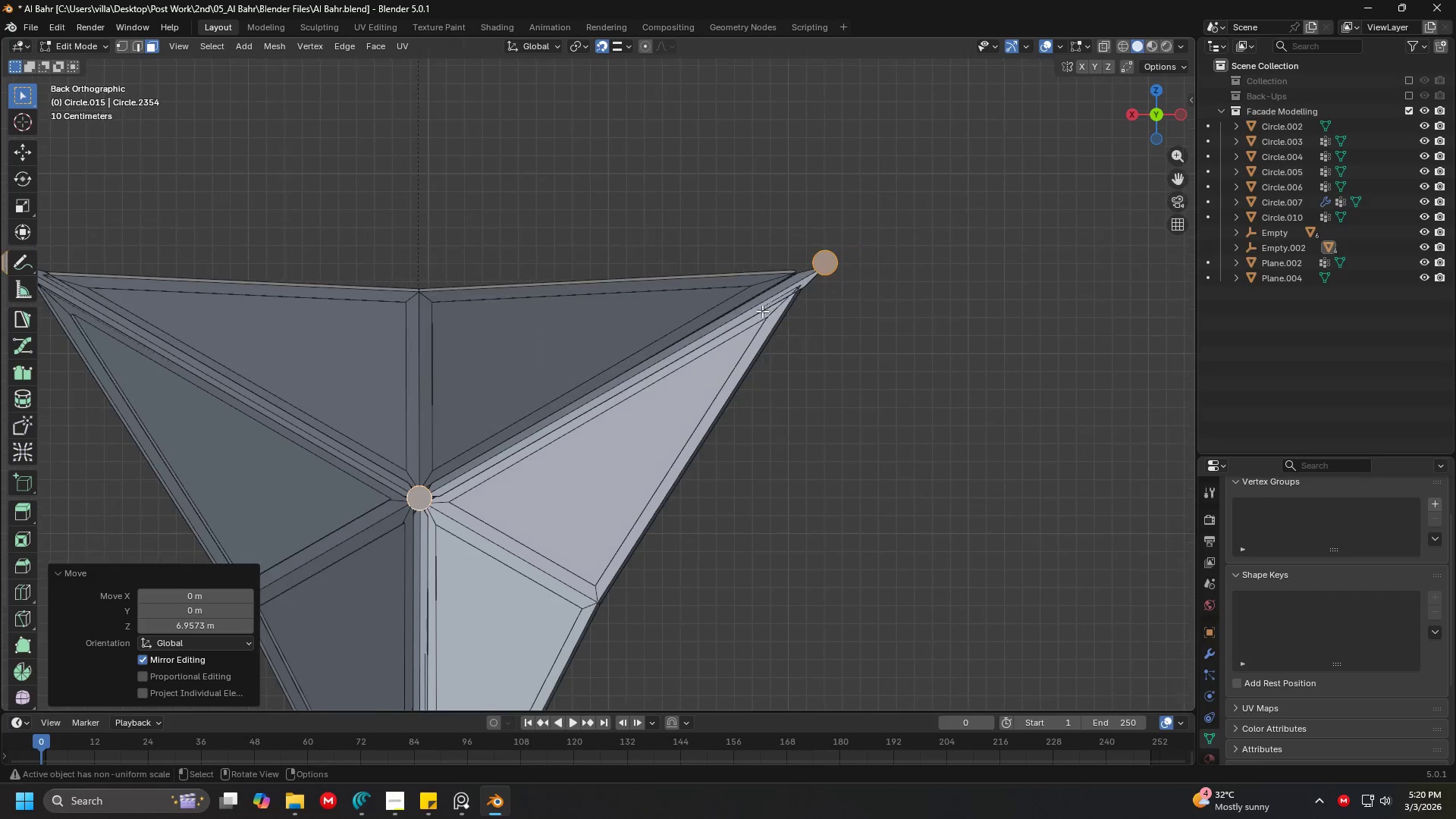 
scroll: coordinate [680, 436], scroll_direction: down, amount: 21.0
 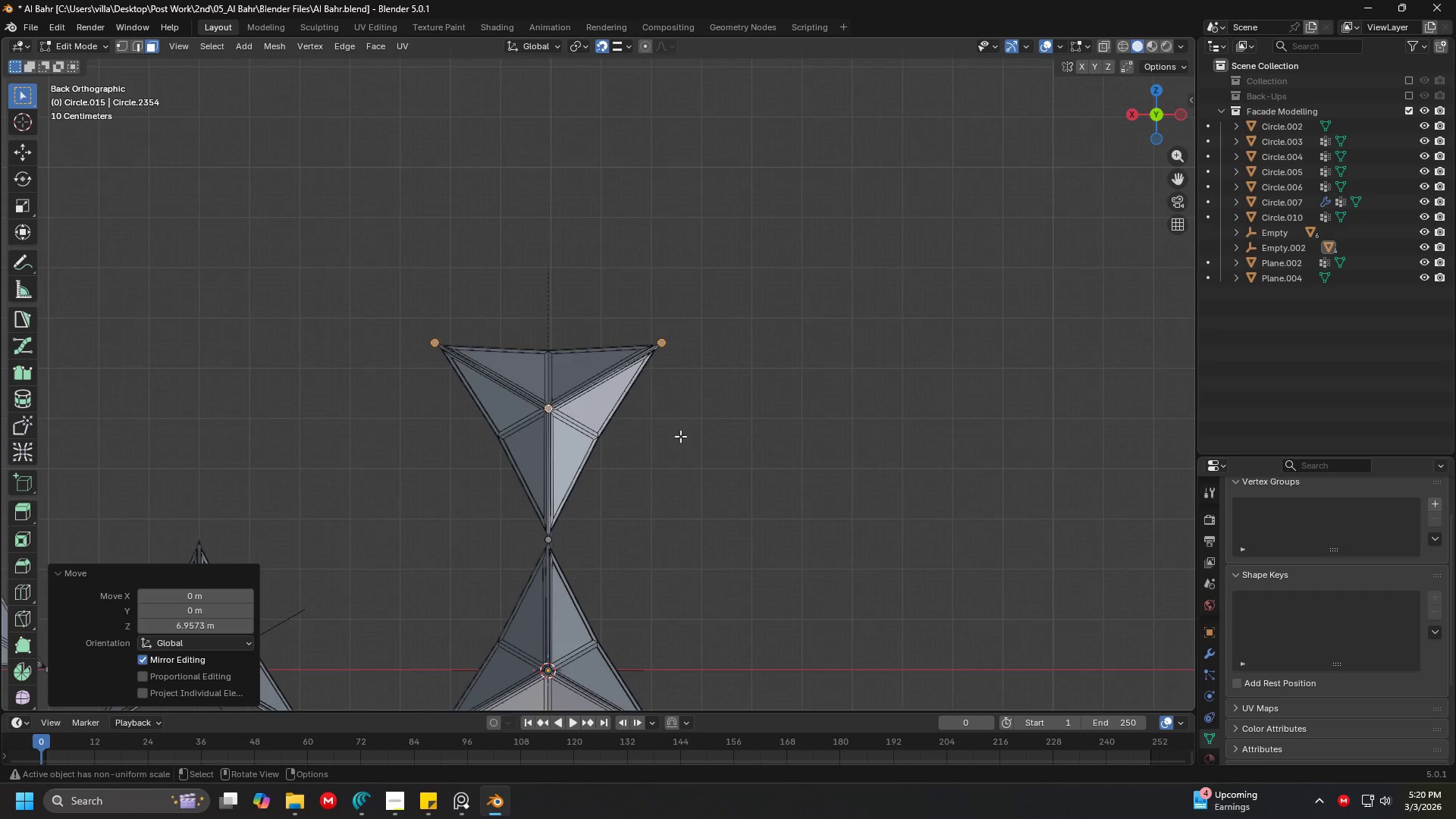 
wait(7.15)
 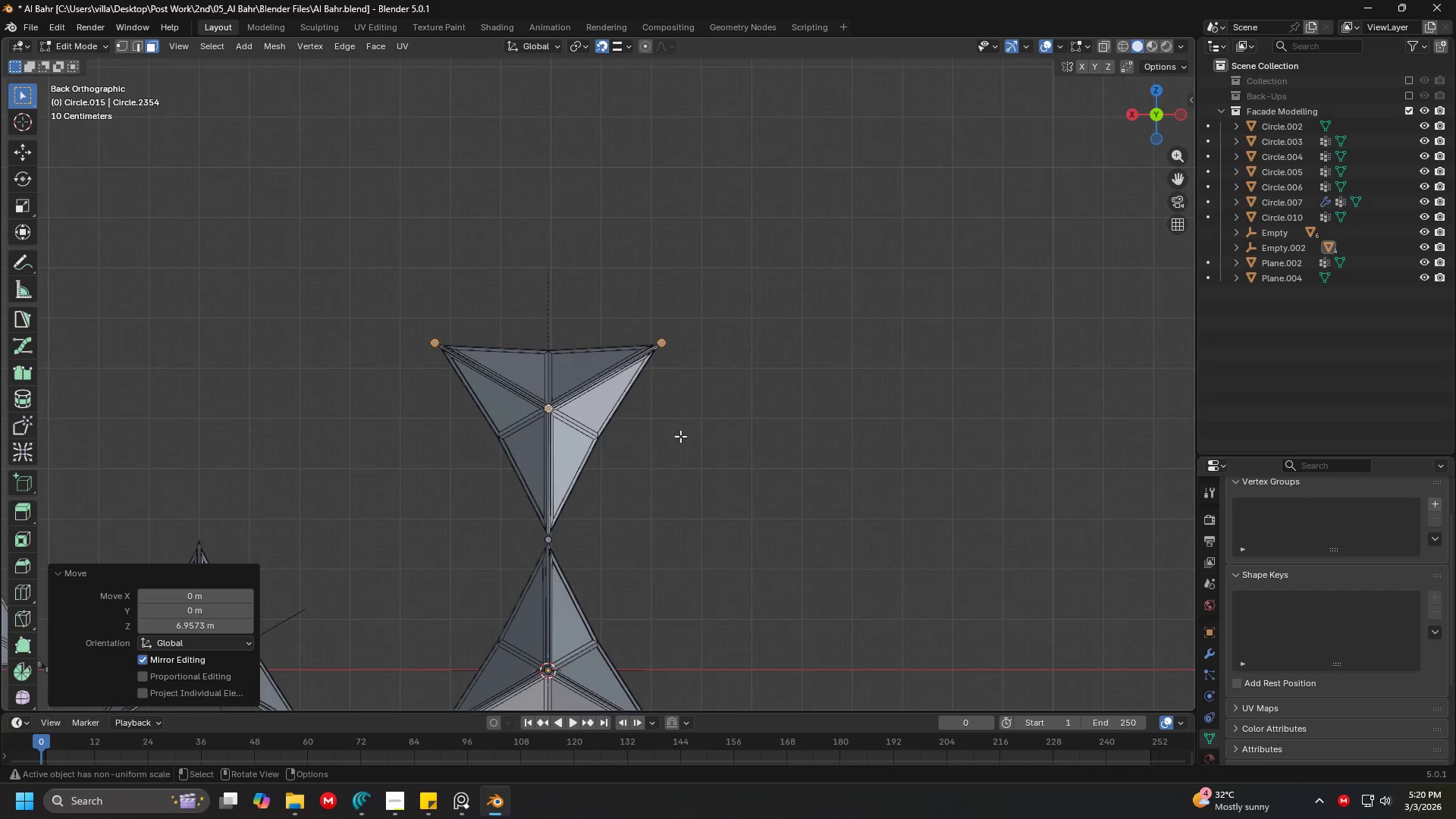 
hold_key(key=ShiftLeft, duration=0.42)
 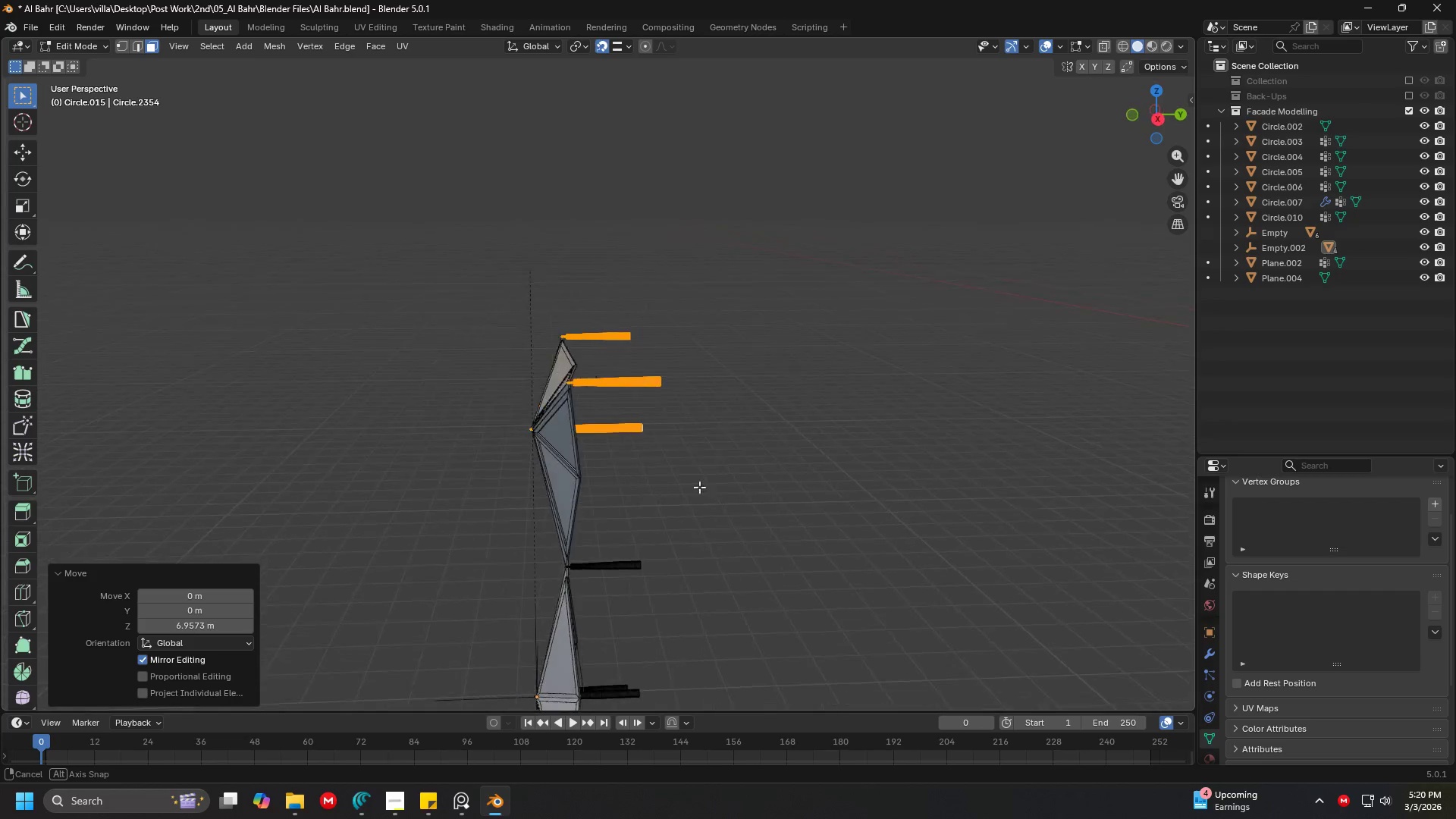 
hold_key(key=ShiftLeft, duration=0.39)
 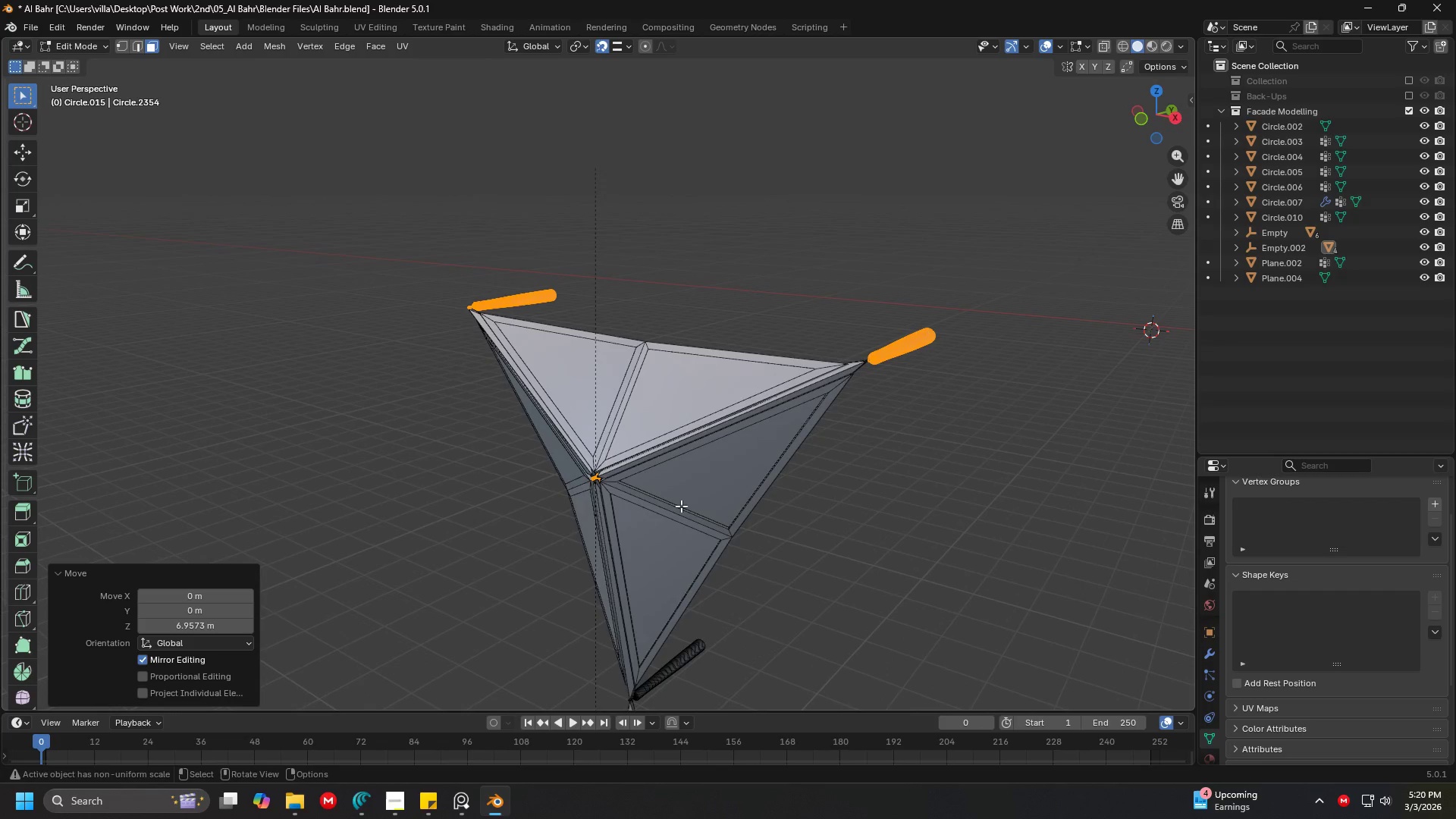 
scroll: coordinate [806, 488], scroll_direction: up, amount: 3.0
 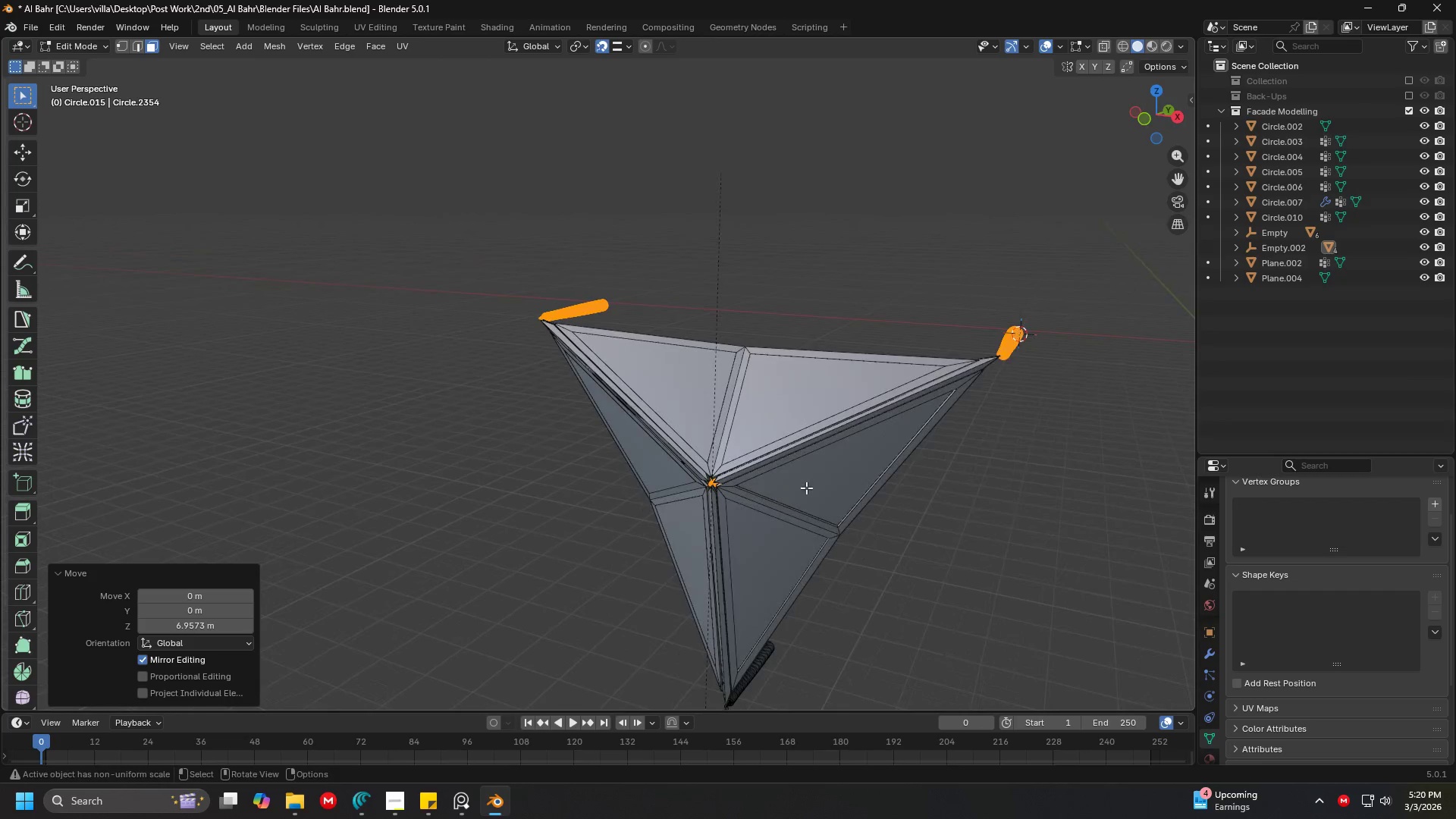 
hold_key(key=ShiftLeft, duration=0.38)
 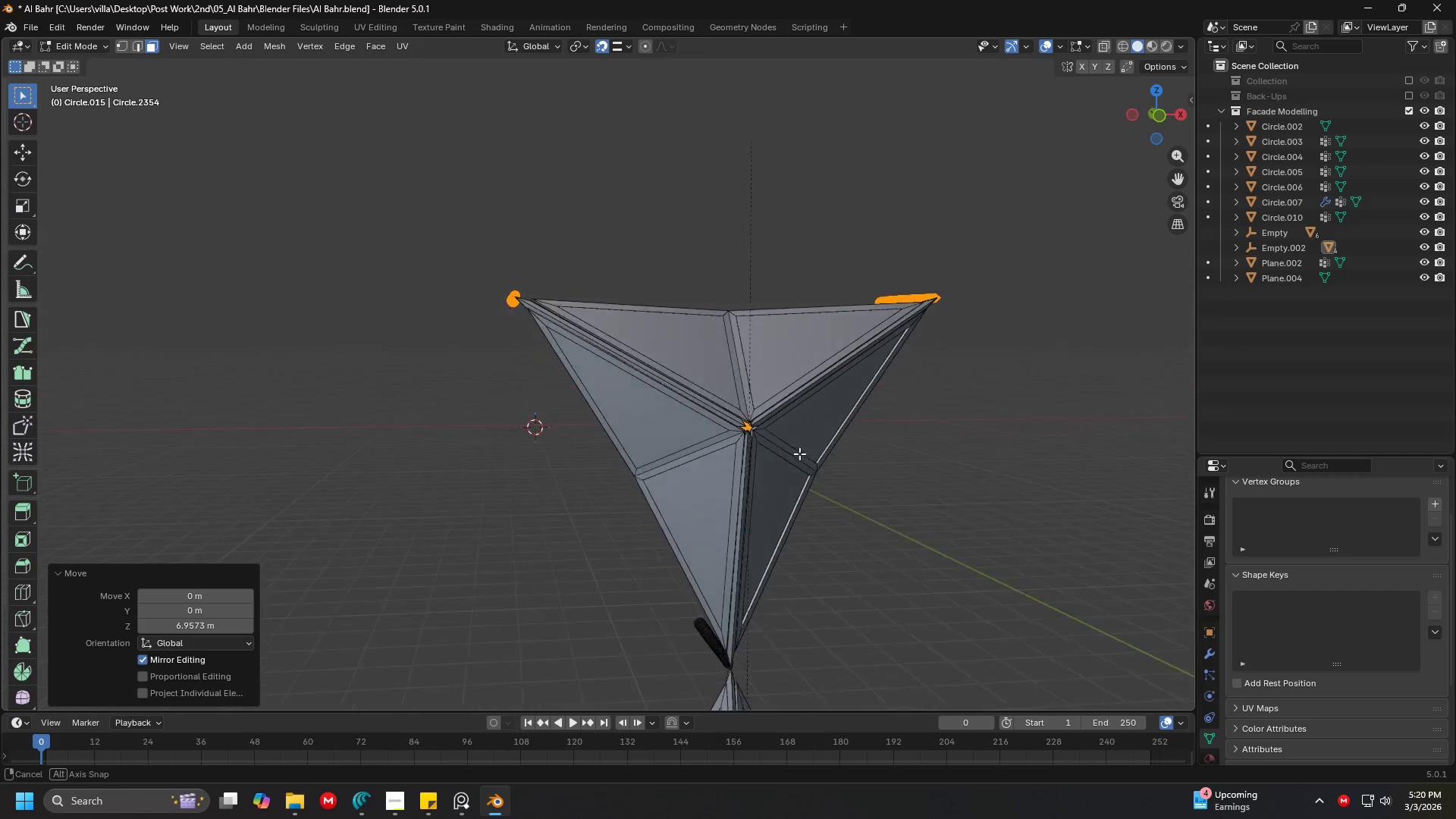 
key(Shift+ShiftLeft)
 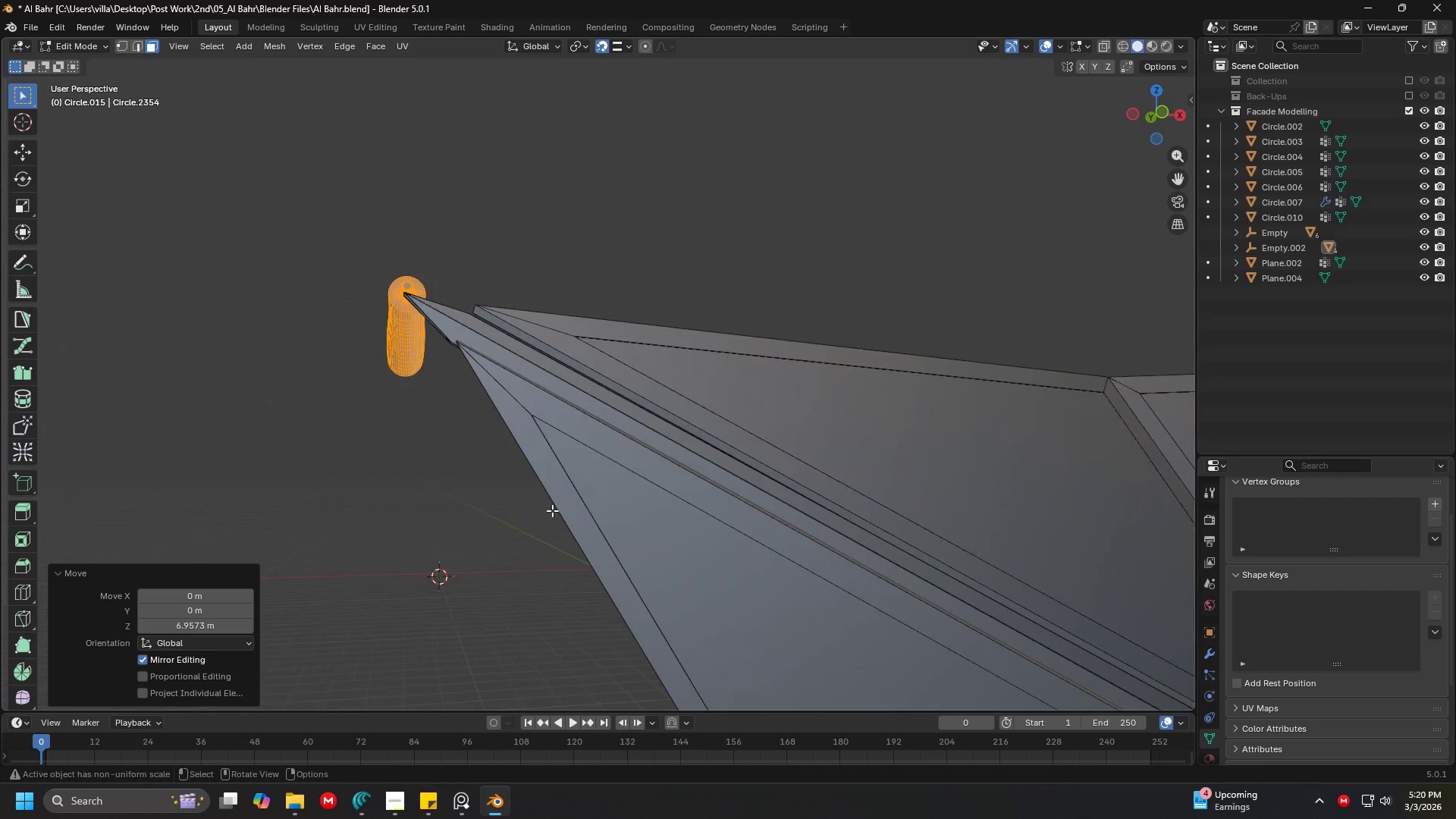 
key(Shift+ShiftLeft)
 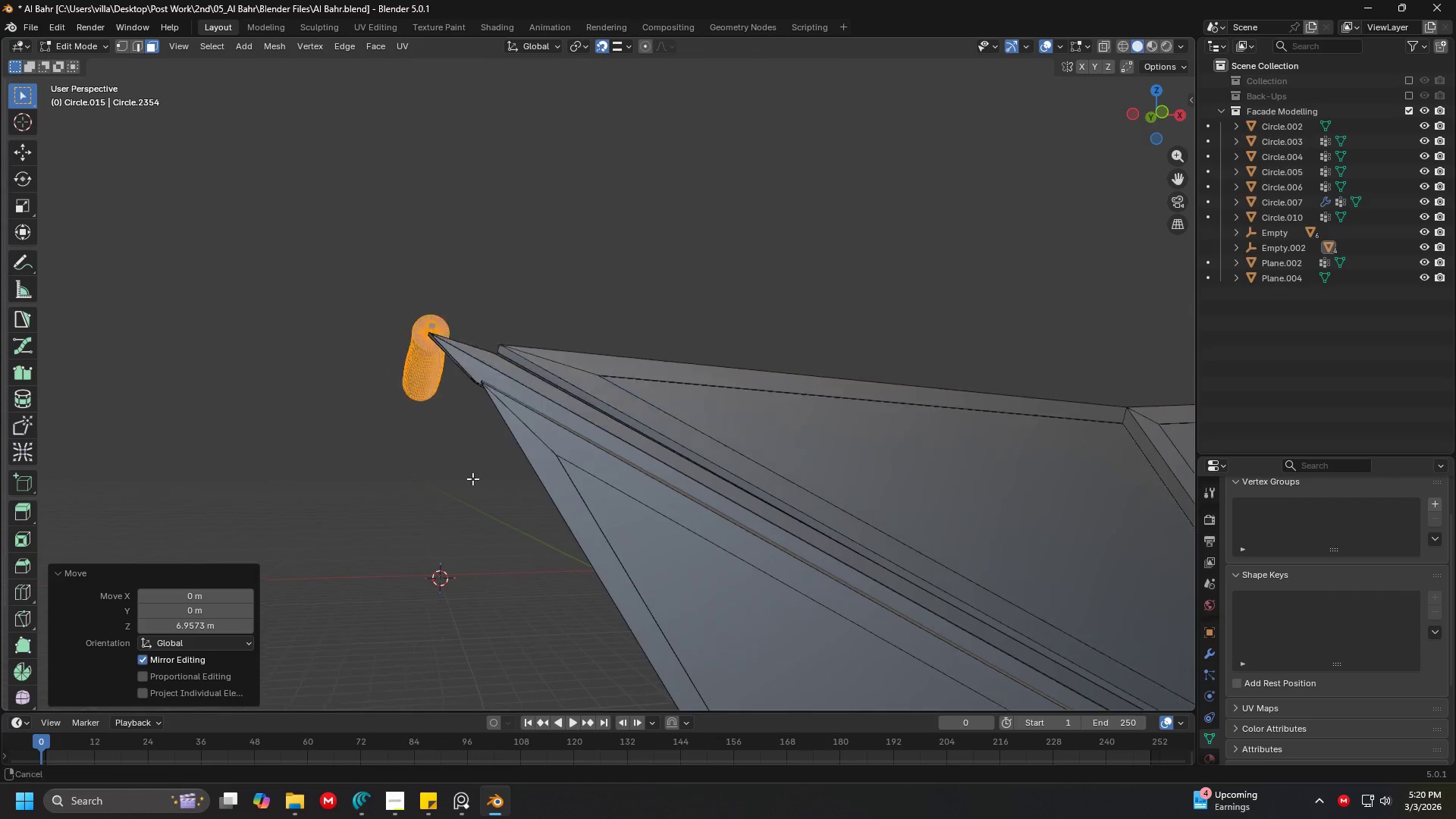 
scroll: coordinate [557, 513], scroll_direction: up, amount: 6.0
 